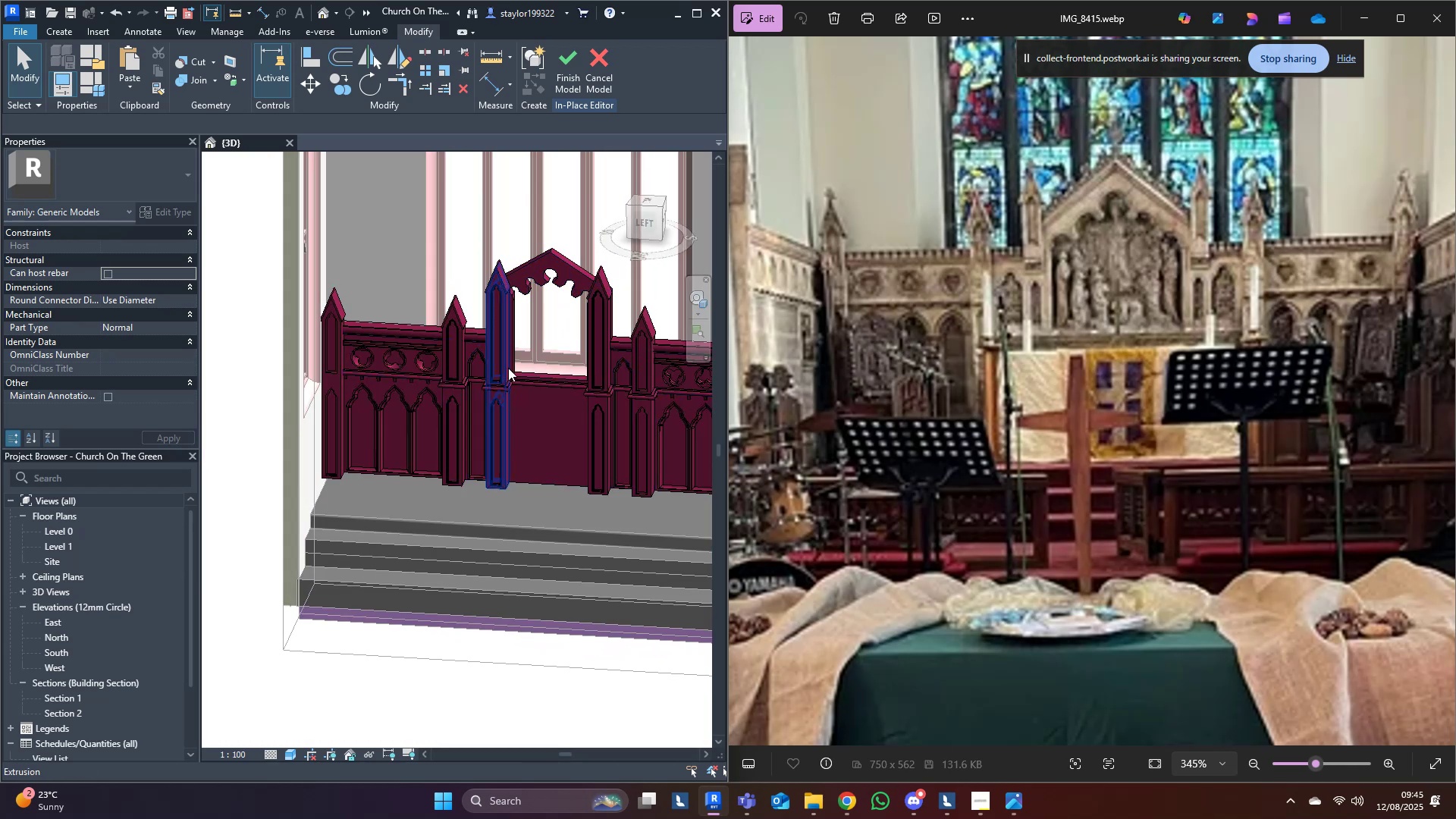 
scroll: coordinate [508, 368], scroll_direction: up, amount: 5.0
 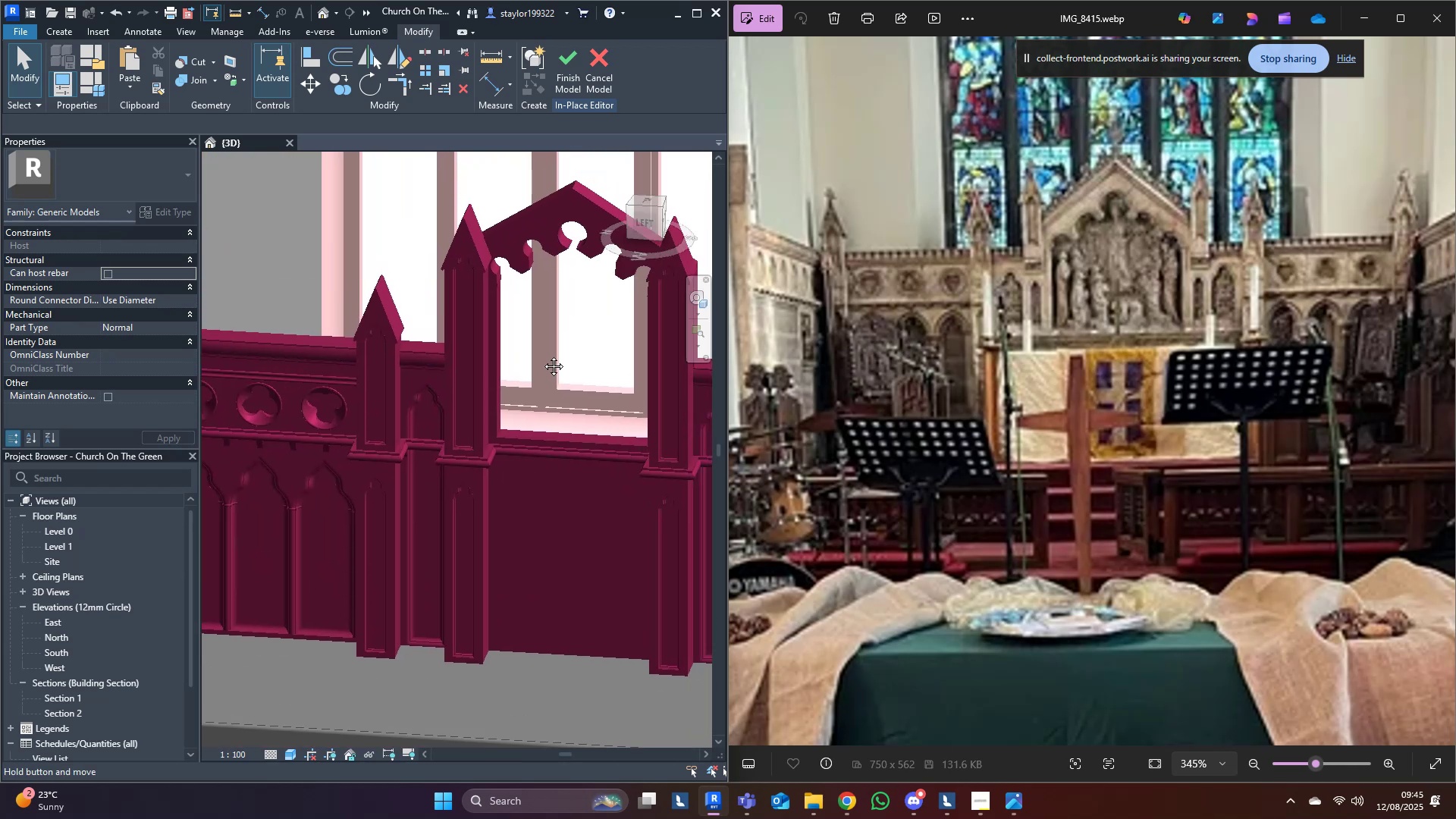 
hold_key(key=ShiftLeft, duration=0.45)
 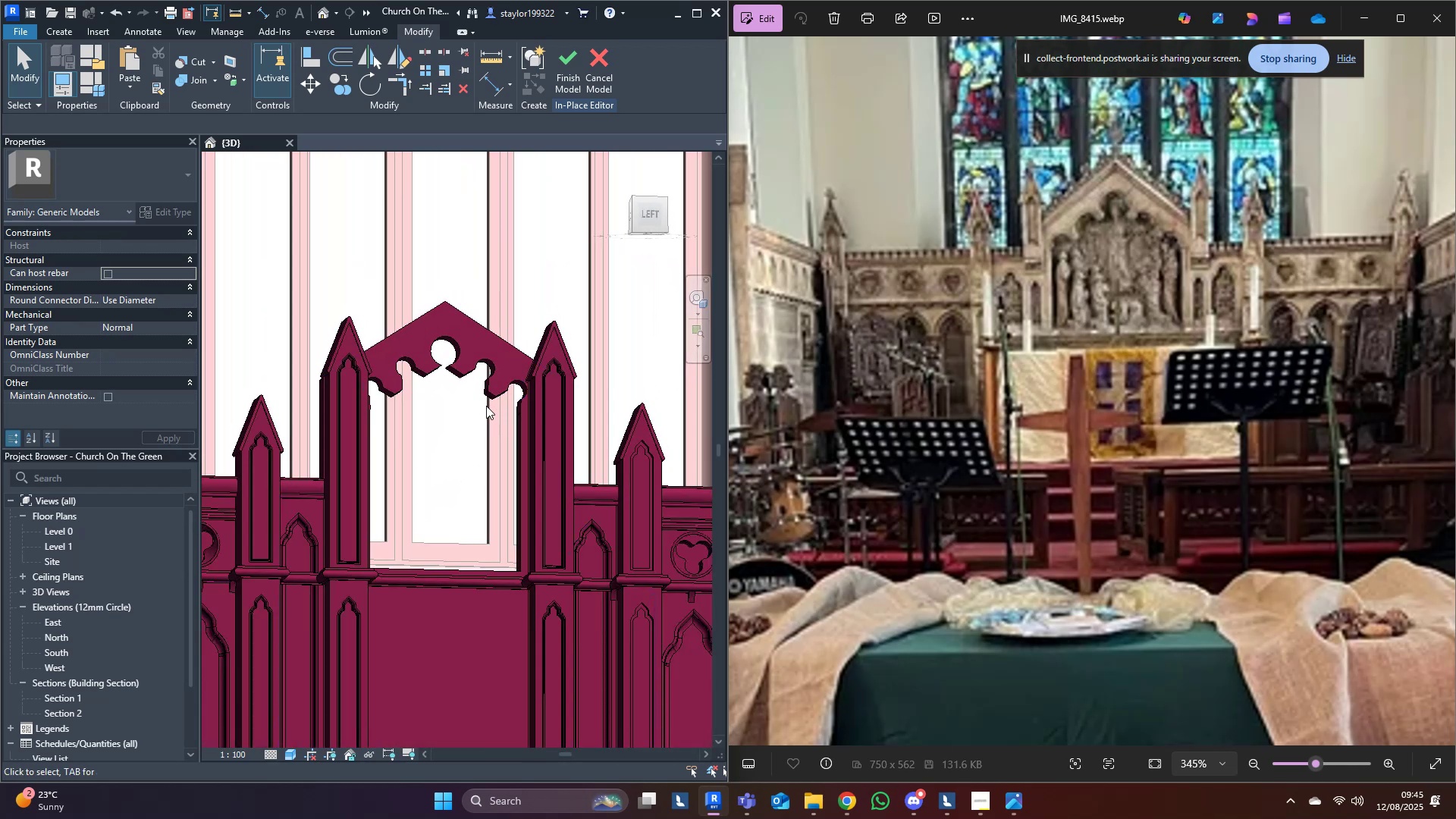 
key(Shift+ShiftLeft)
 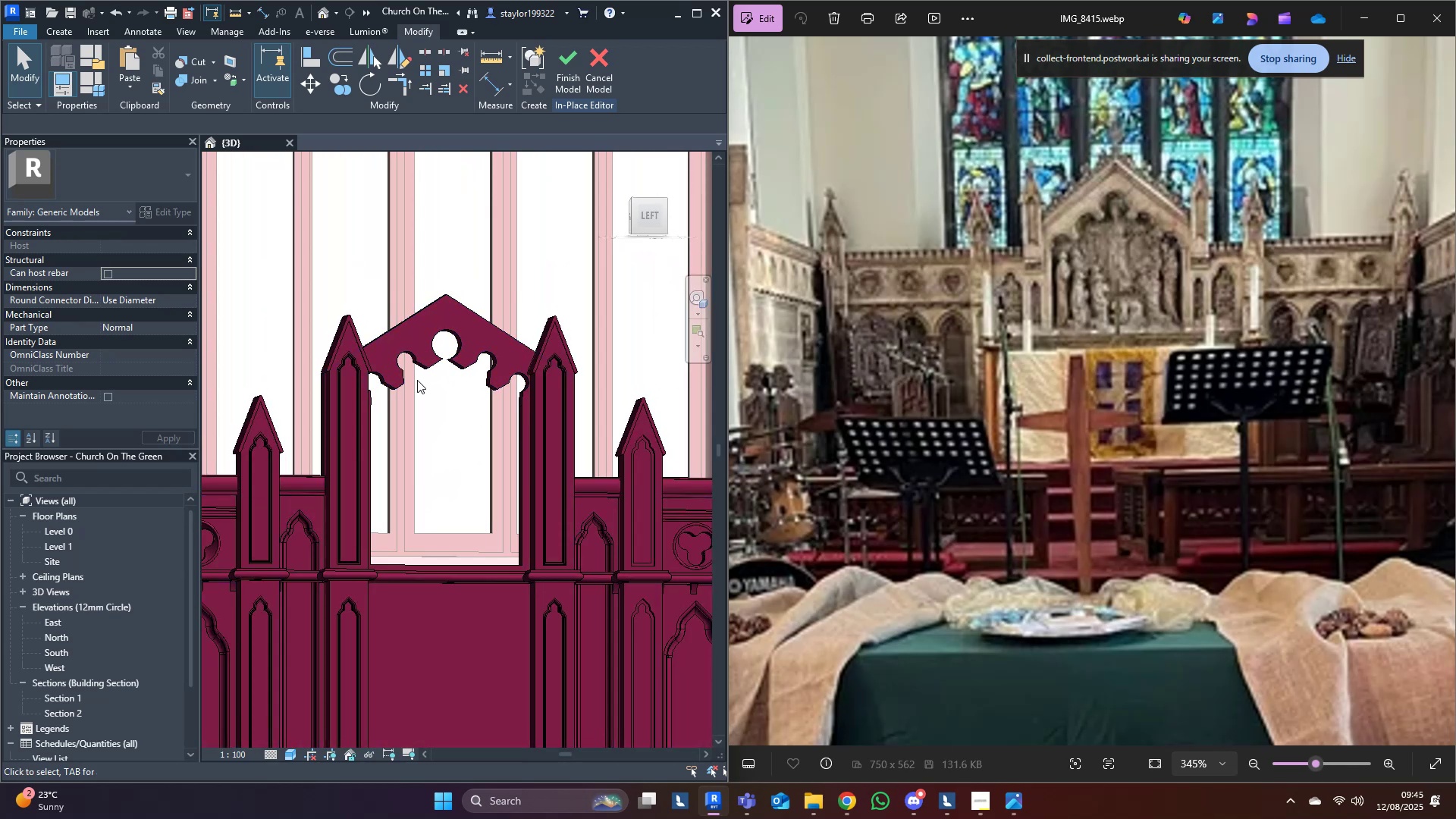 
left_click([422, 369])
 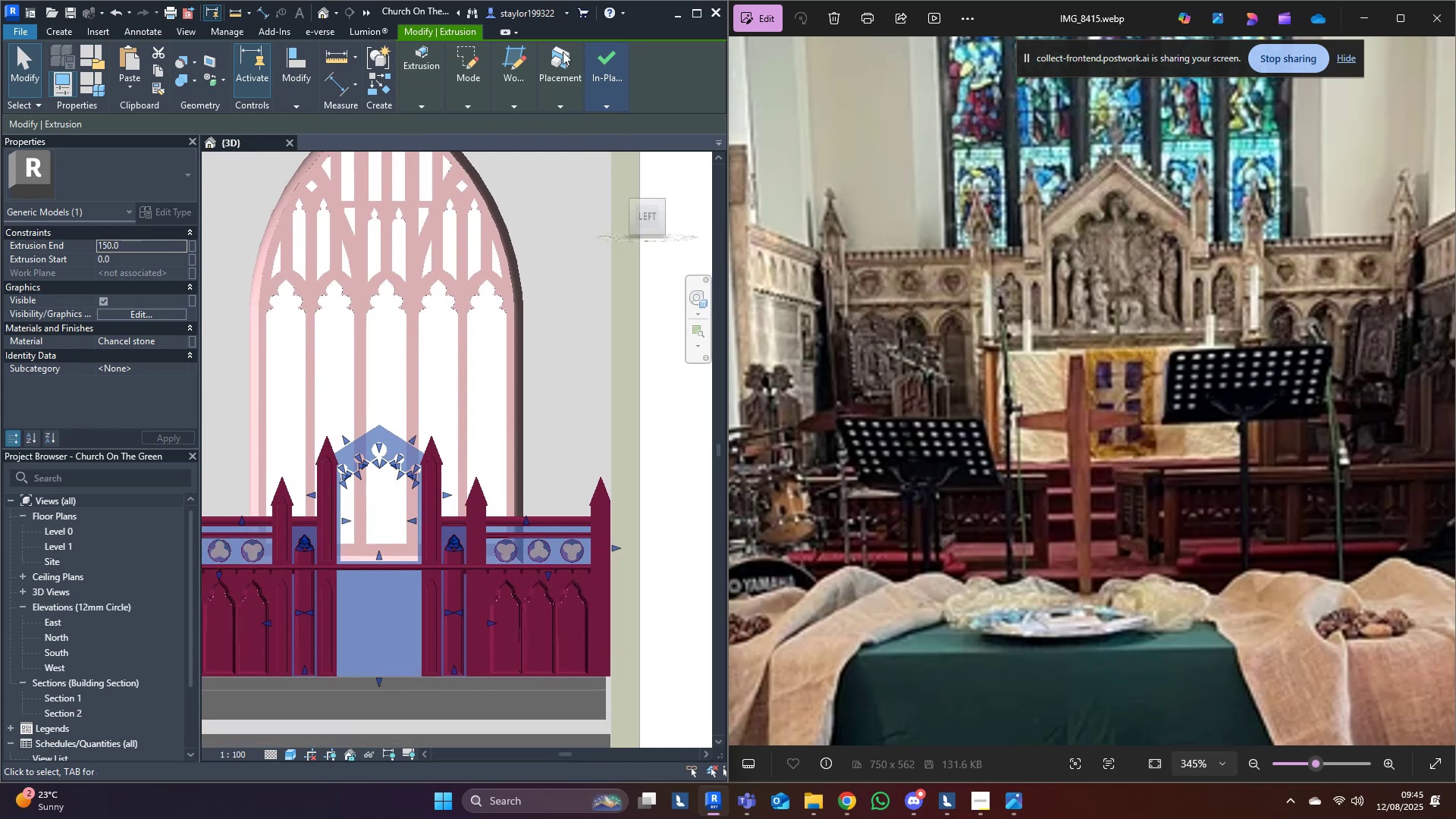 
left_click([462, 67])
 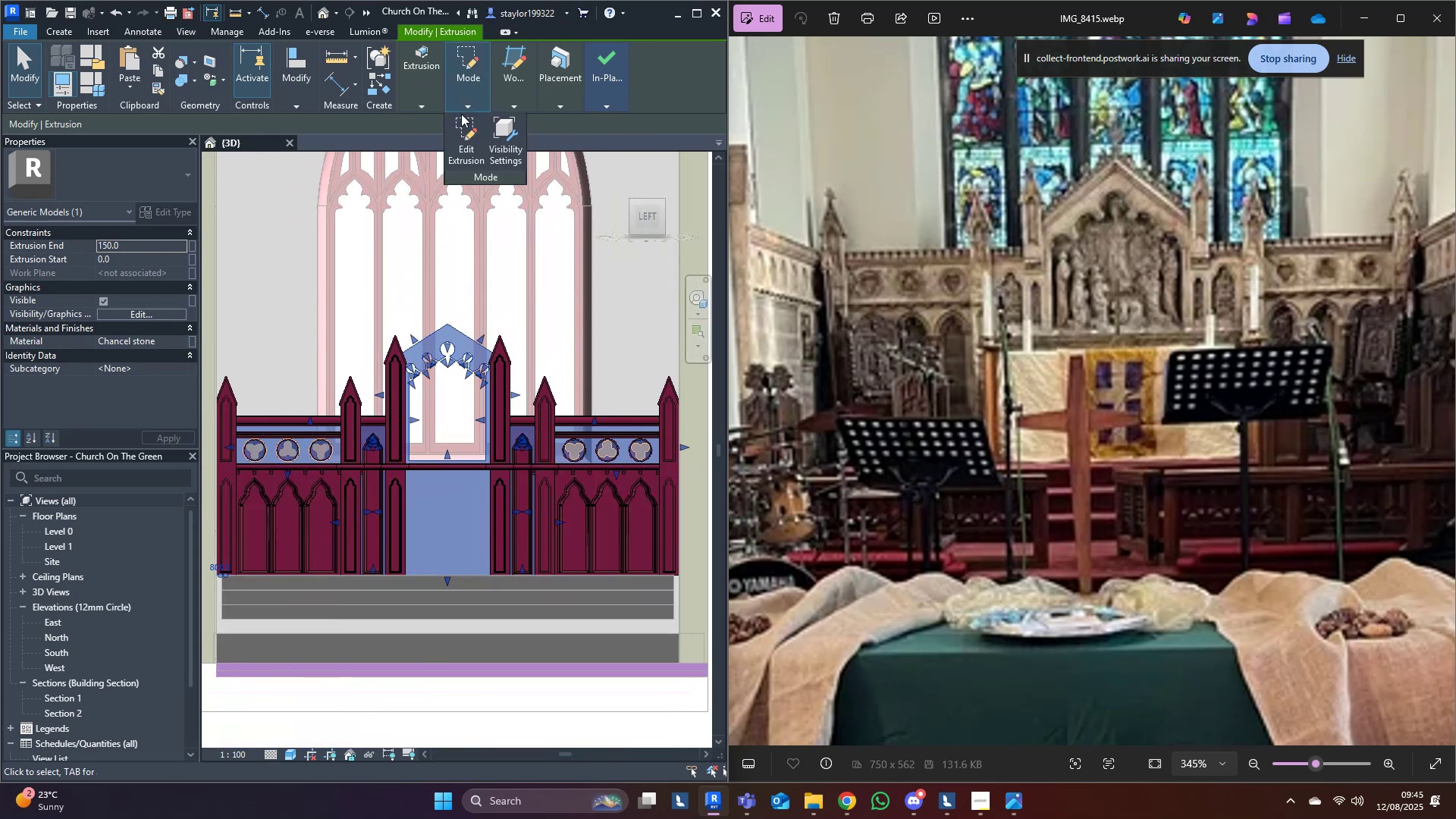 
left_click([461, 114])
 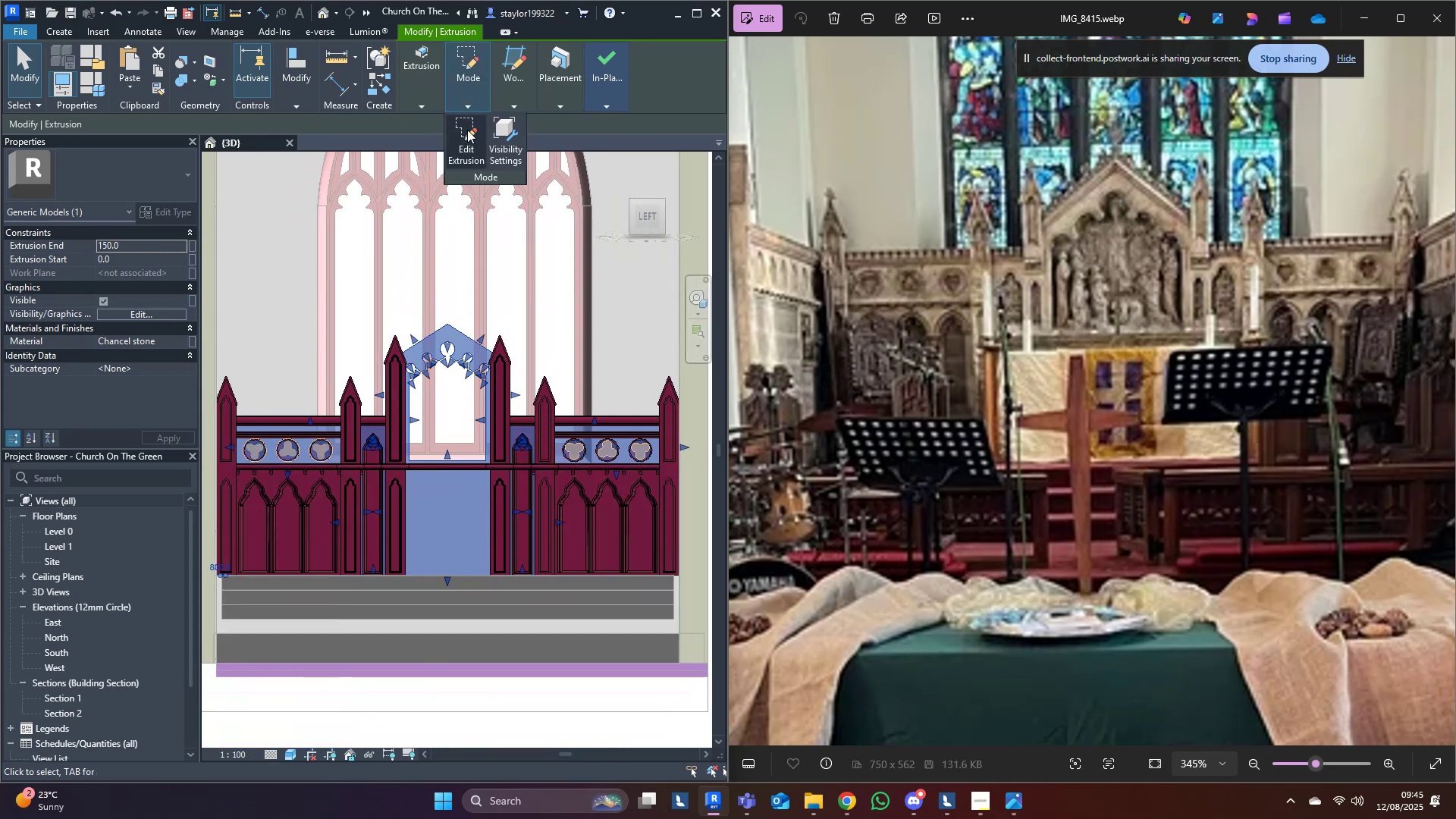 
left_click([467, 130])
 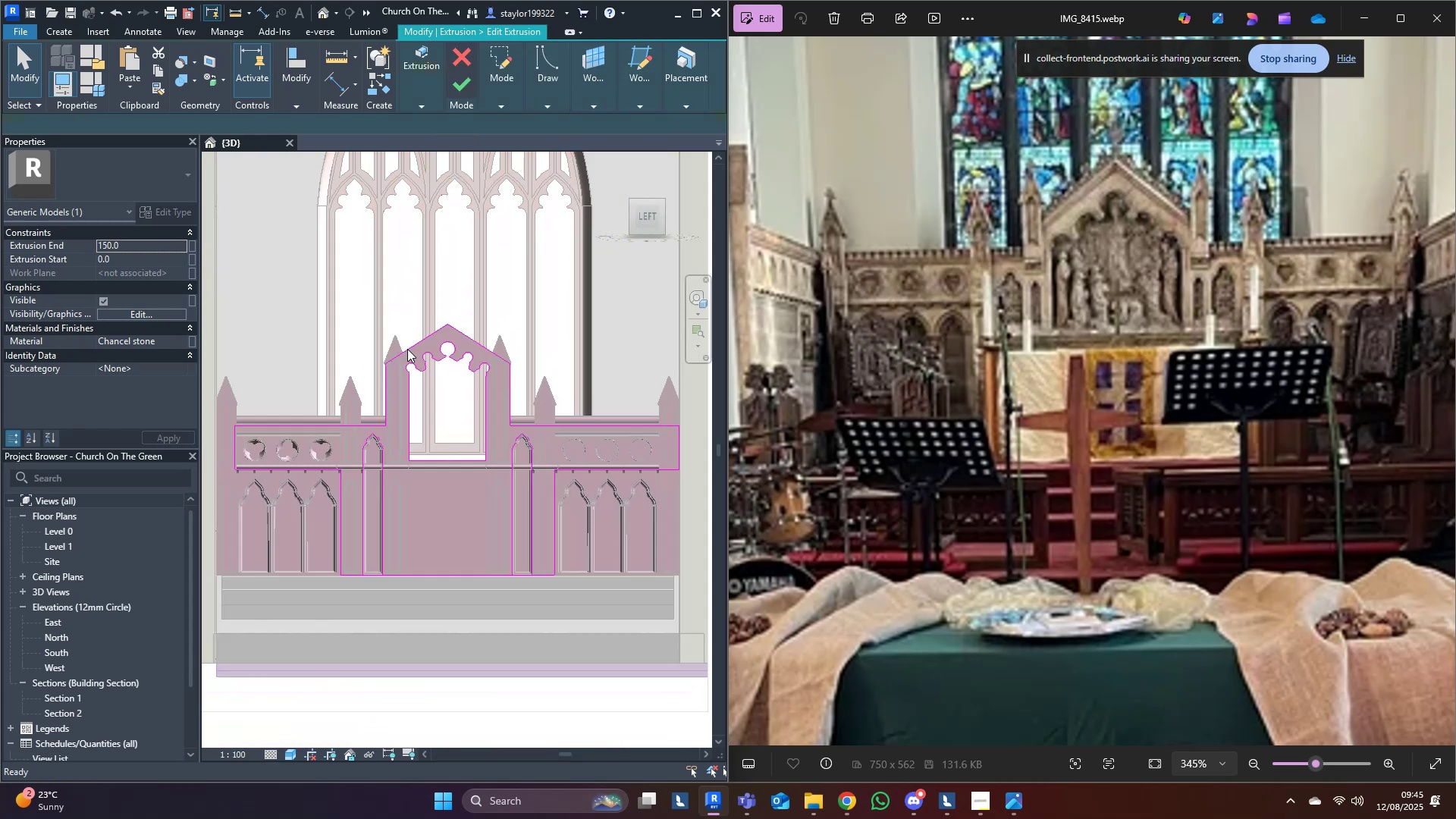 
scroll: coordinate [399, 391], scroll_direction: up, amount: 3.0
 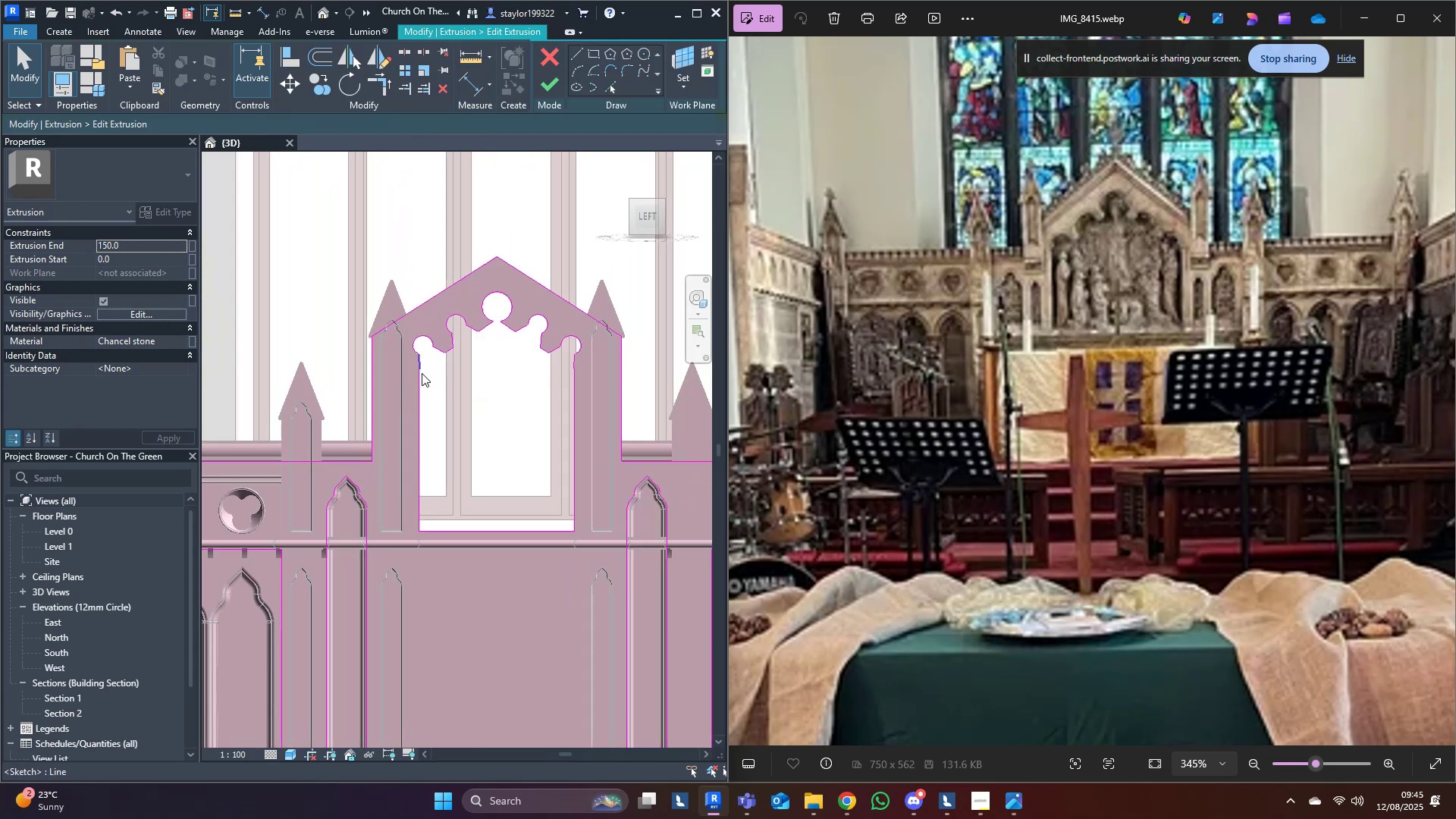 
hold_key(key=T, duration=11.22)
 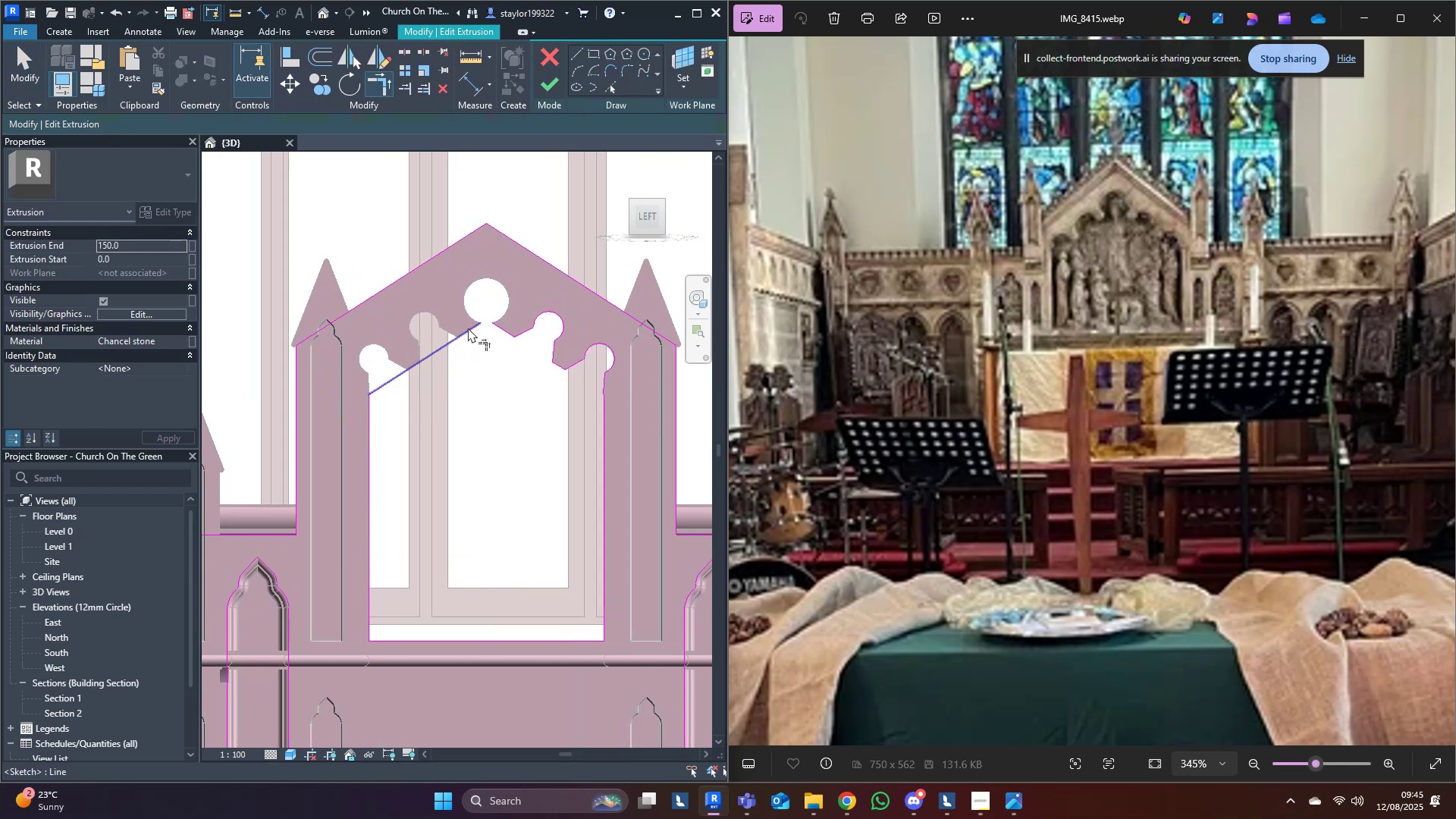 
key(R)
 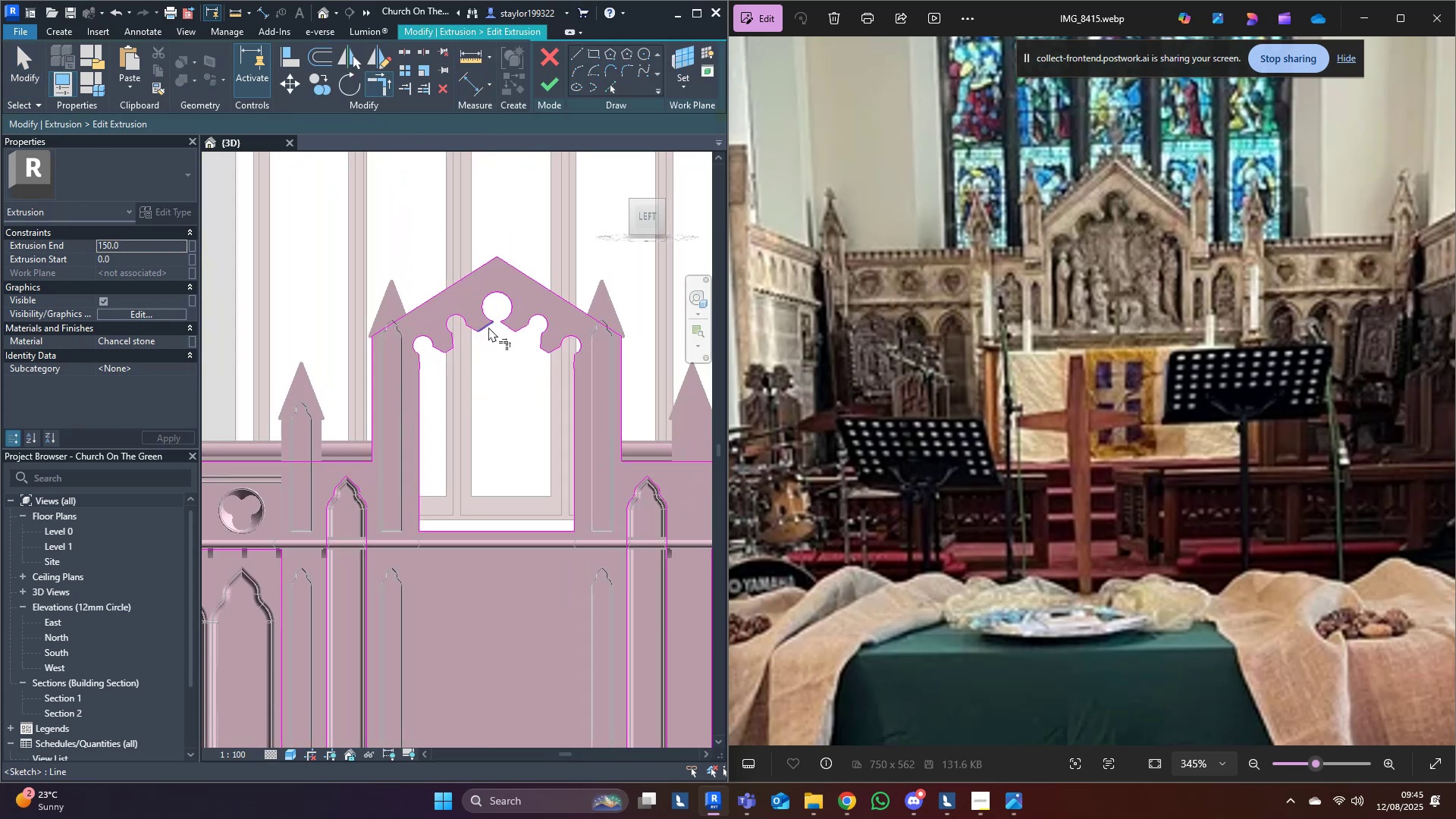 
left_click([488, 327])
 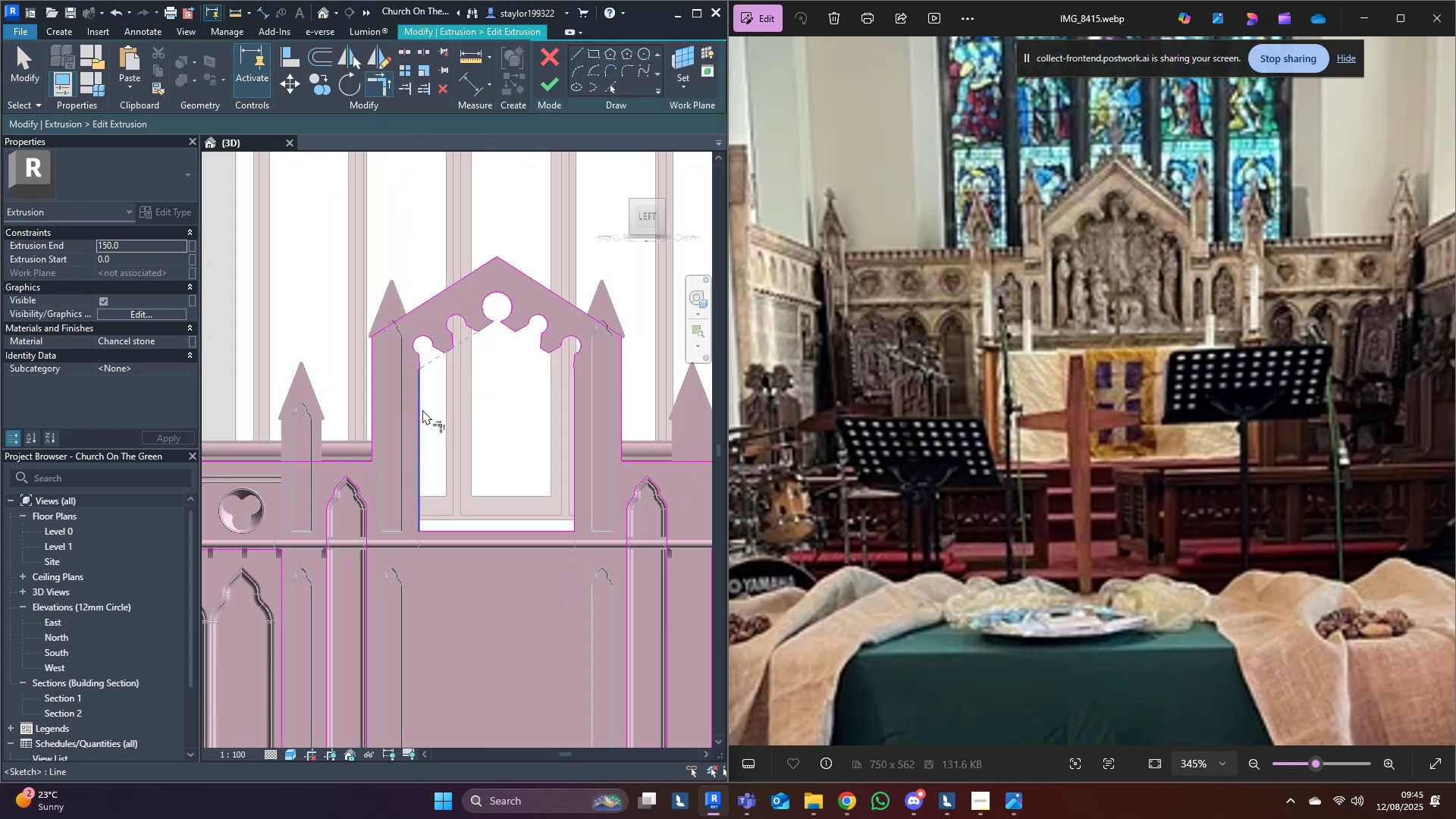 
left_click([422, 410])
 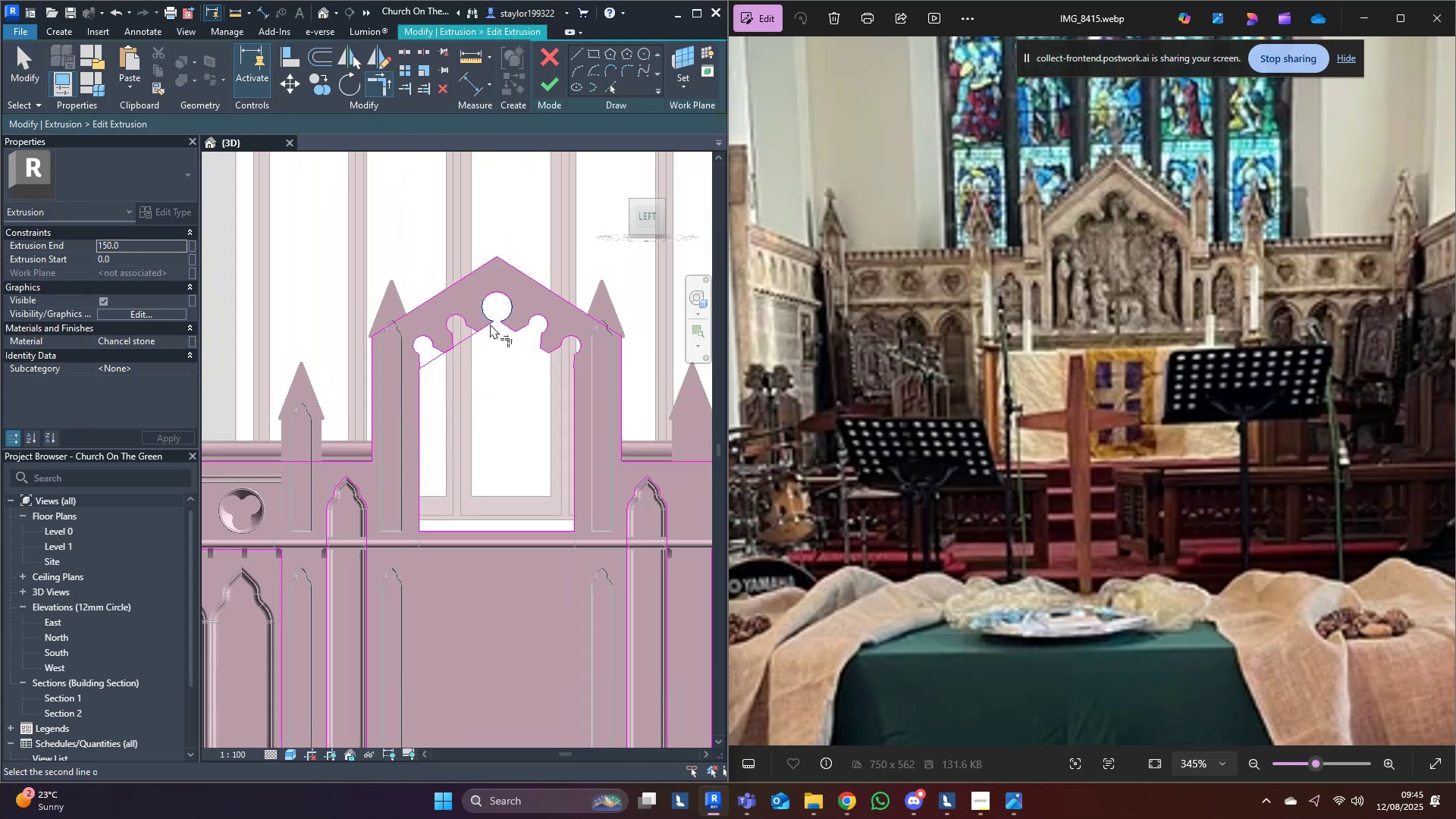 
double_click([496, 366])
 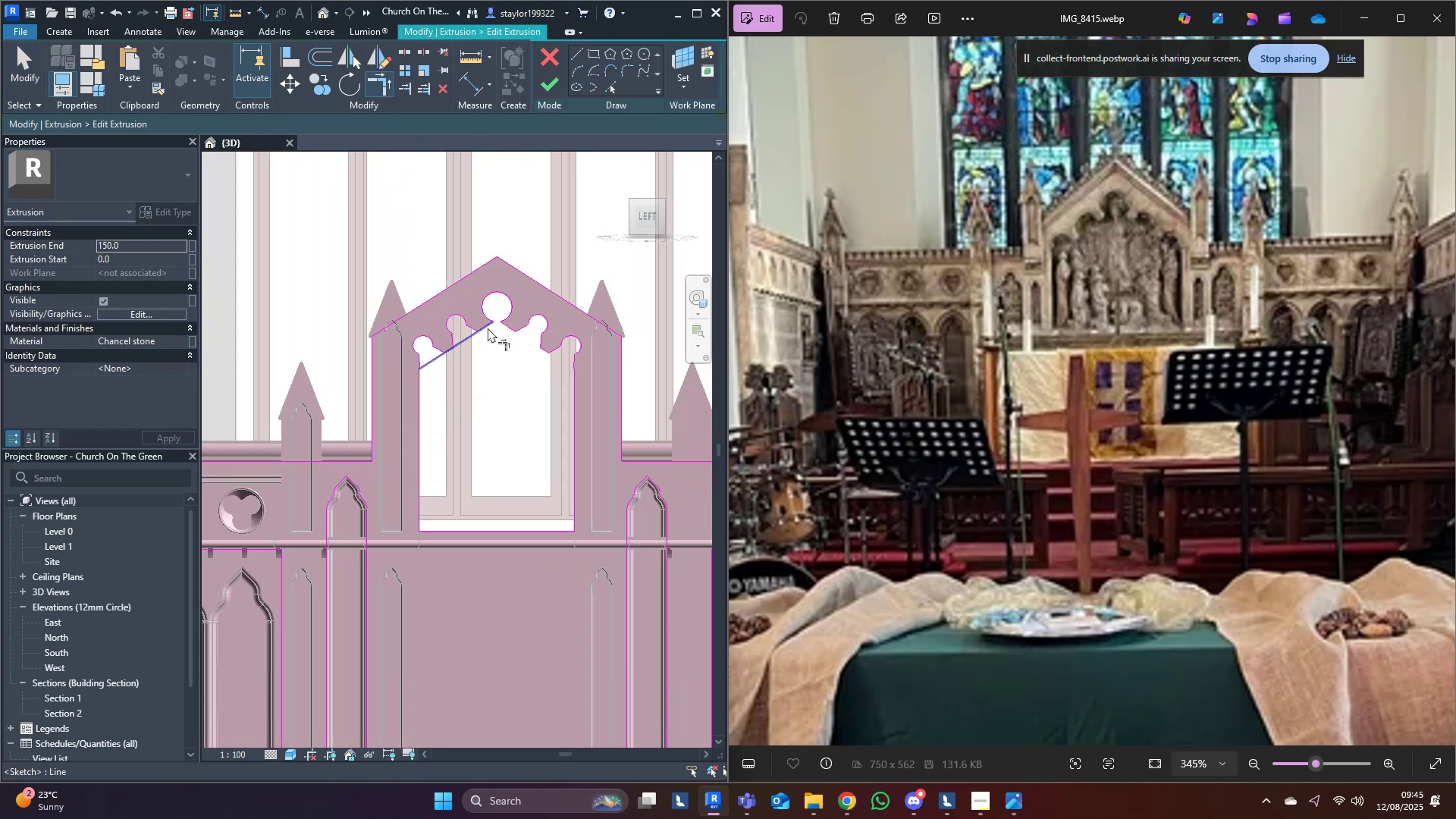 
triple_click([486, 327])
 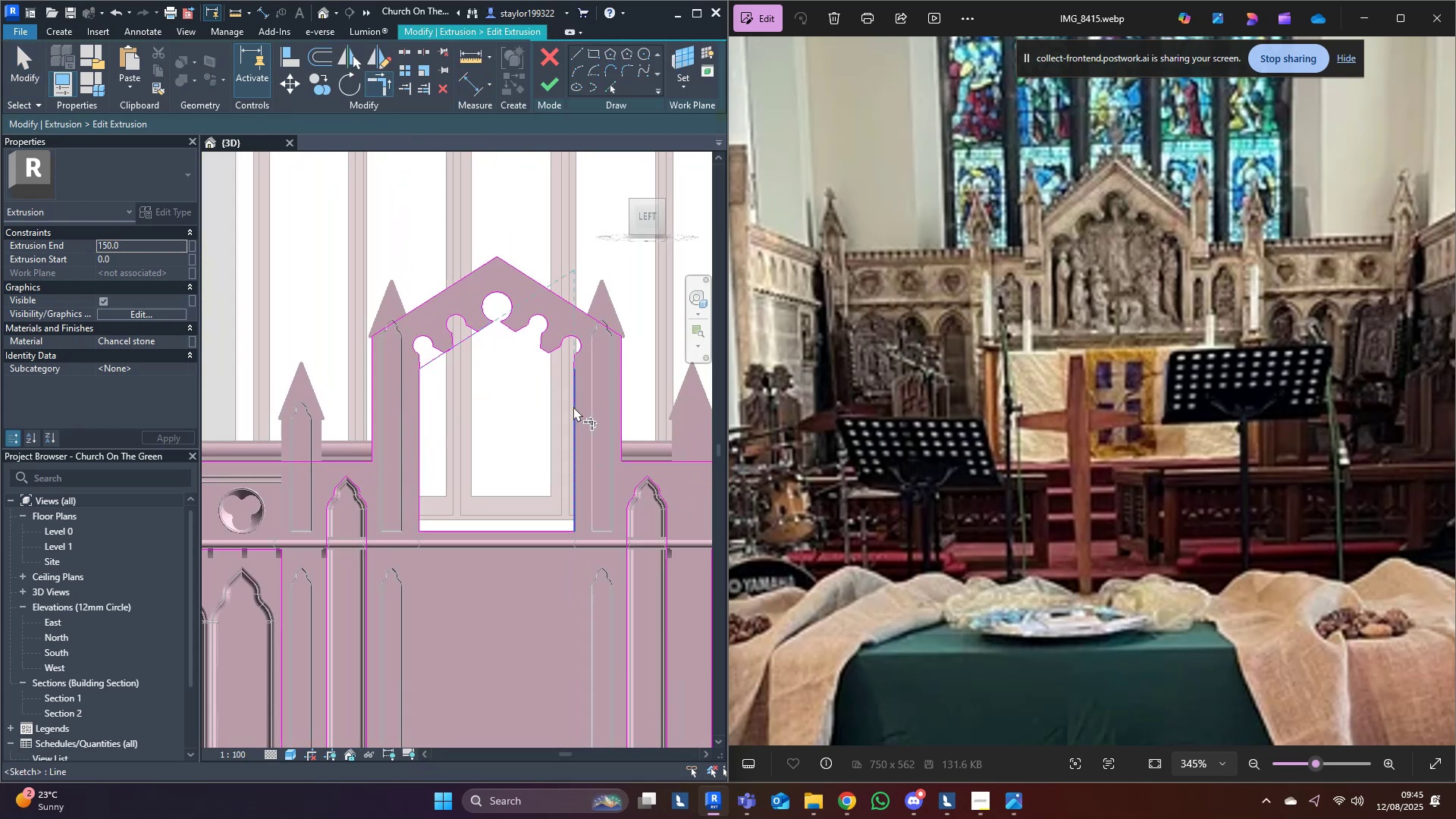 
left_click([573, 406])
 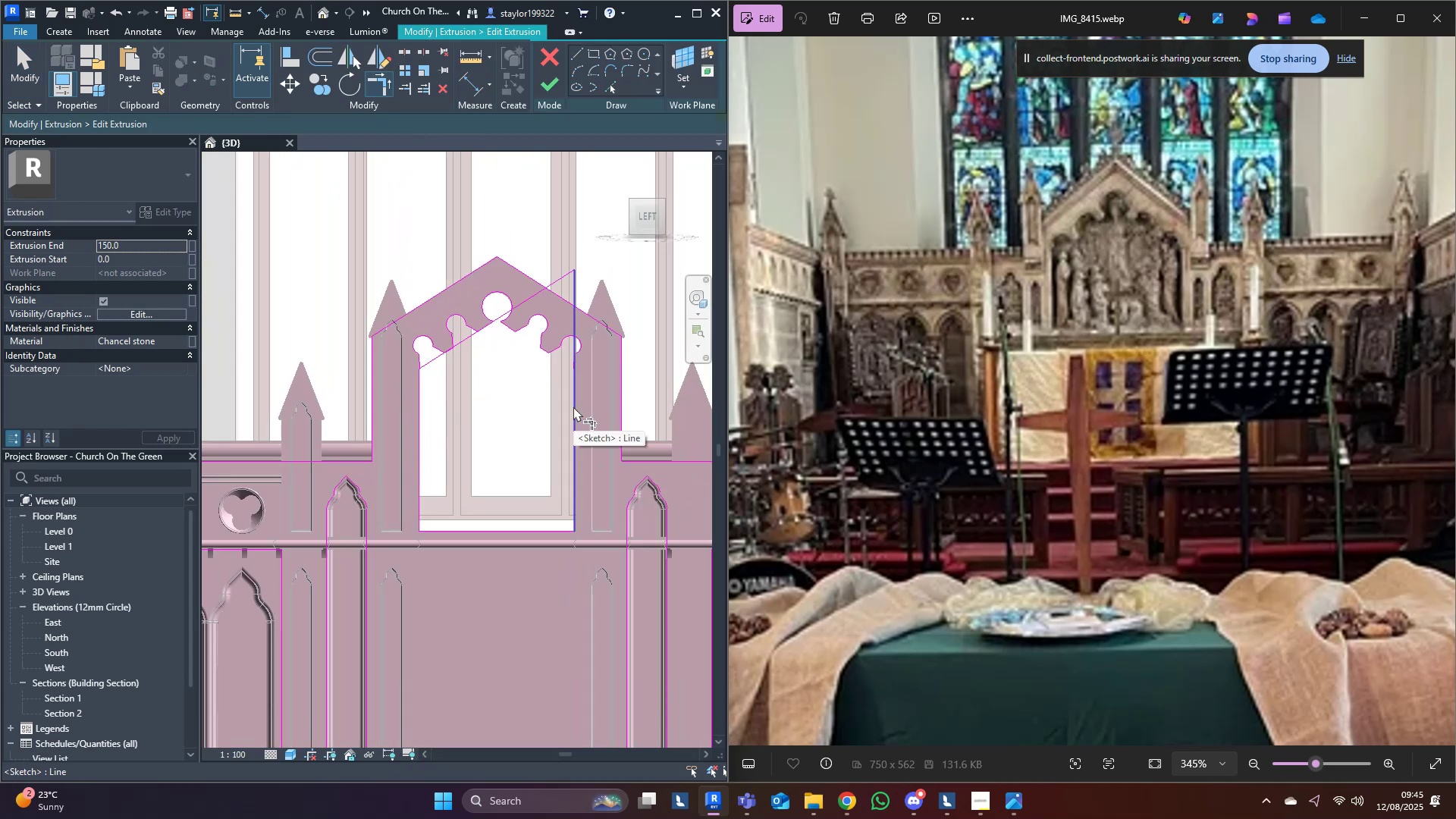 
key(Control+Z)
 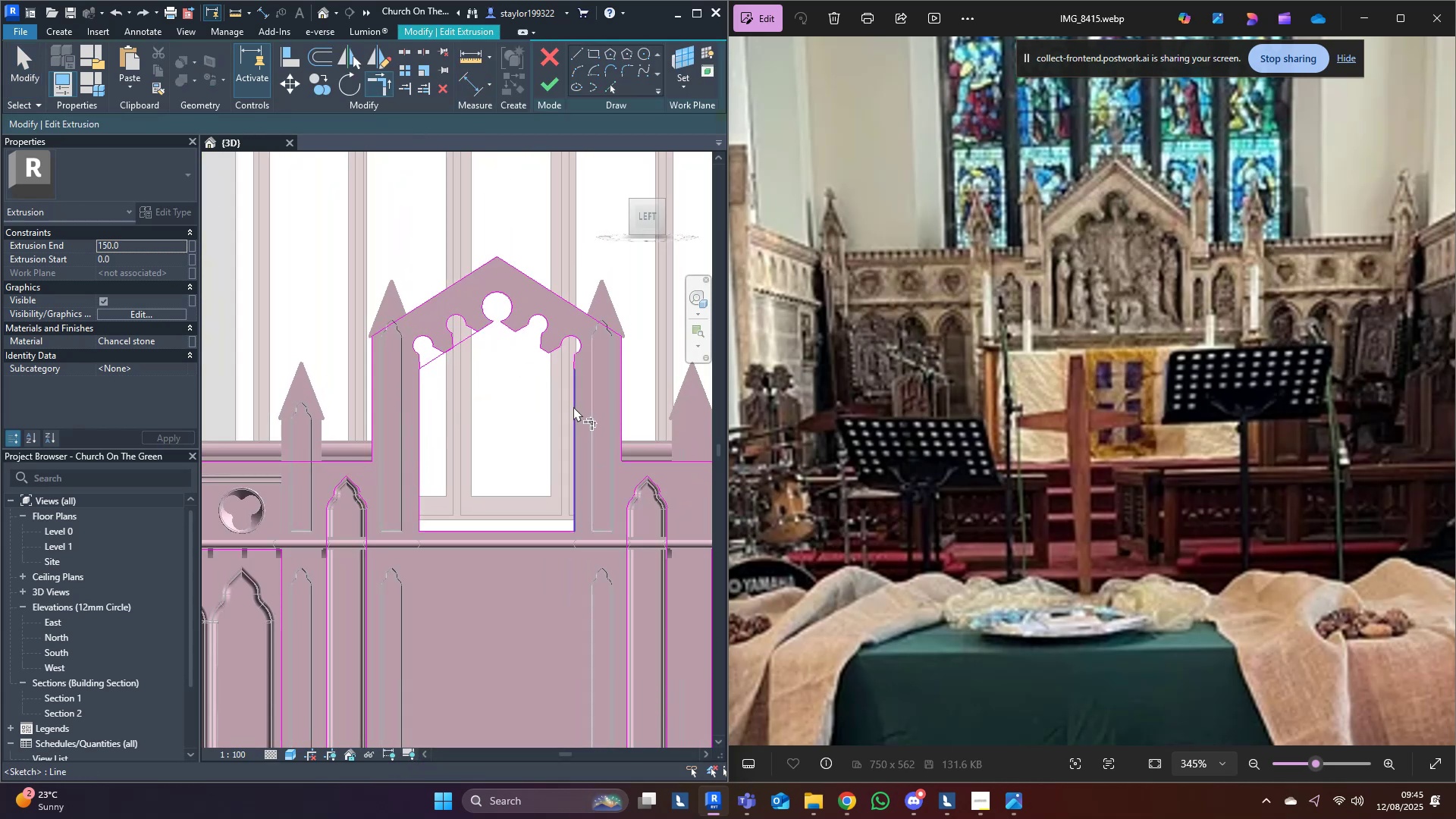 
type(md)
 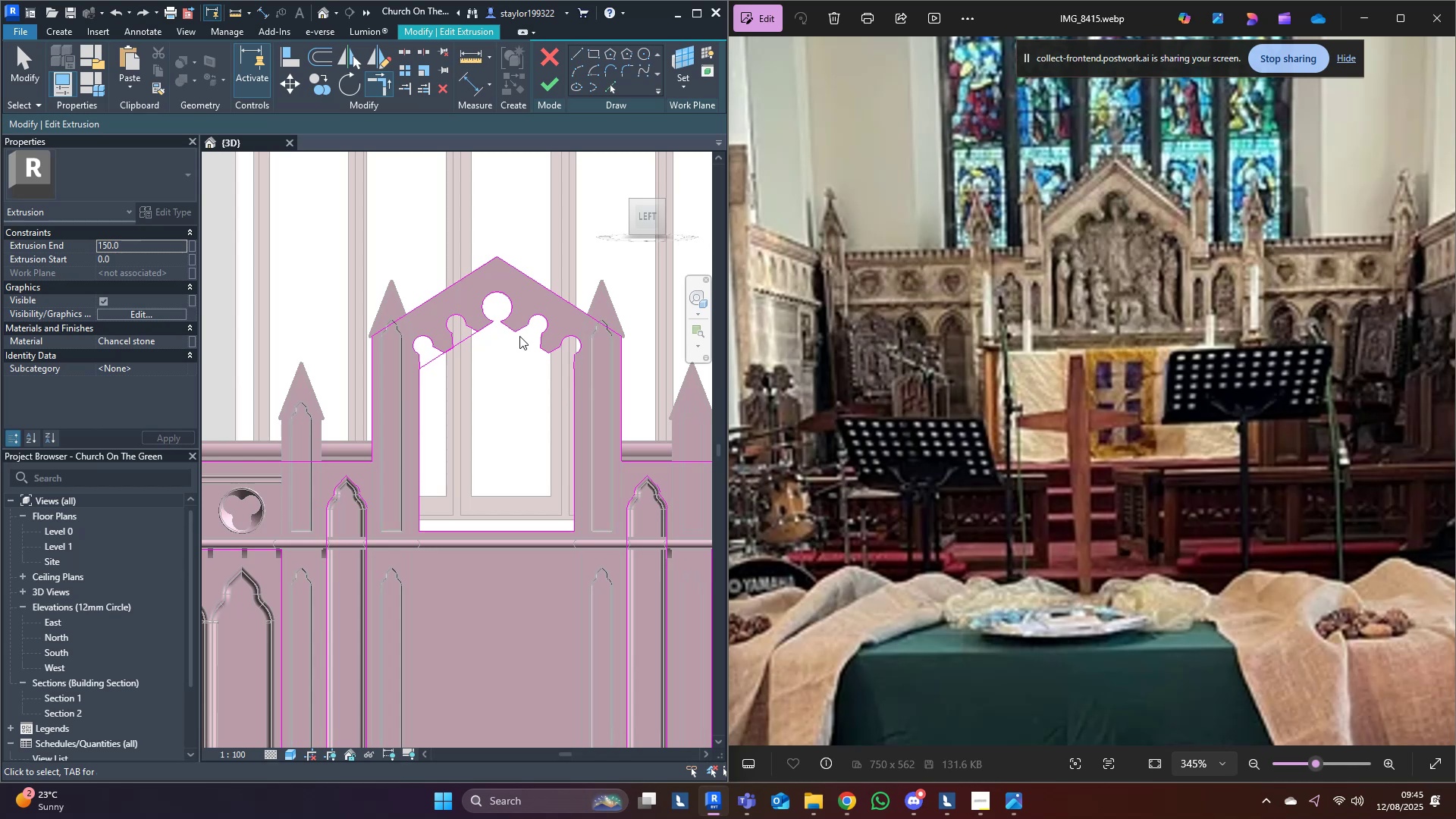 
scroll: coordinate [516, 318], scroll_direction: up, amount: 3.0
 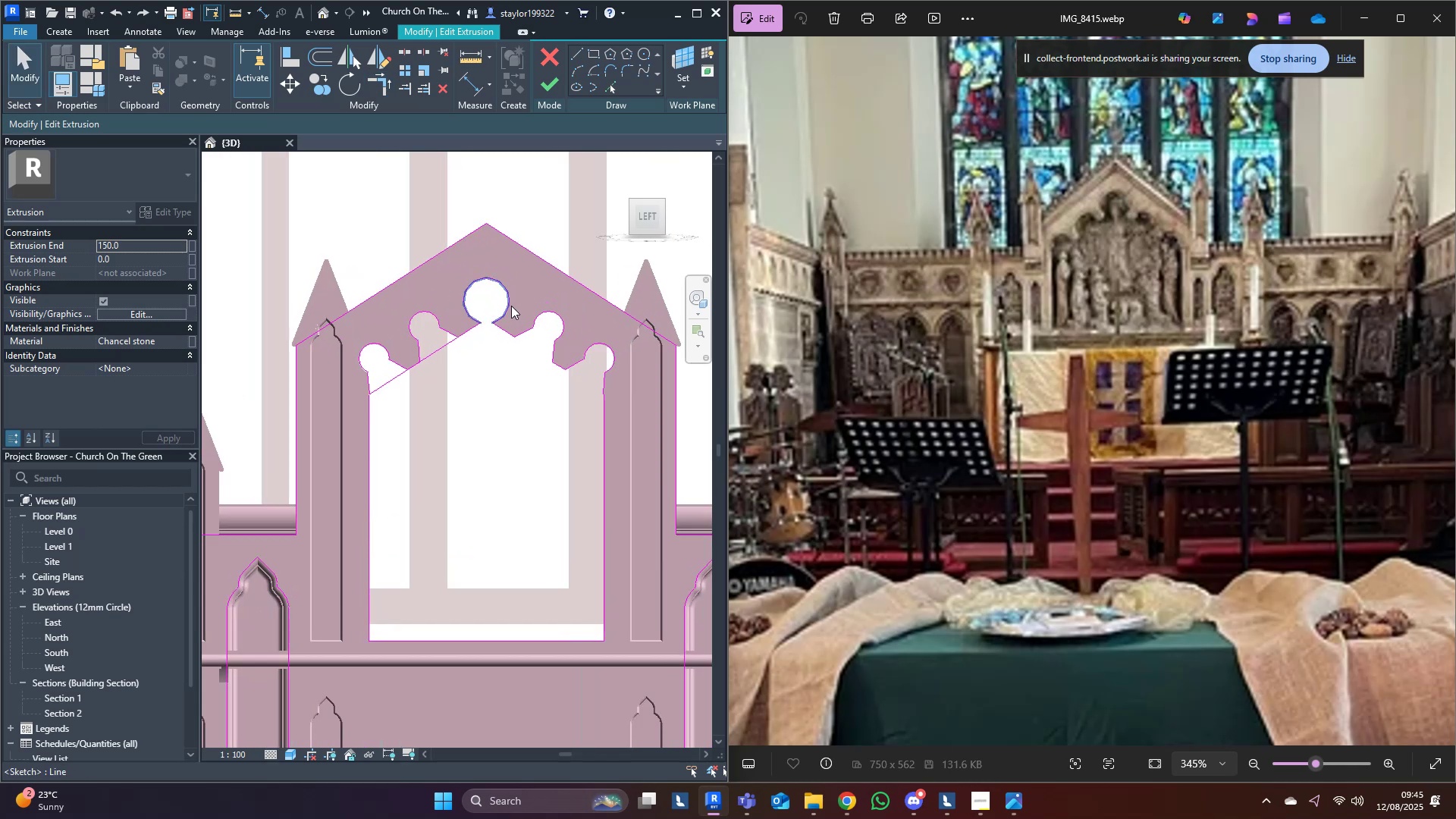 
left_click([511, 306])
 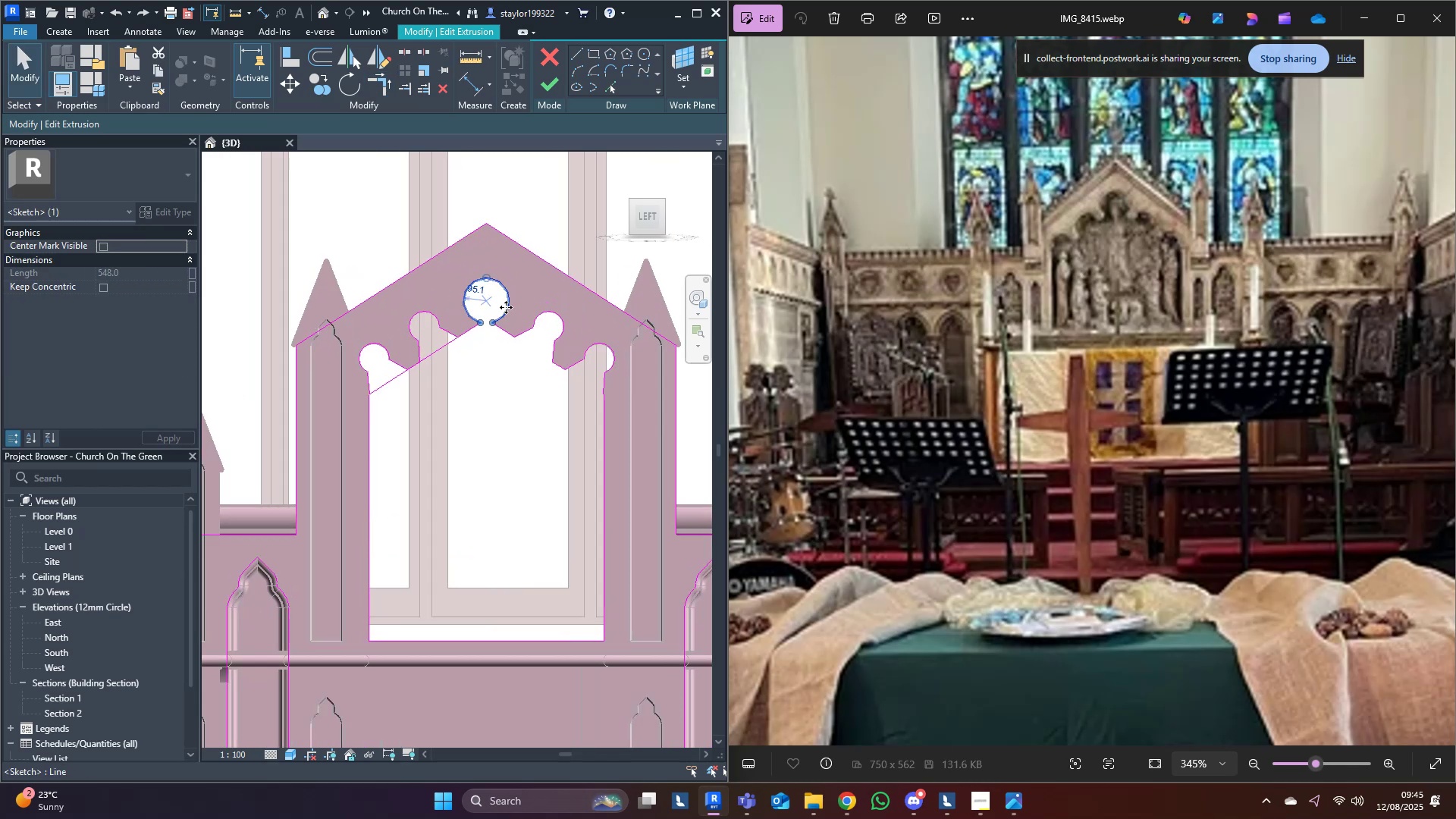 
key(Delete)
 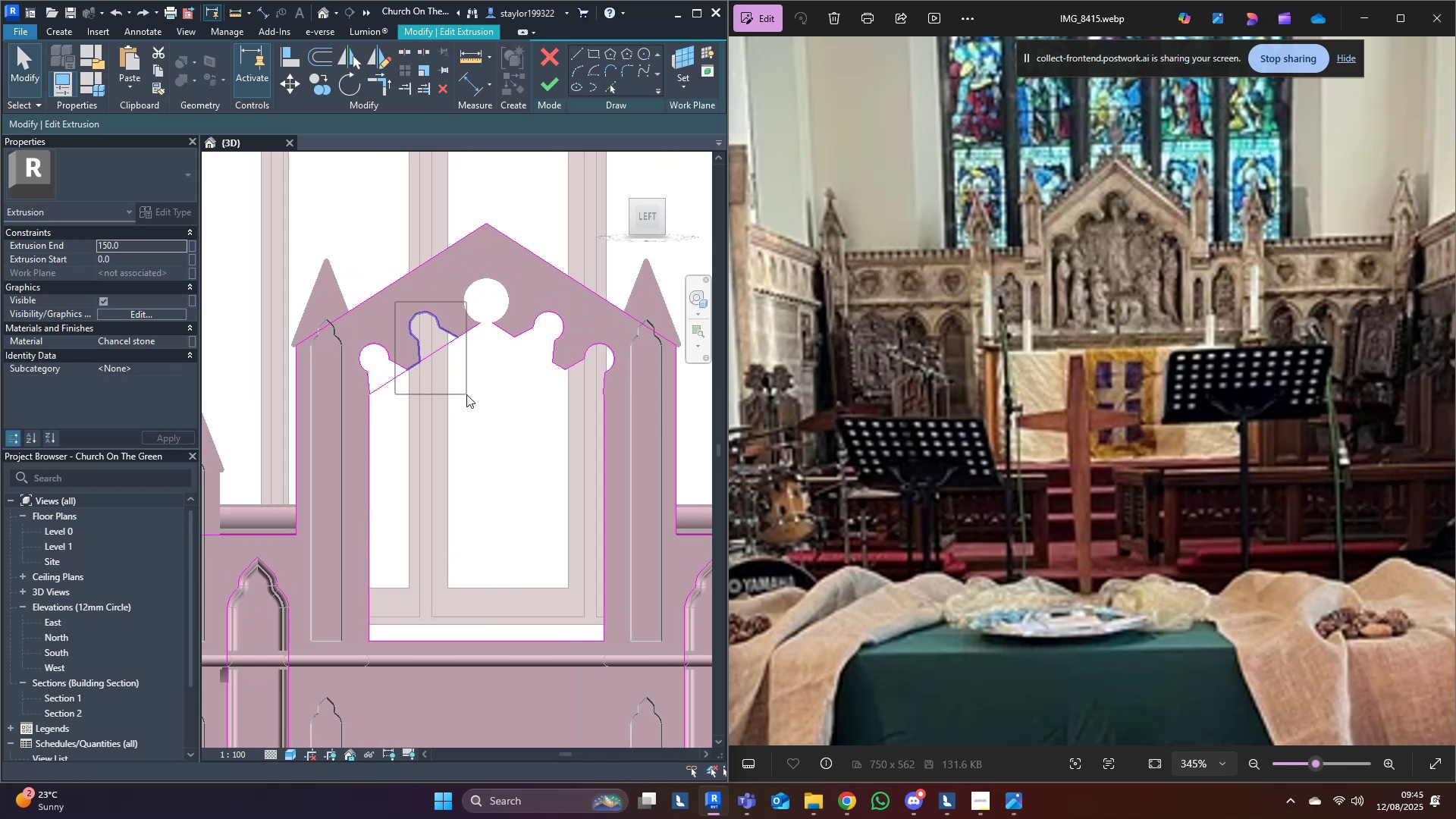 
key(Delete)
 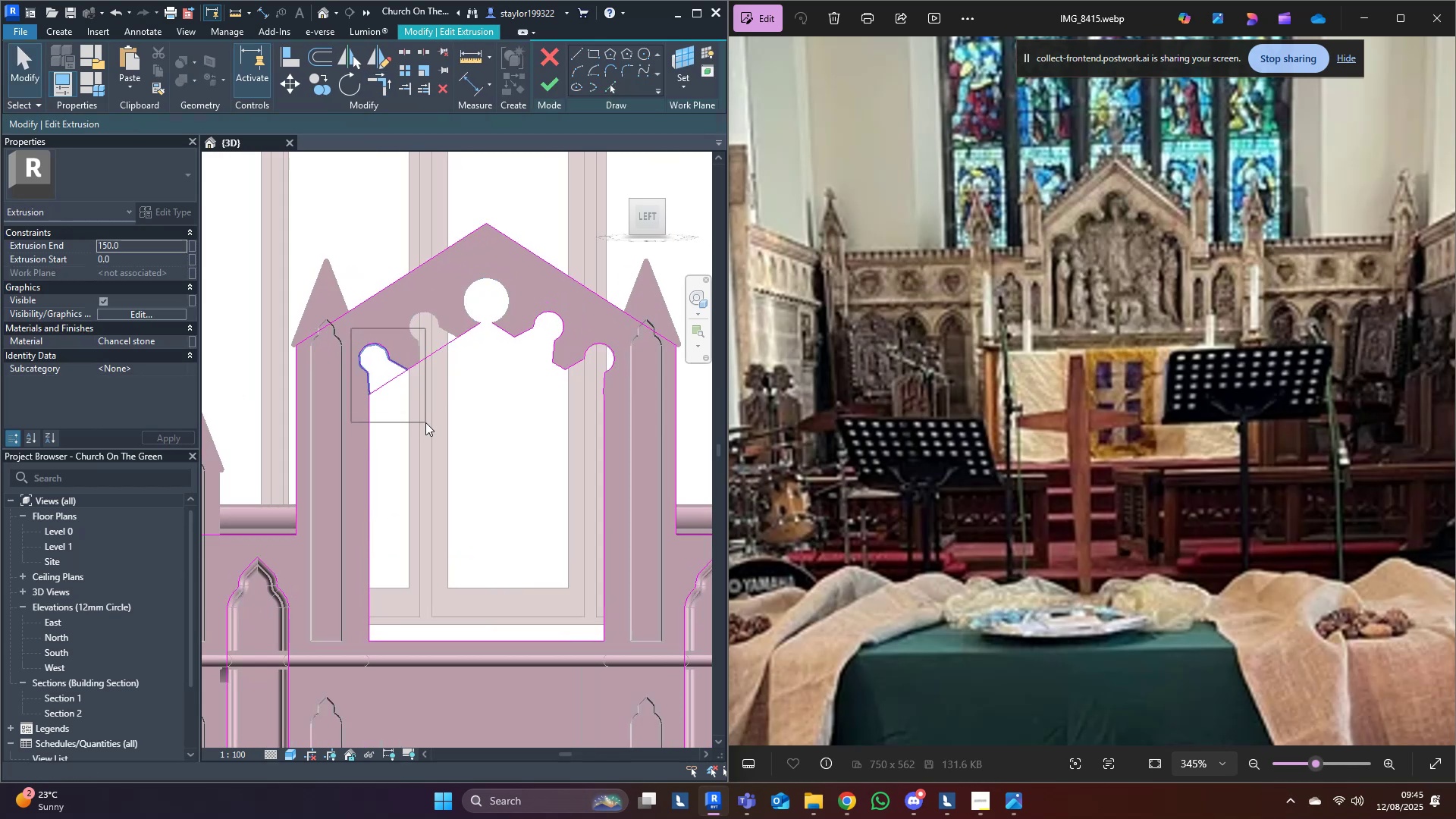 
key(Delete)
 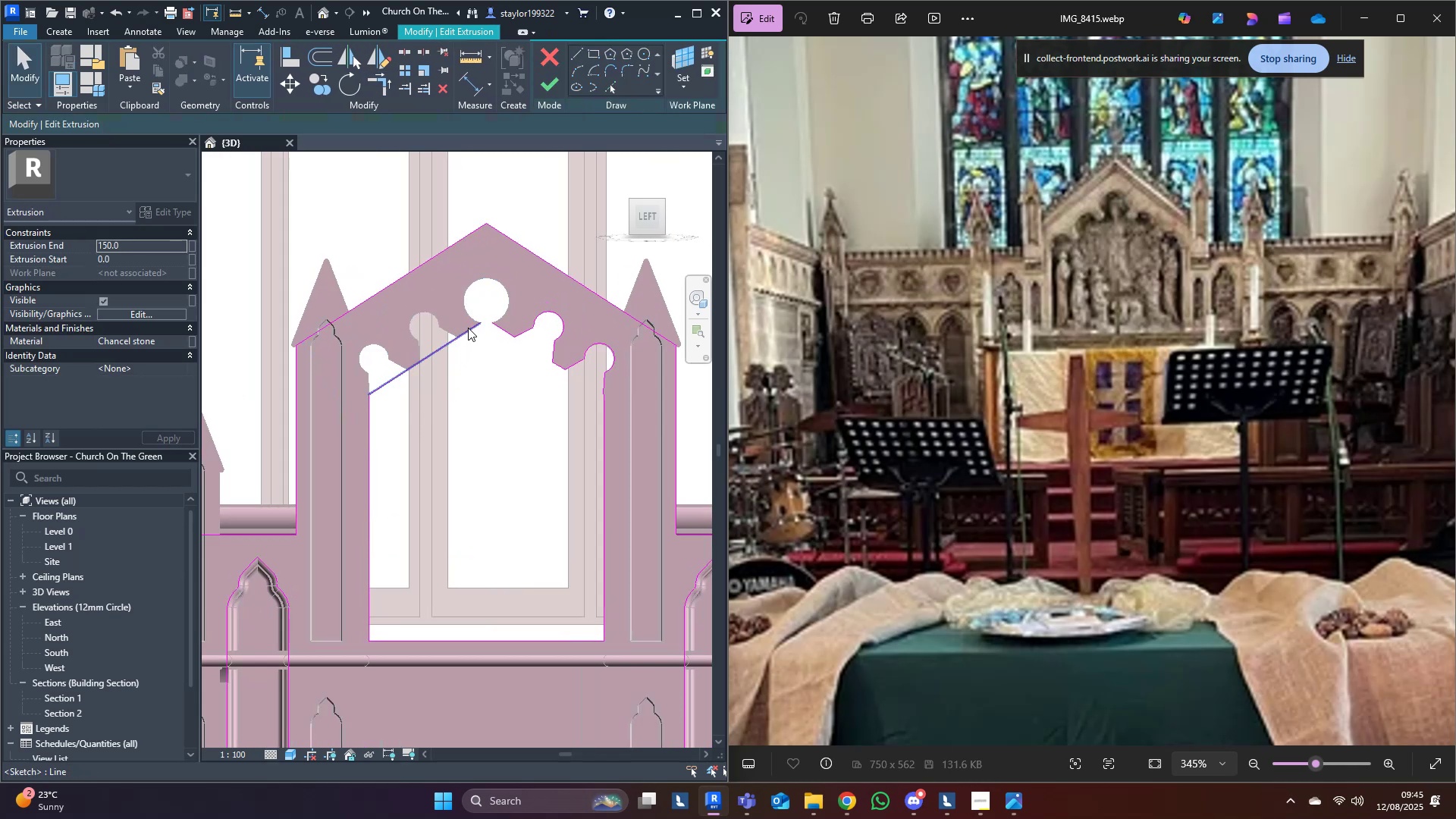 
key(R)
 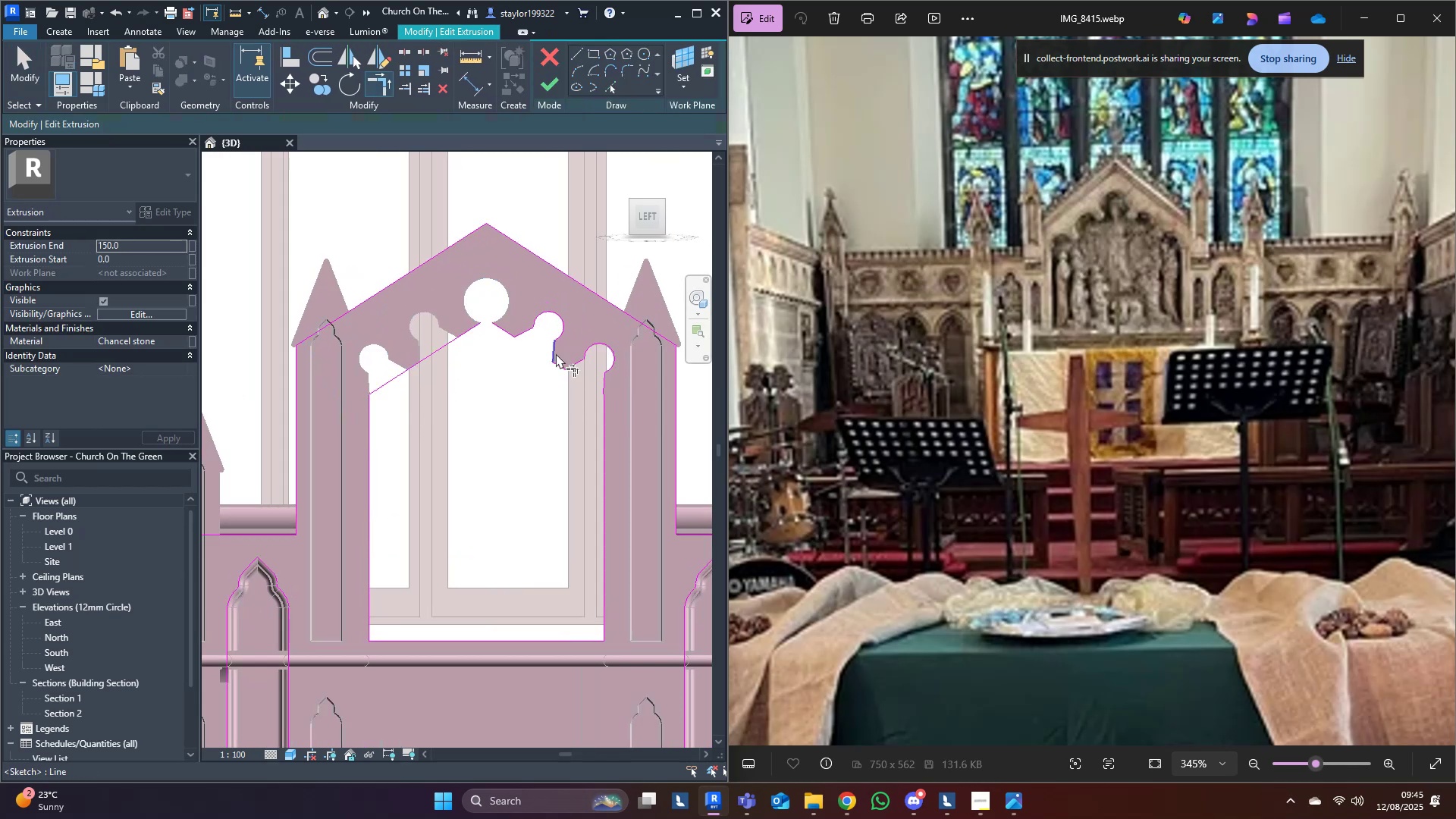 
double_click([459, 331])
 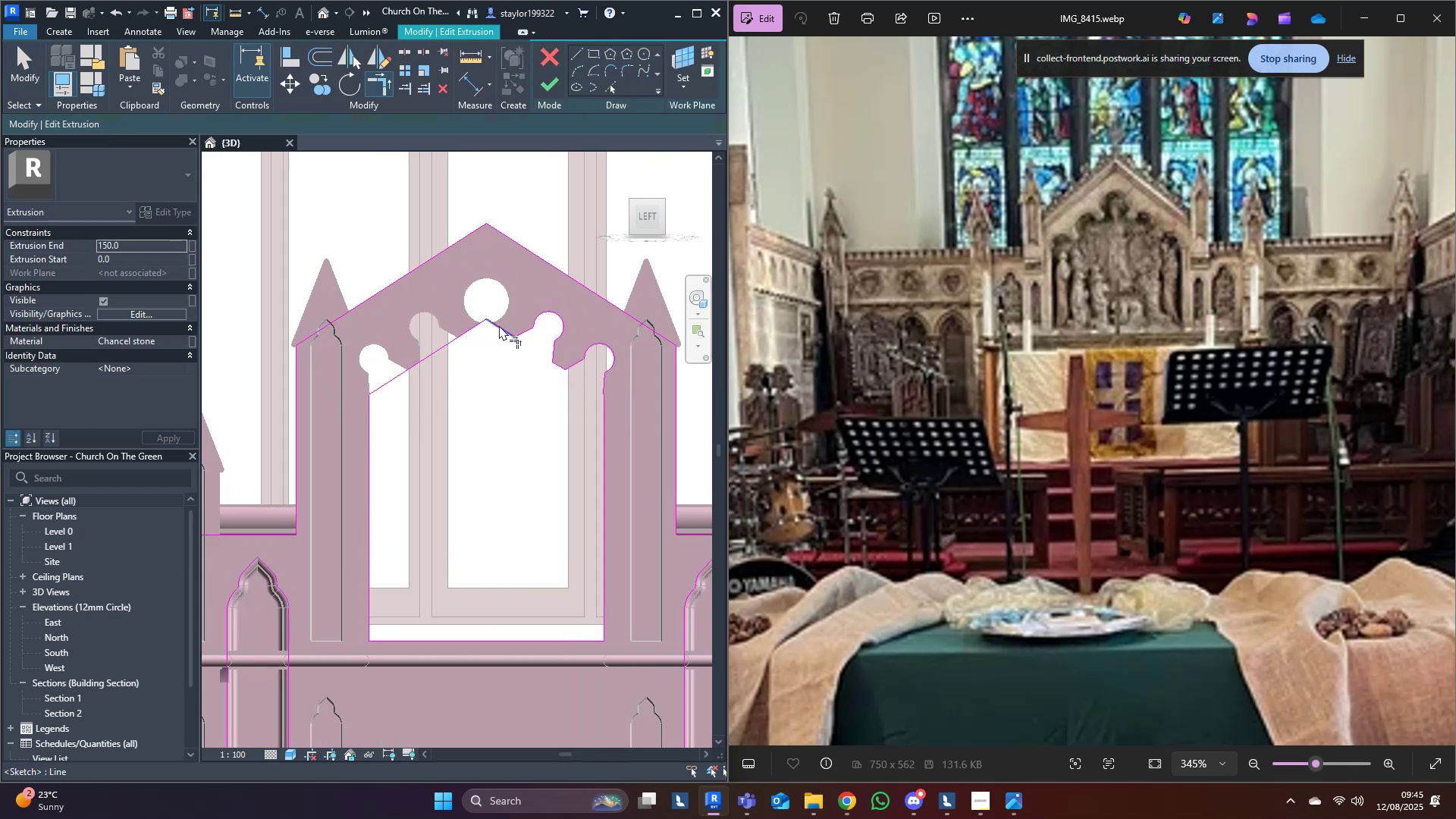 
triple_click([499, 325])
 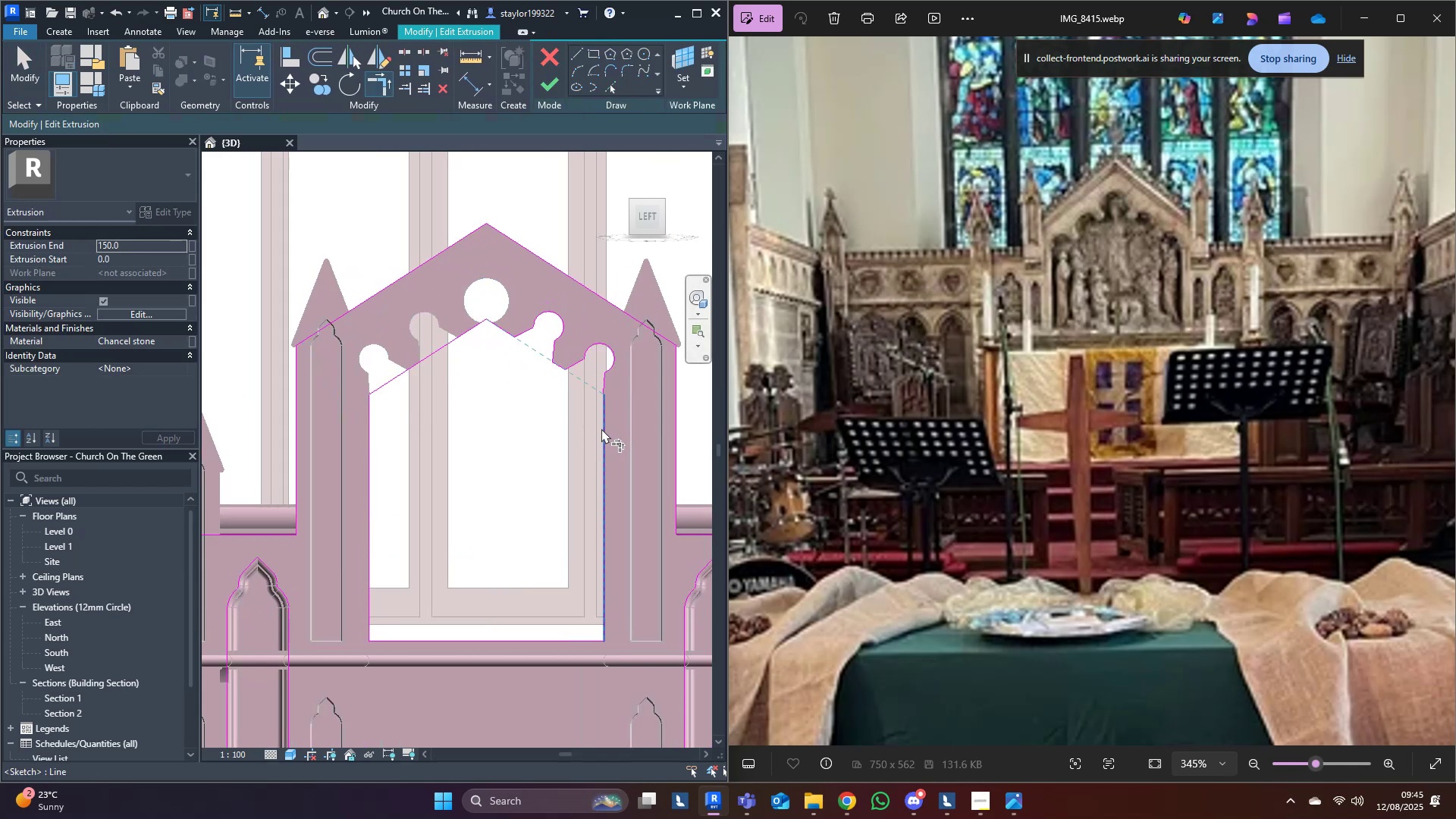 
left_click([601, 428])
 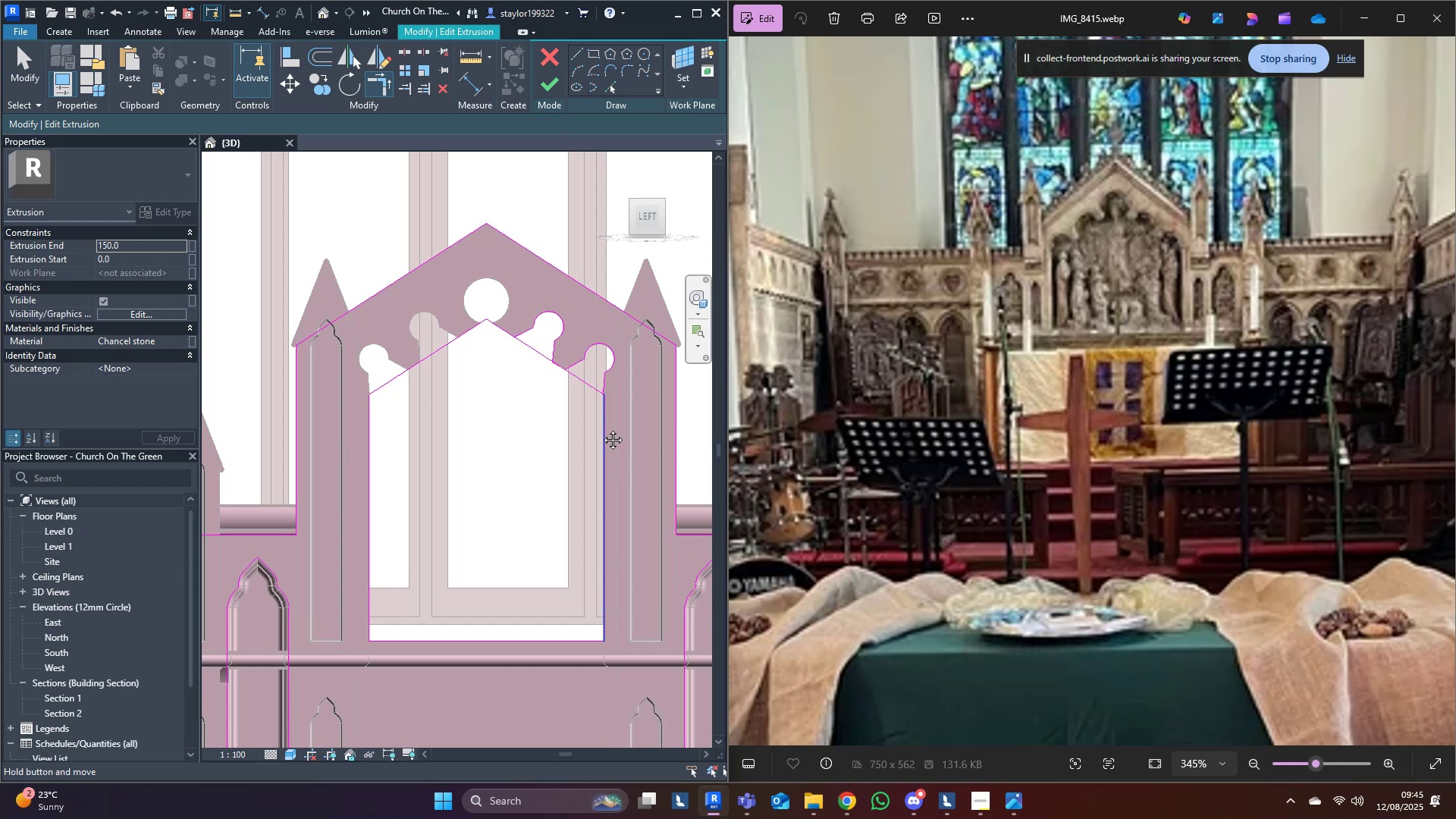 
middle_click([601, 428])
 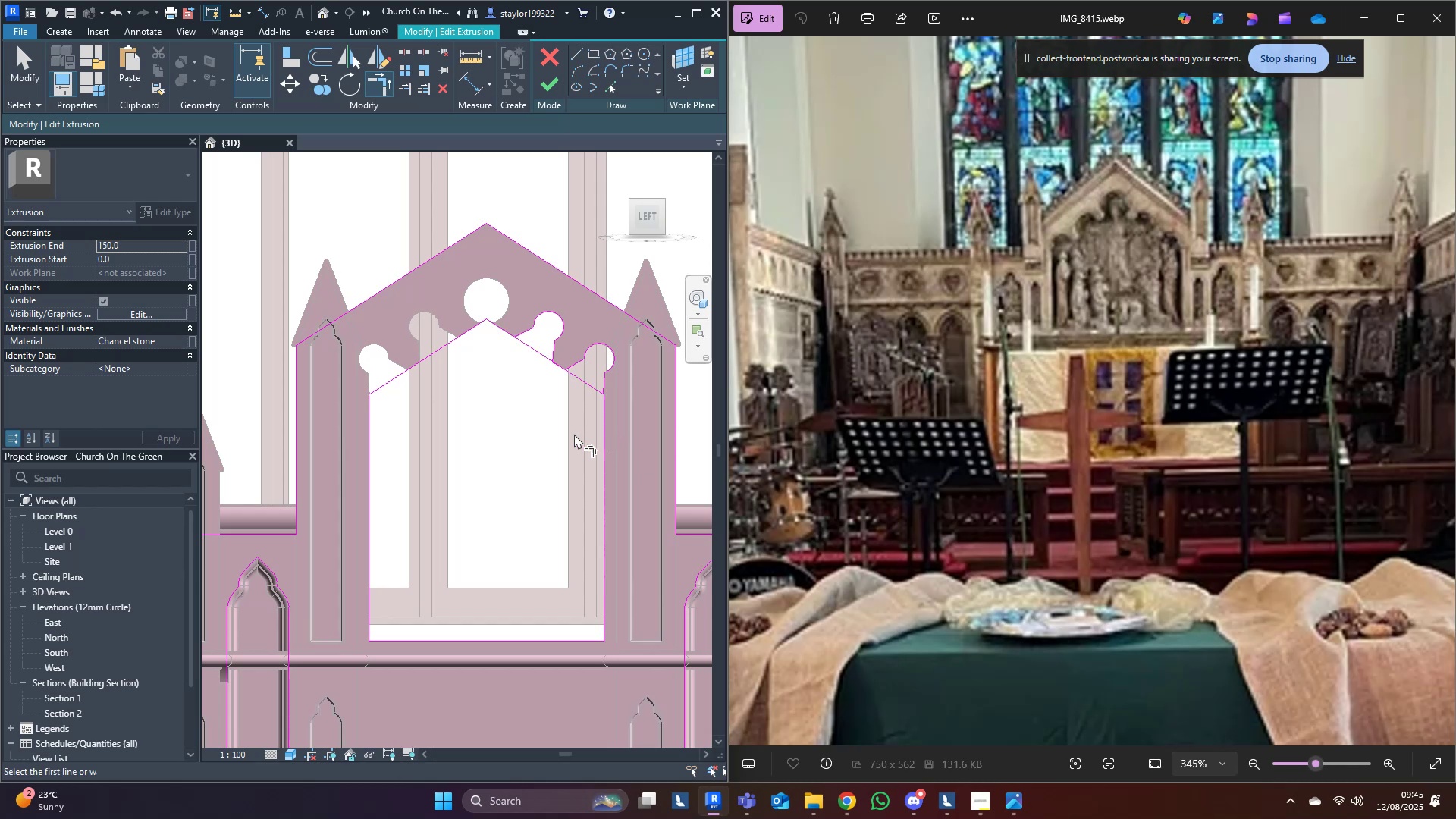 
type(md)
key(Tab)
 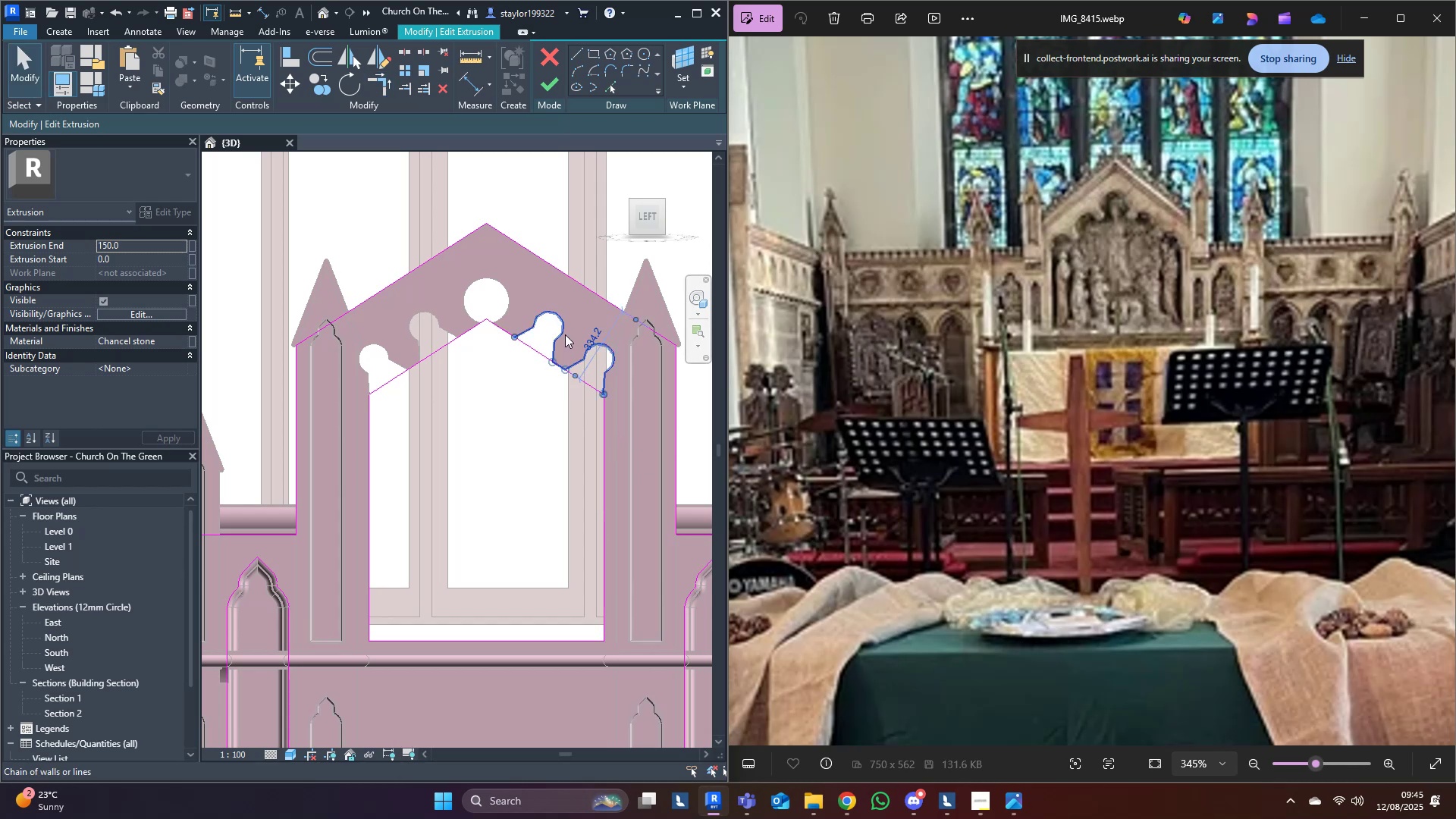 
left_click([565, 334])
 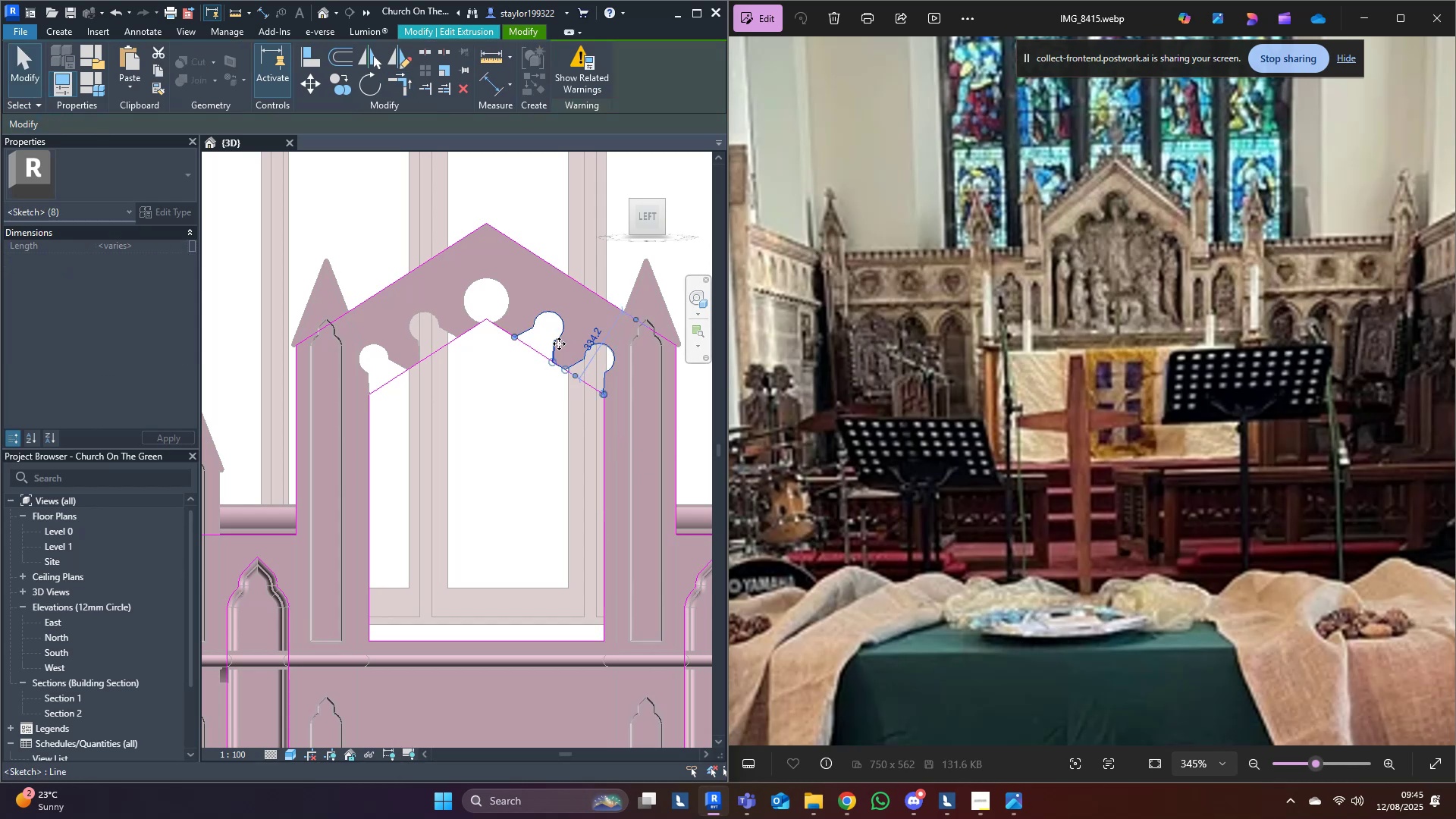 
key(Delete)
 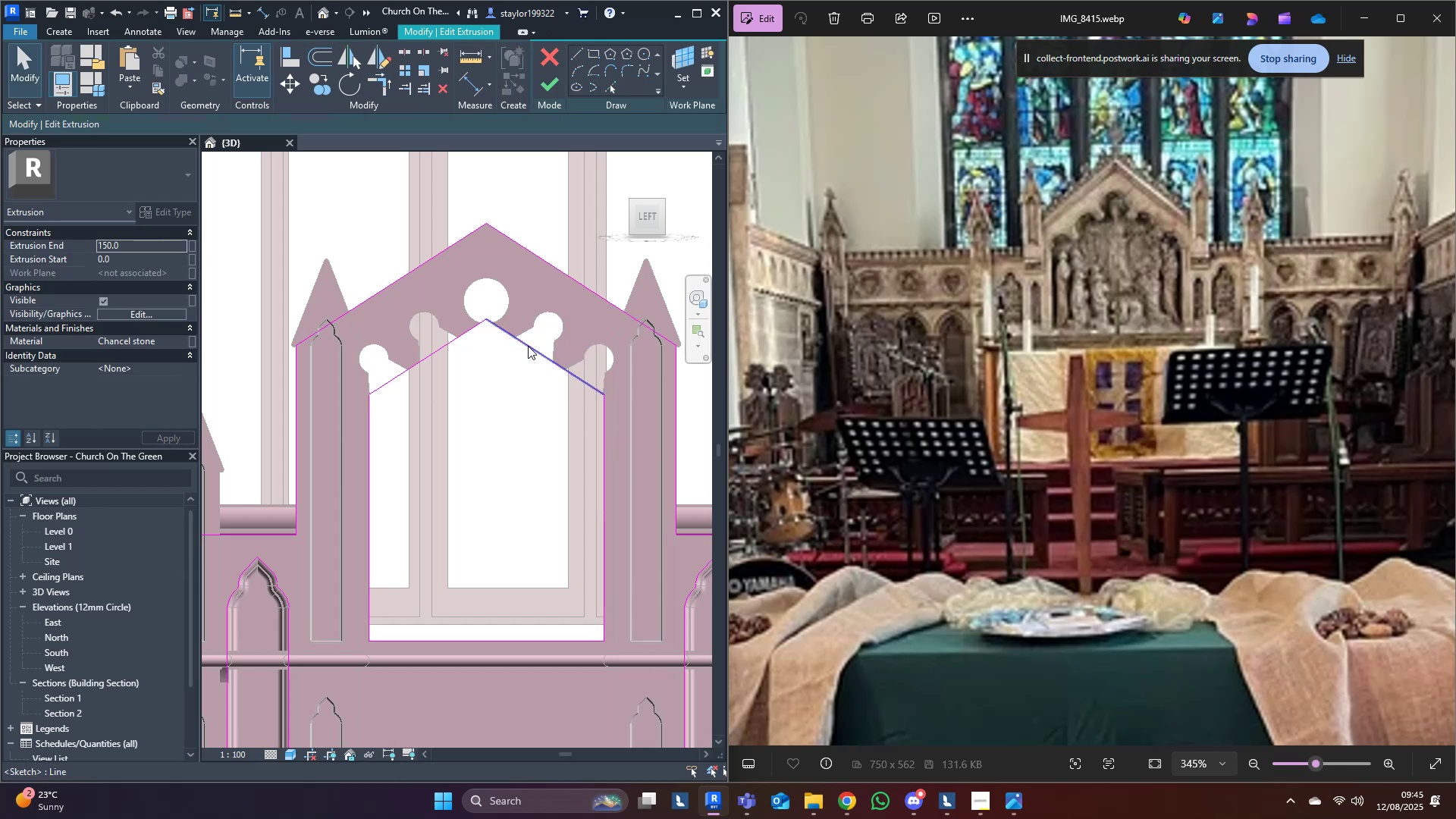 
key(Tab)
 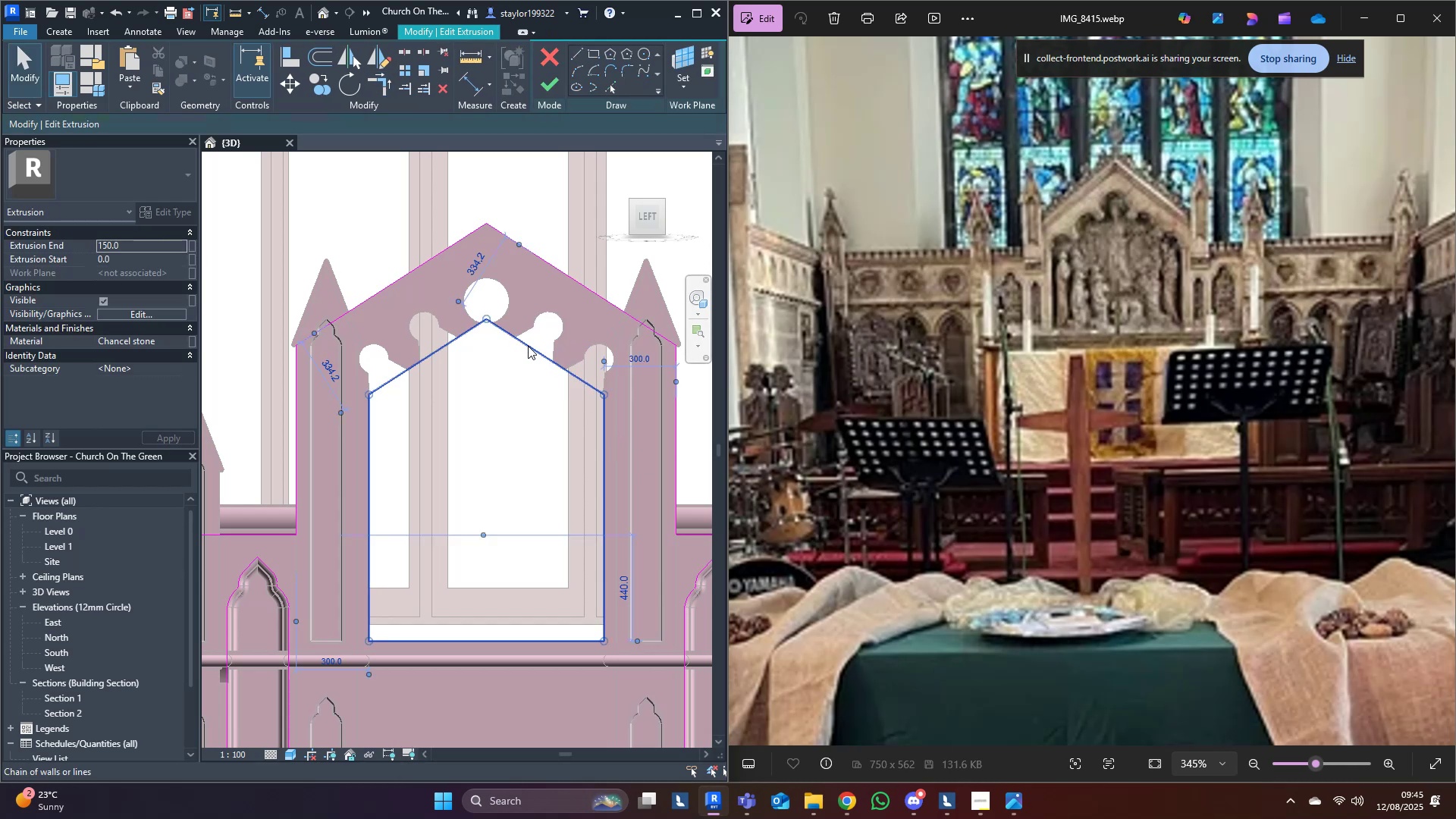 
left_click([528, 346])
 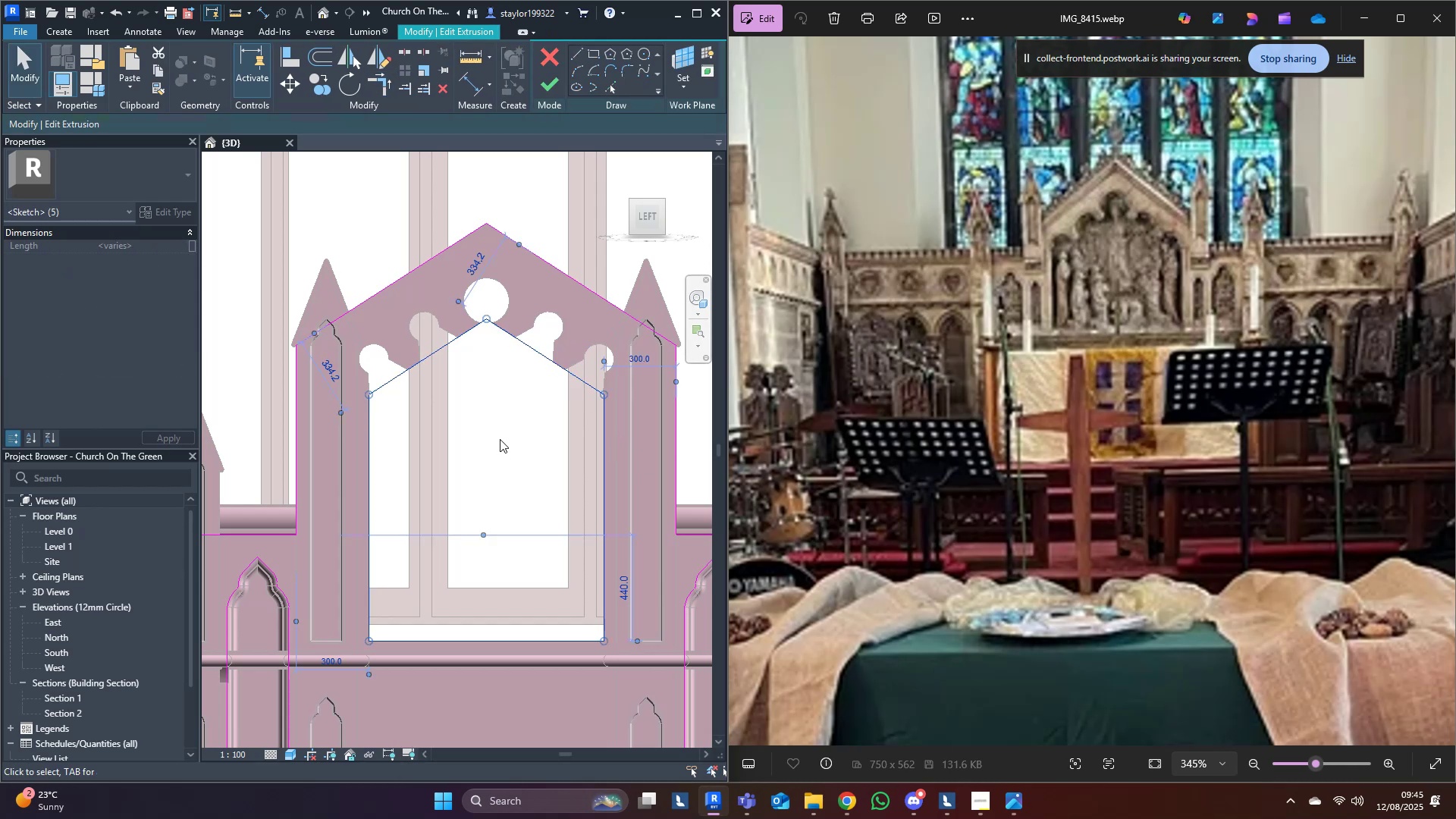 
left_click([500, 438])
 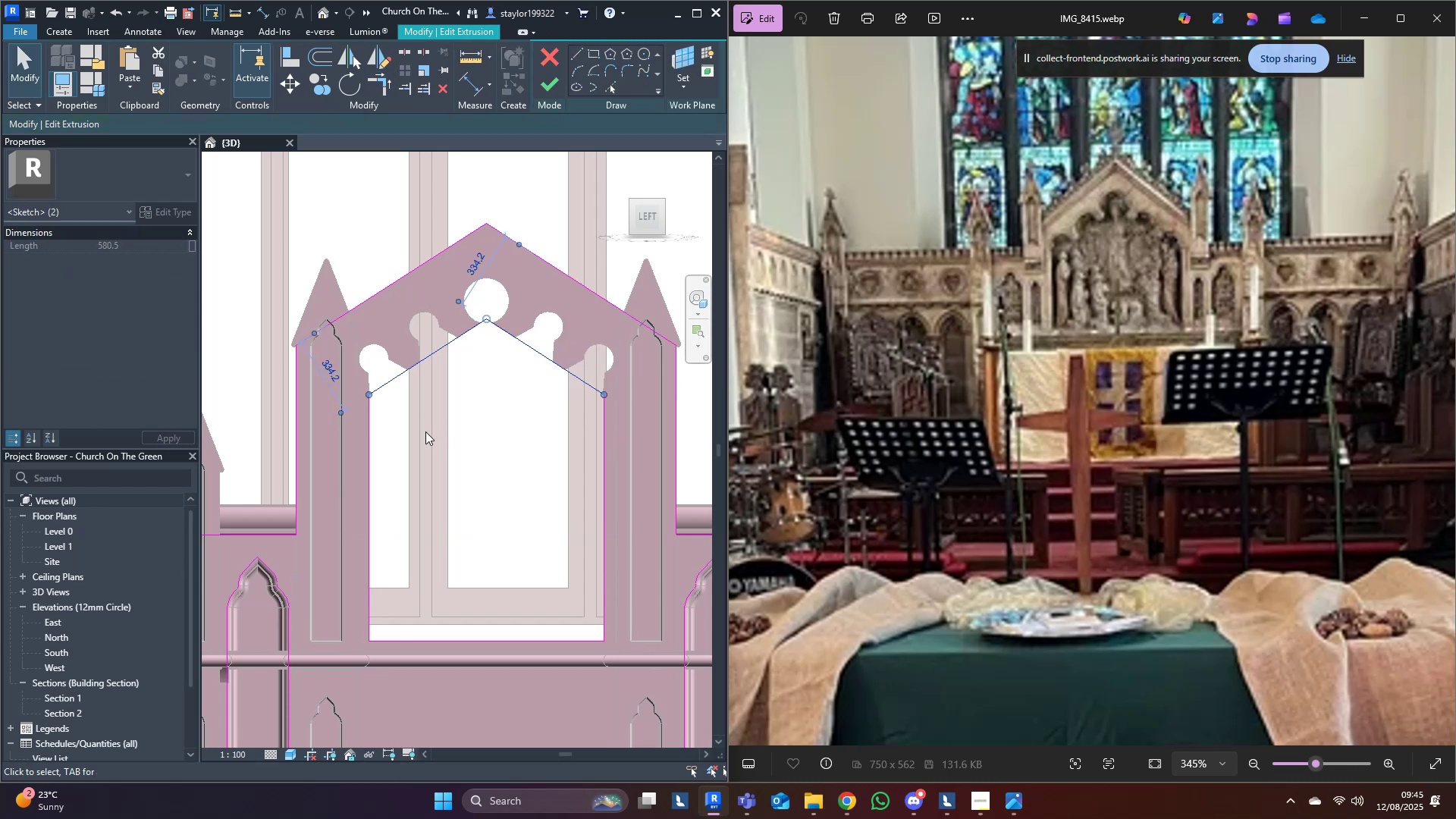 
left_click([425, 429])
 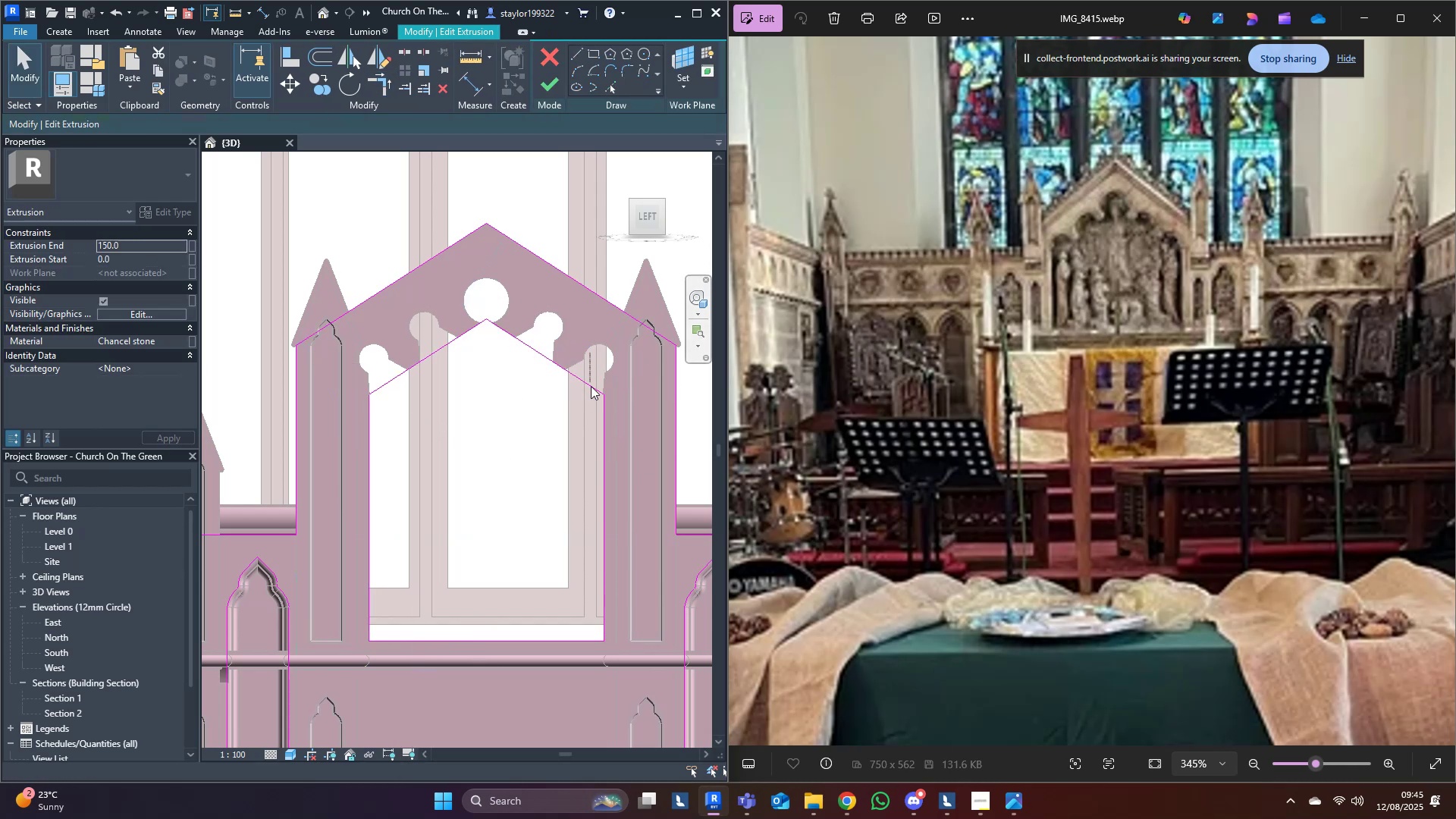 
left_click([496, 484])
 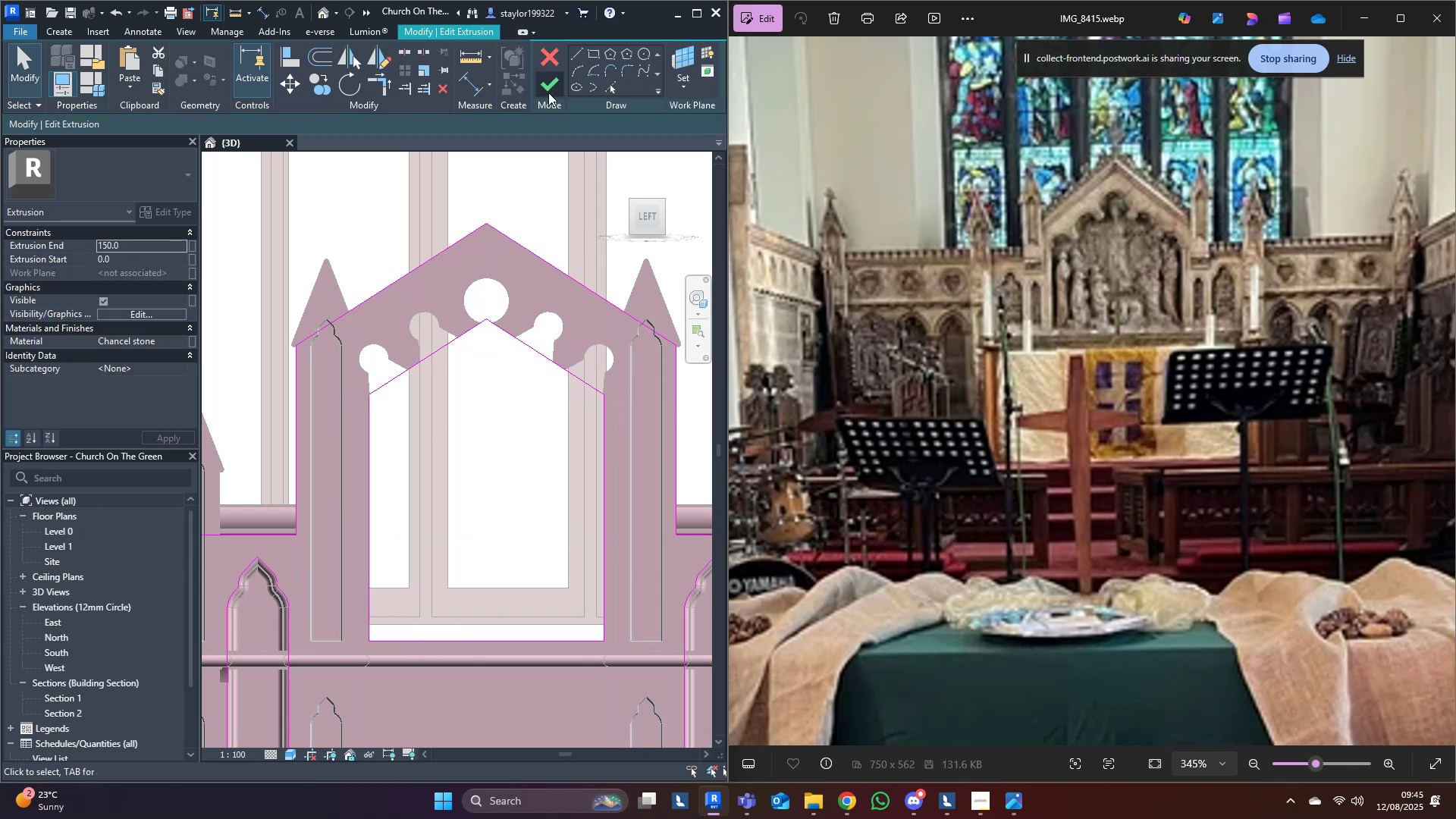 
left_click([548, 93])
 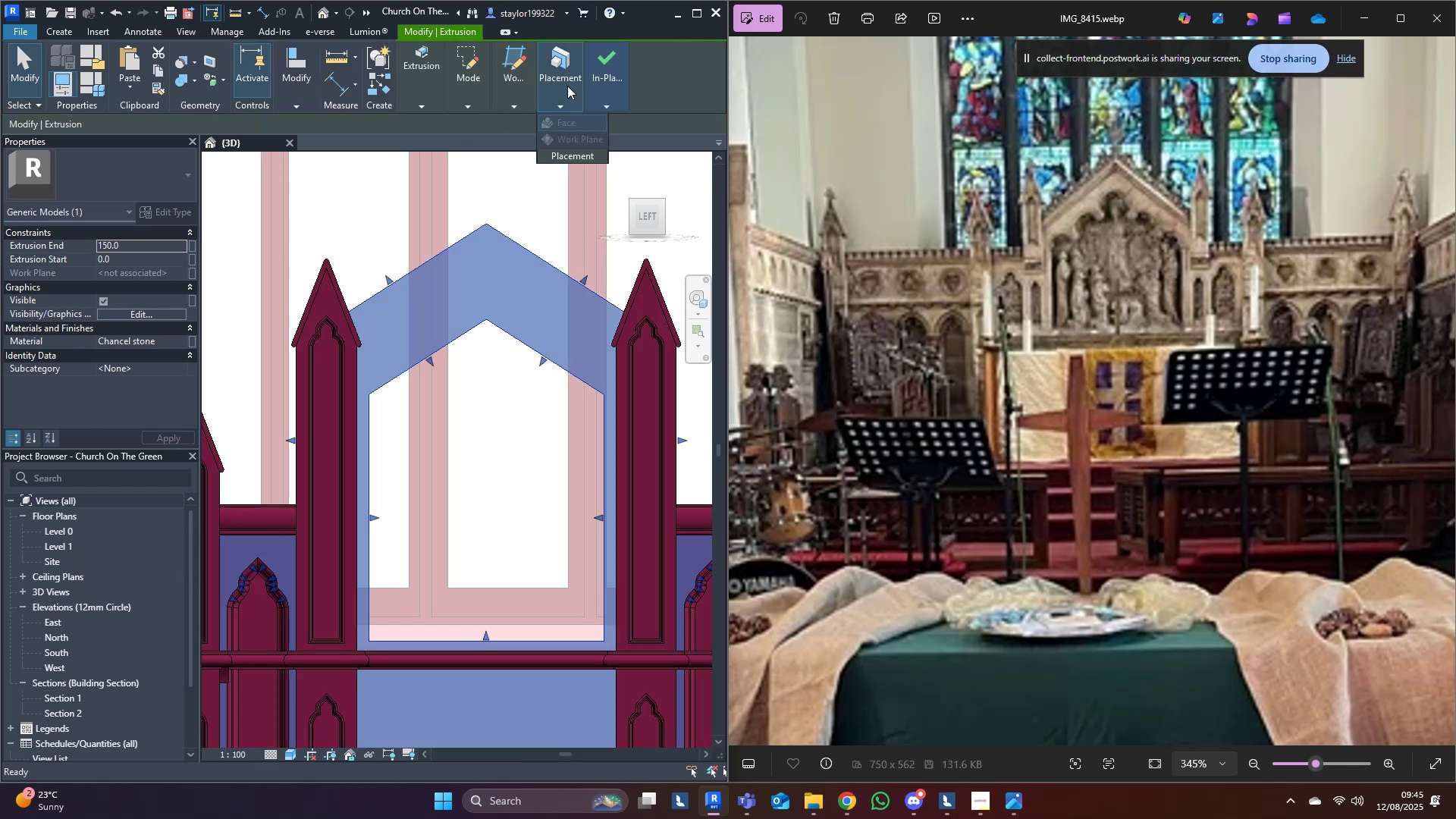 
double_click([604, 128])
 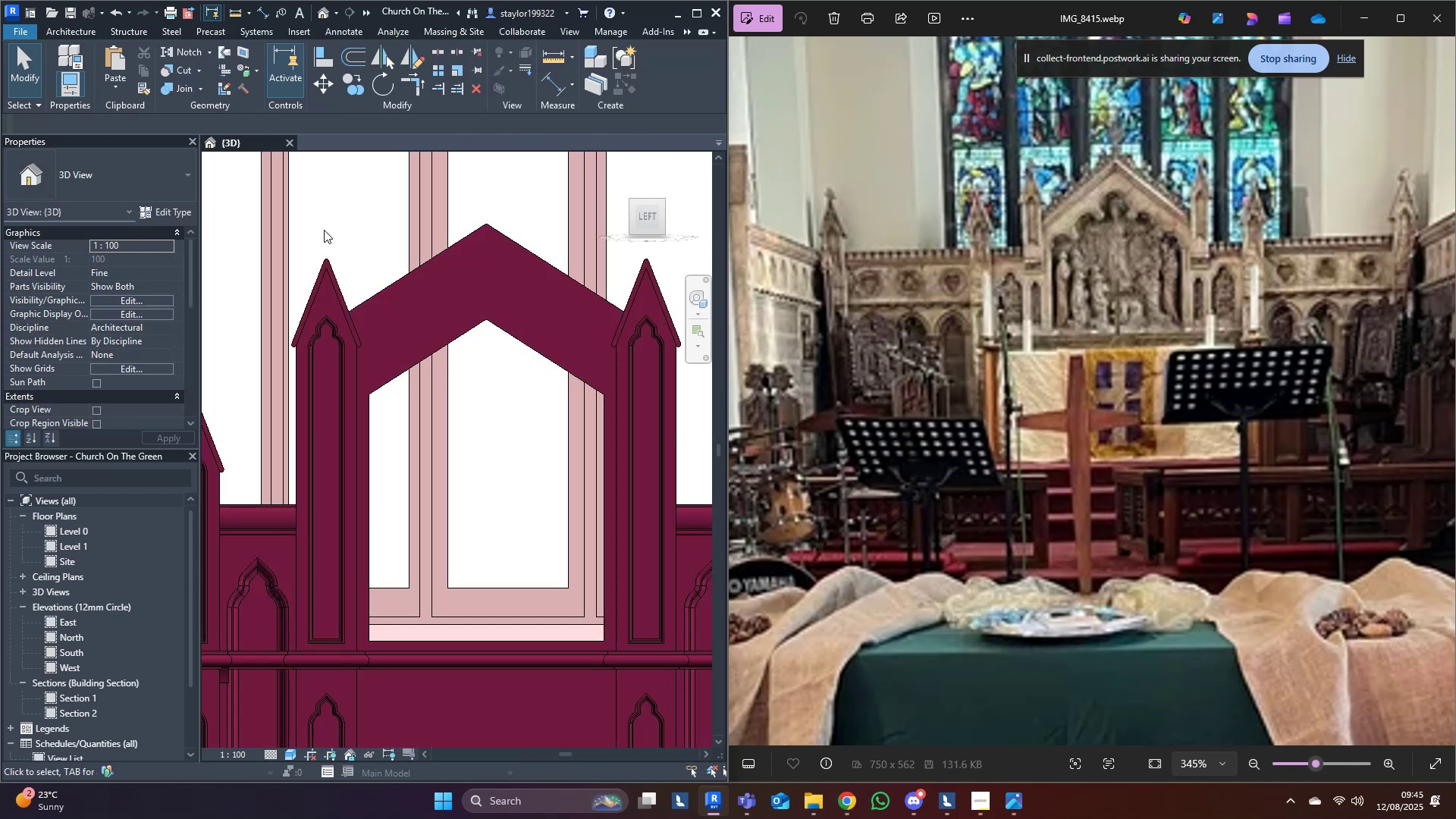 
wait(5.12)
 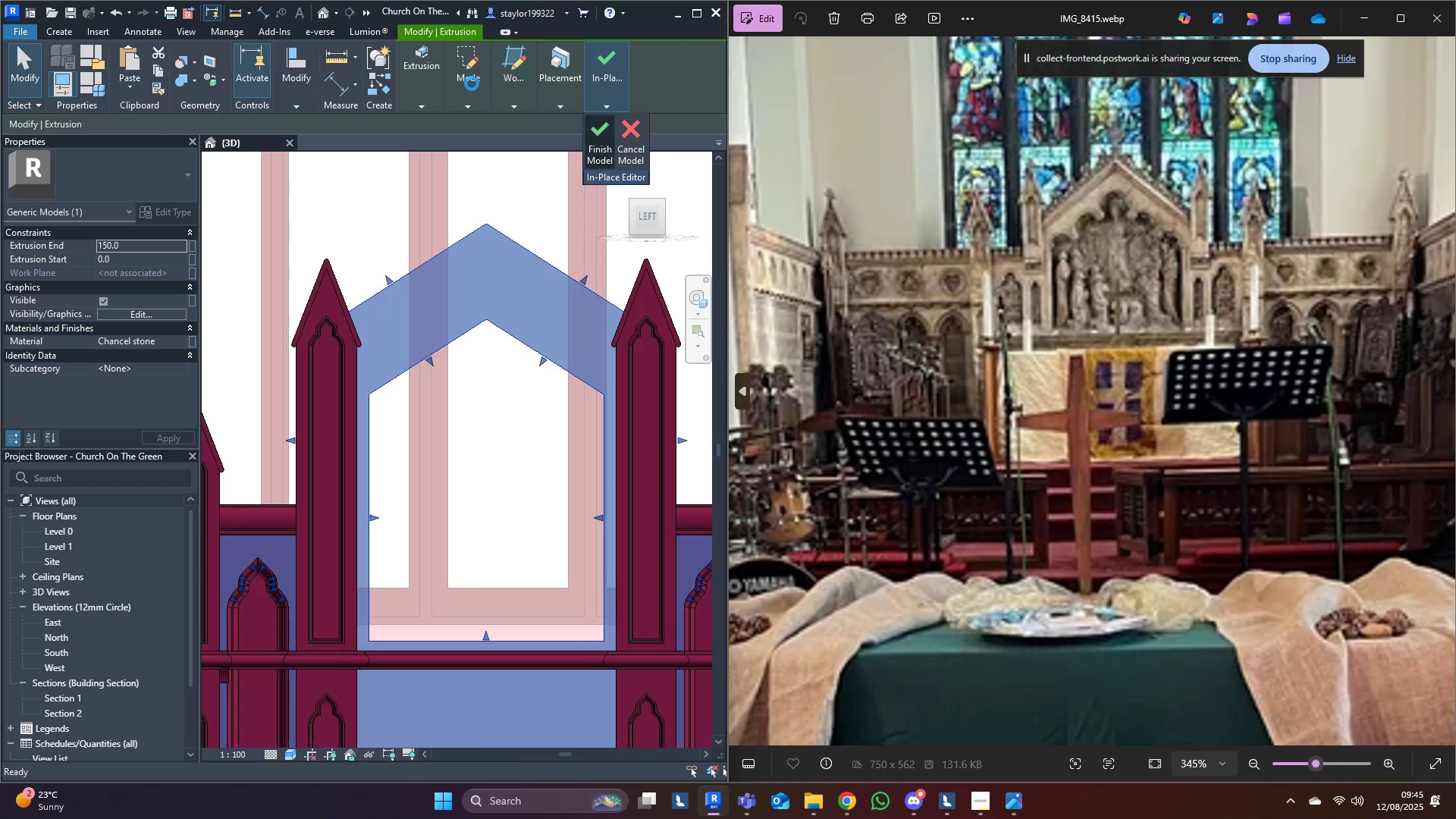 
left_click([72, 14])
 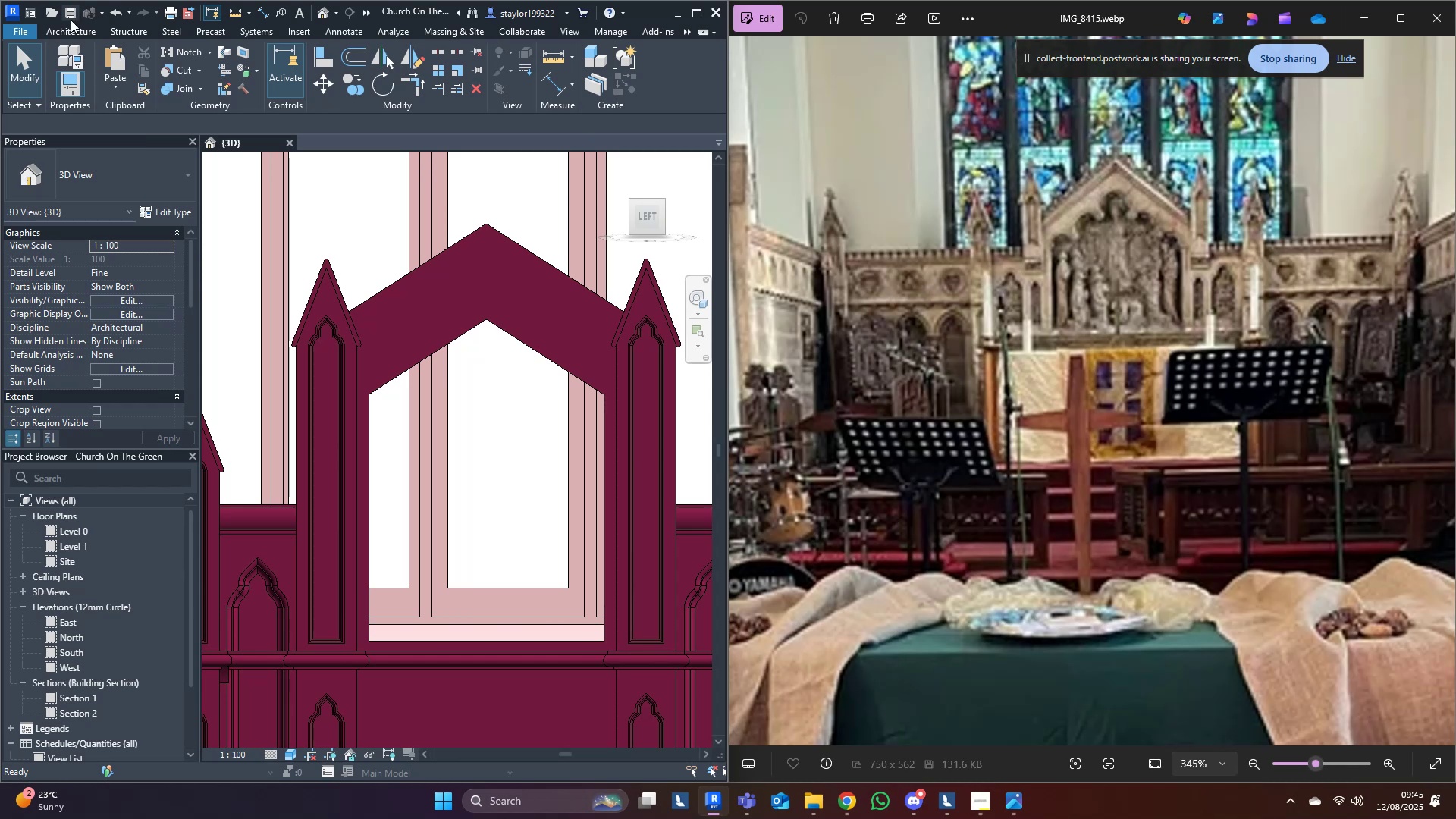 
wait(11.96)
 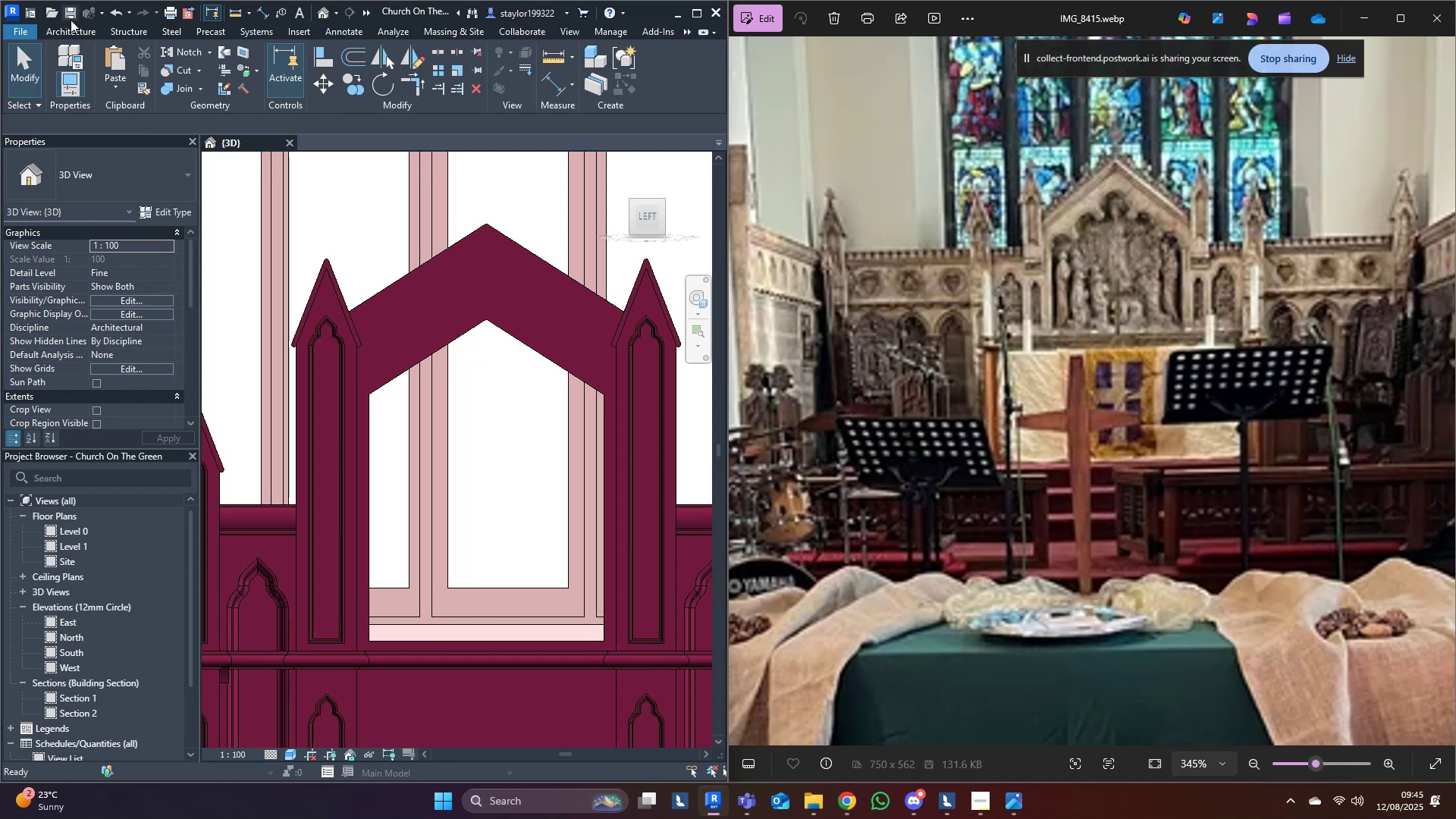 
left_click([551, 341])
 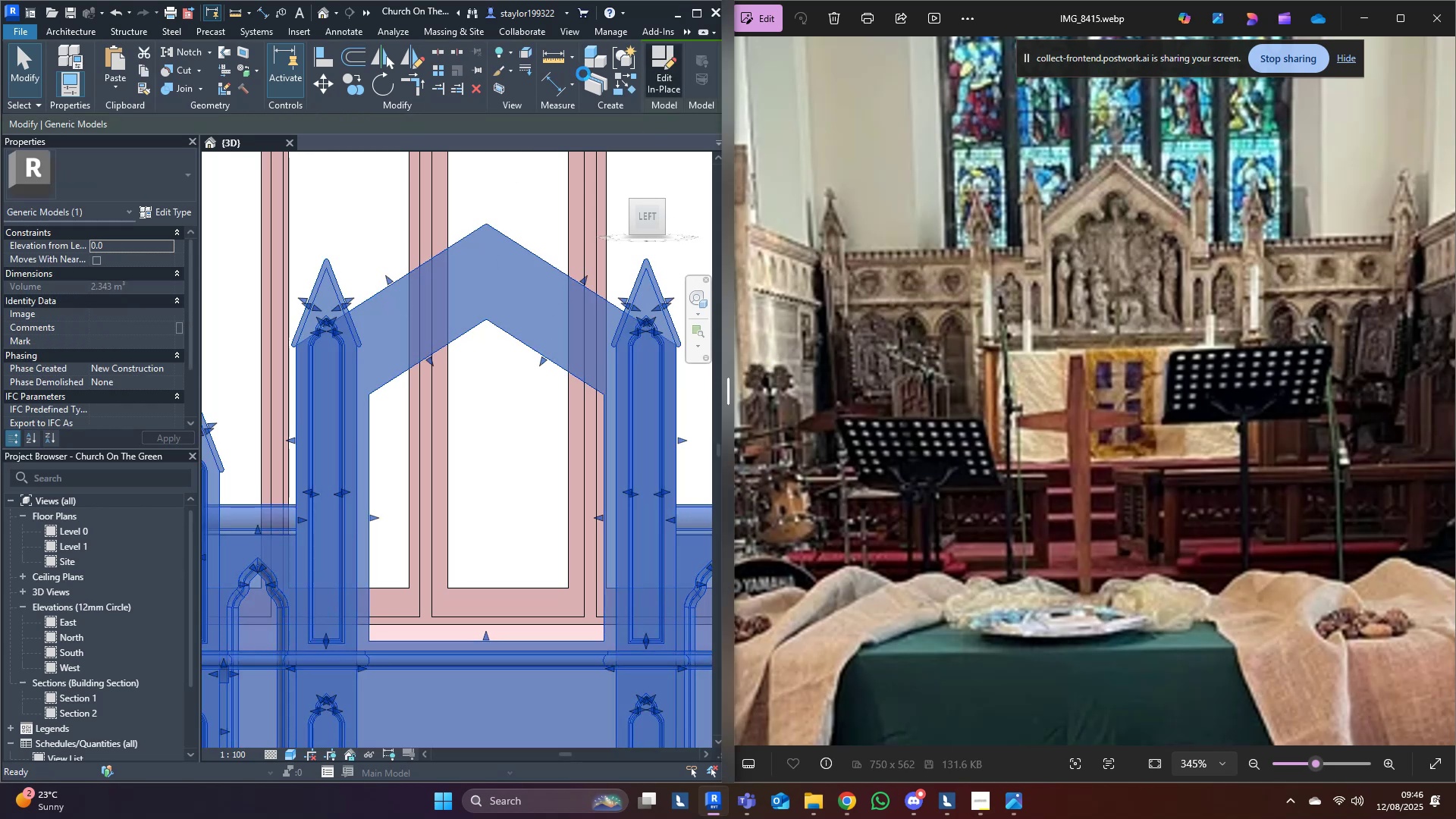 
left_click([491, 271])
 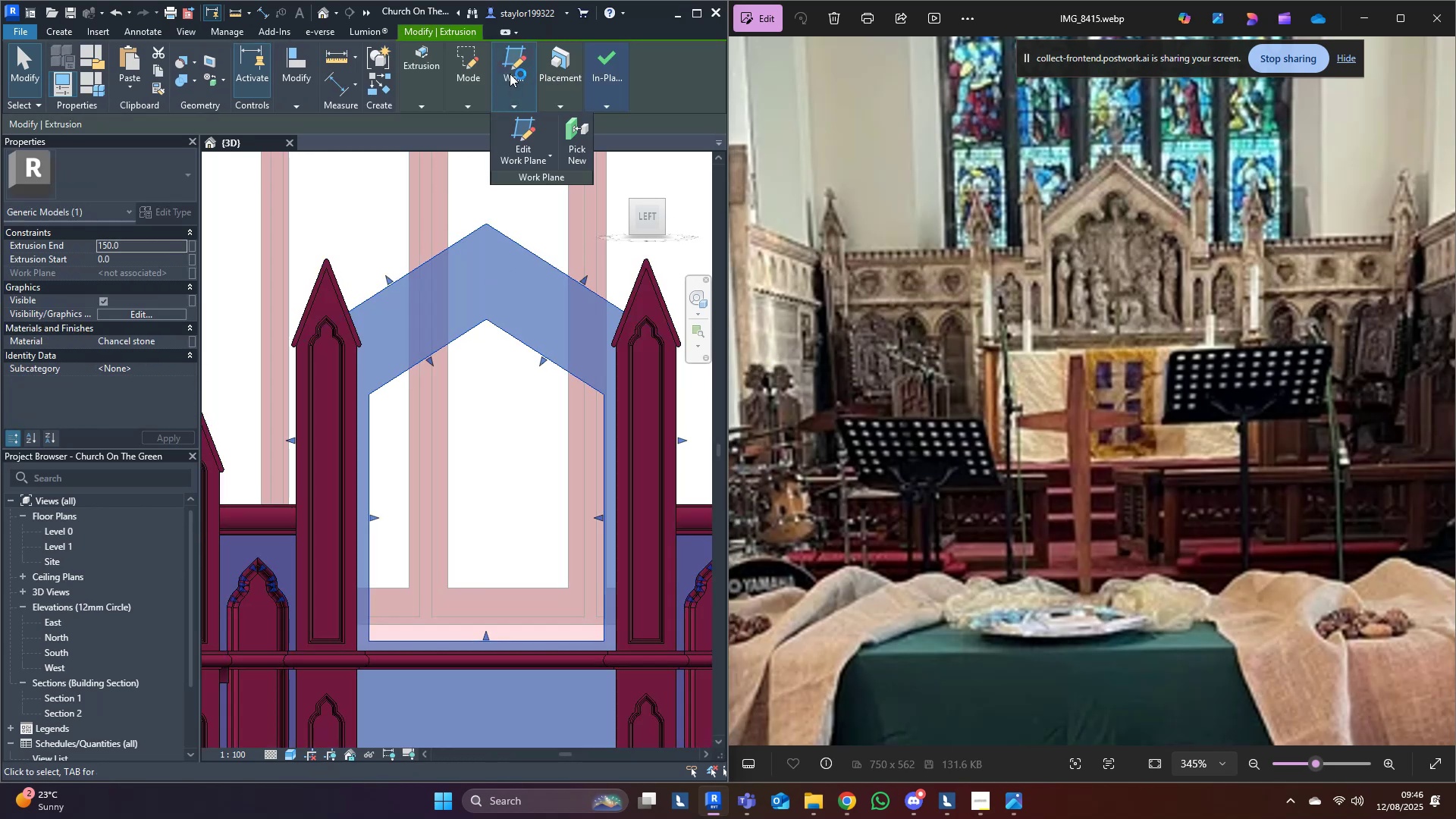 
left_click([482, 60])
 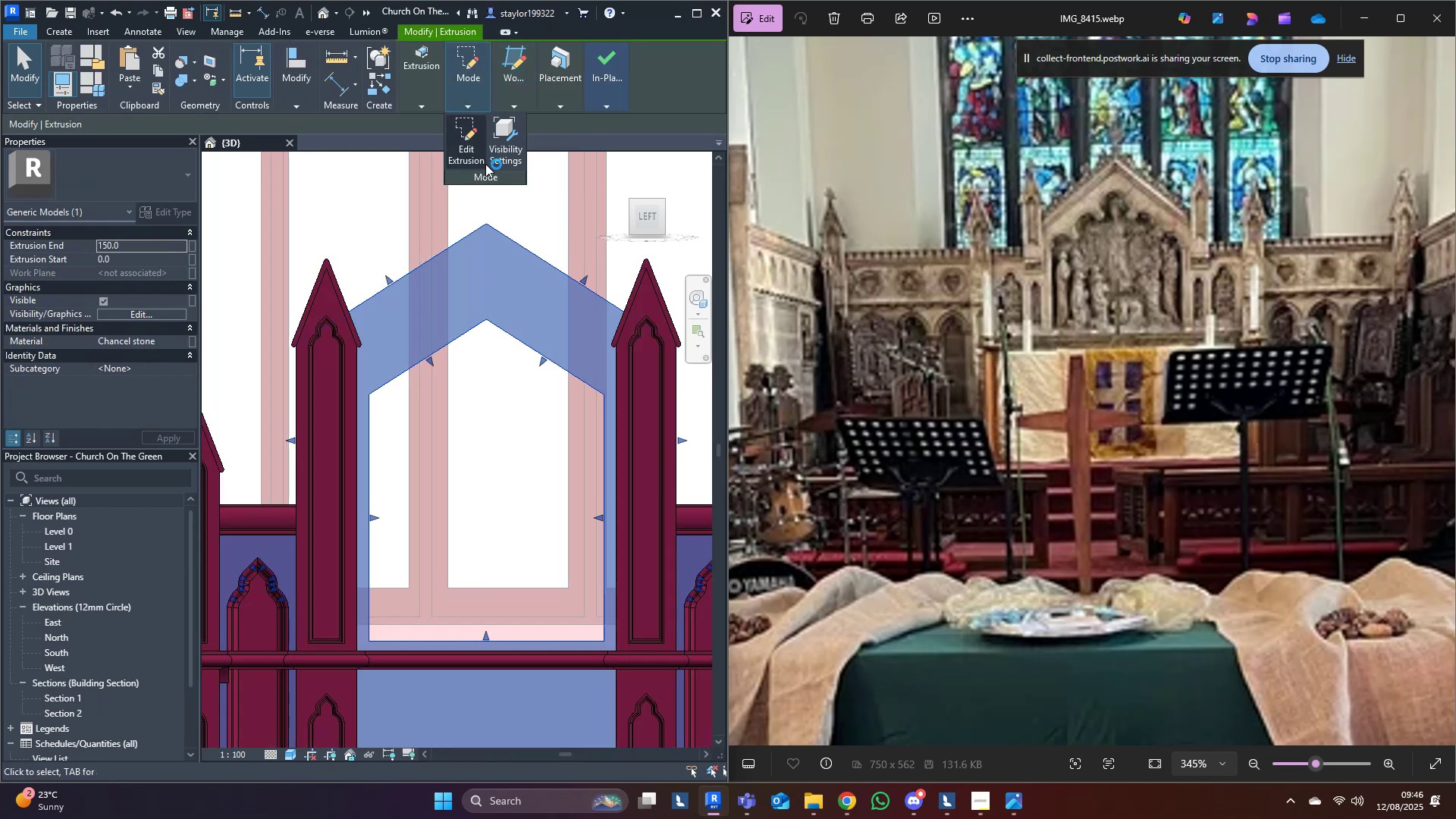 
left_click([466, 134])
 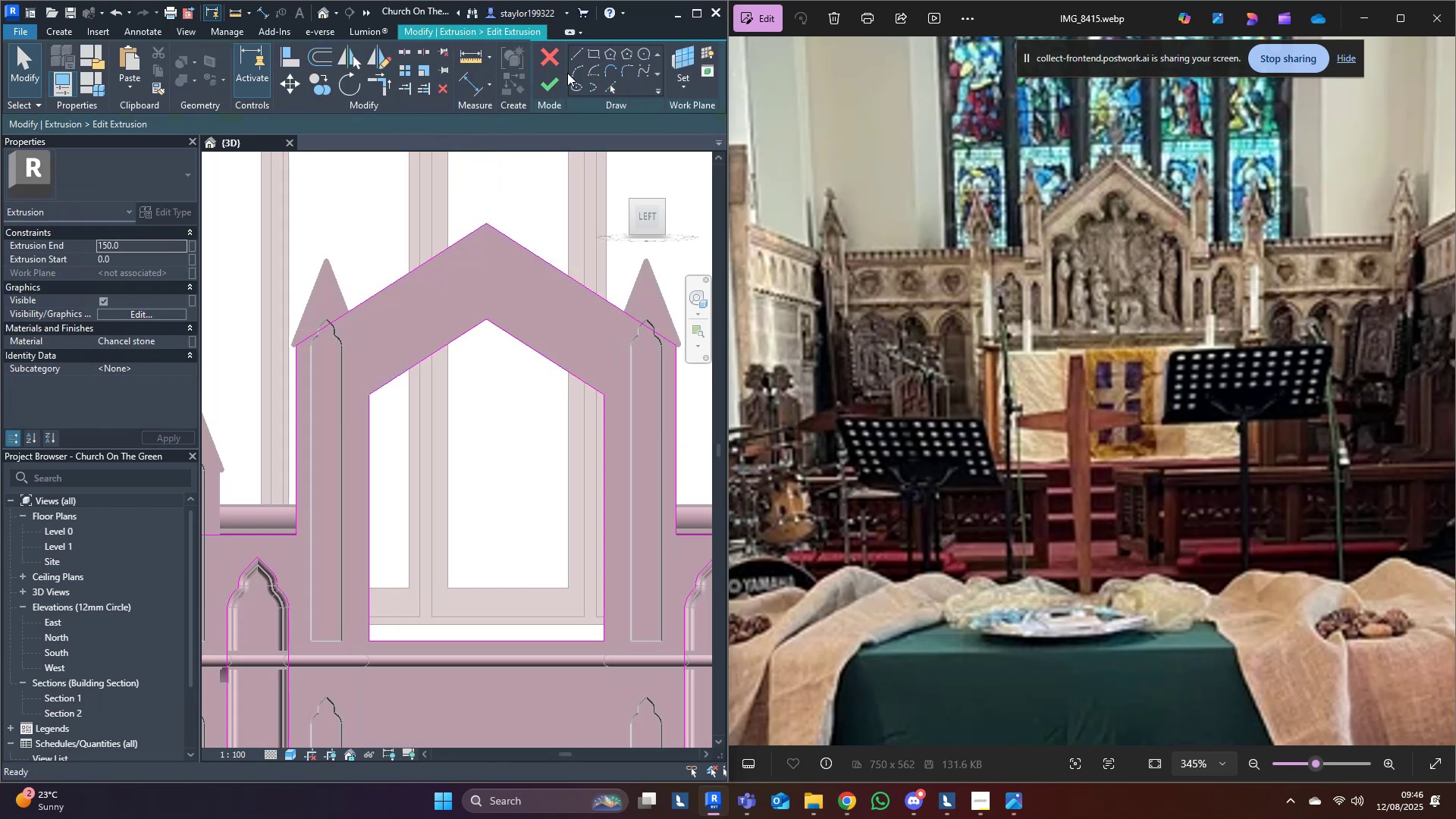 
left_click([579, 74])
 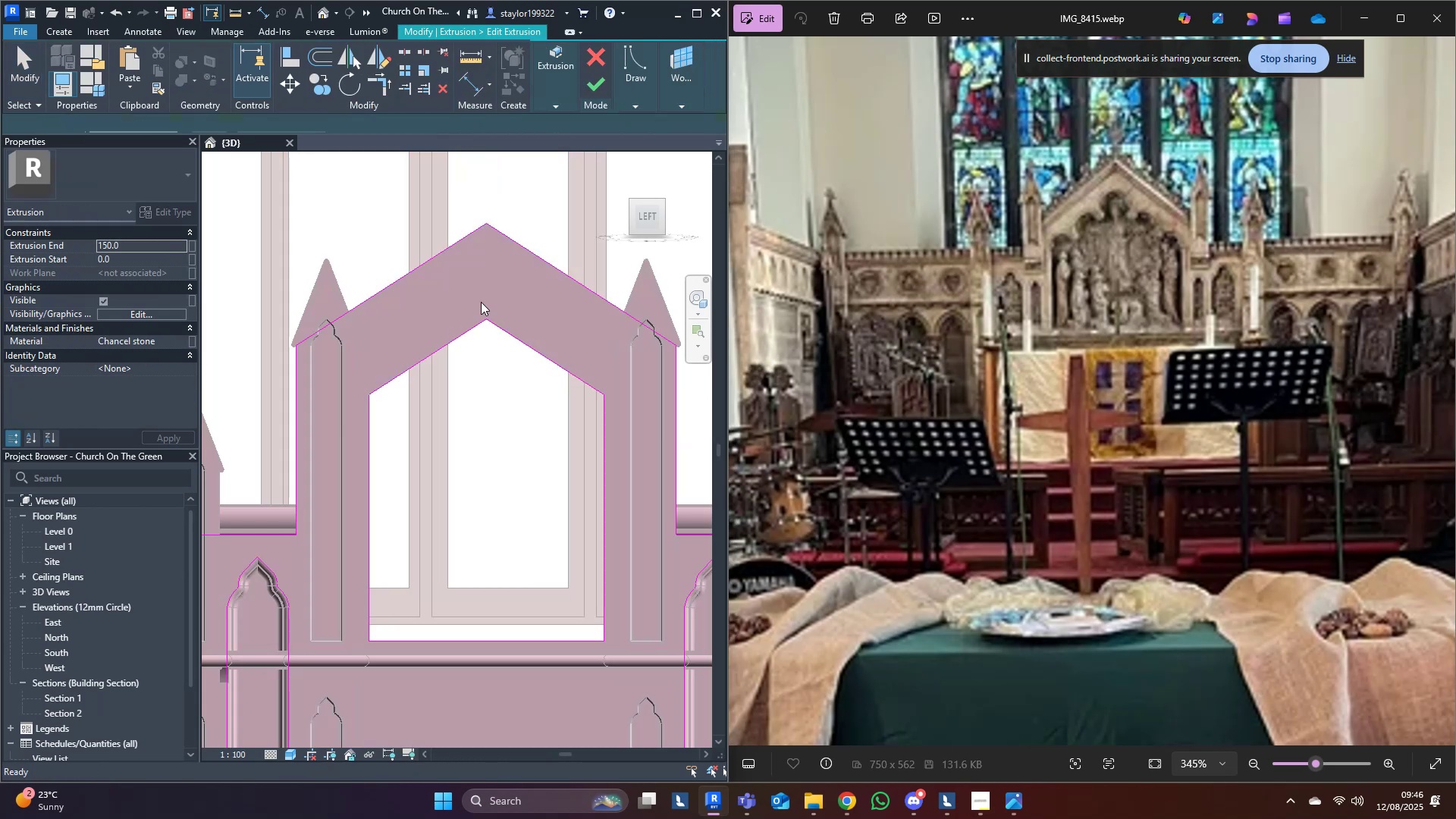 
scroll: coordinate [280, 571], scroll_direction: up, amount: 5.0
 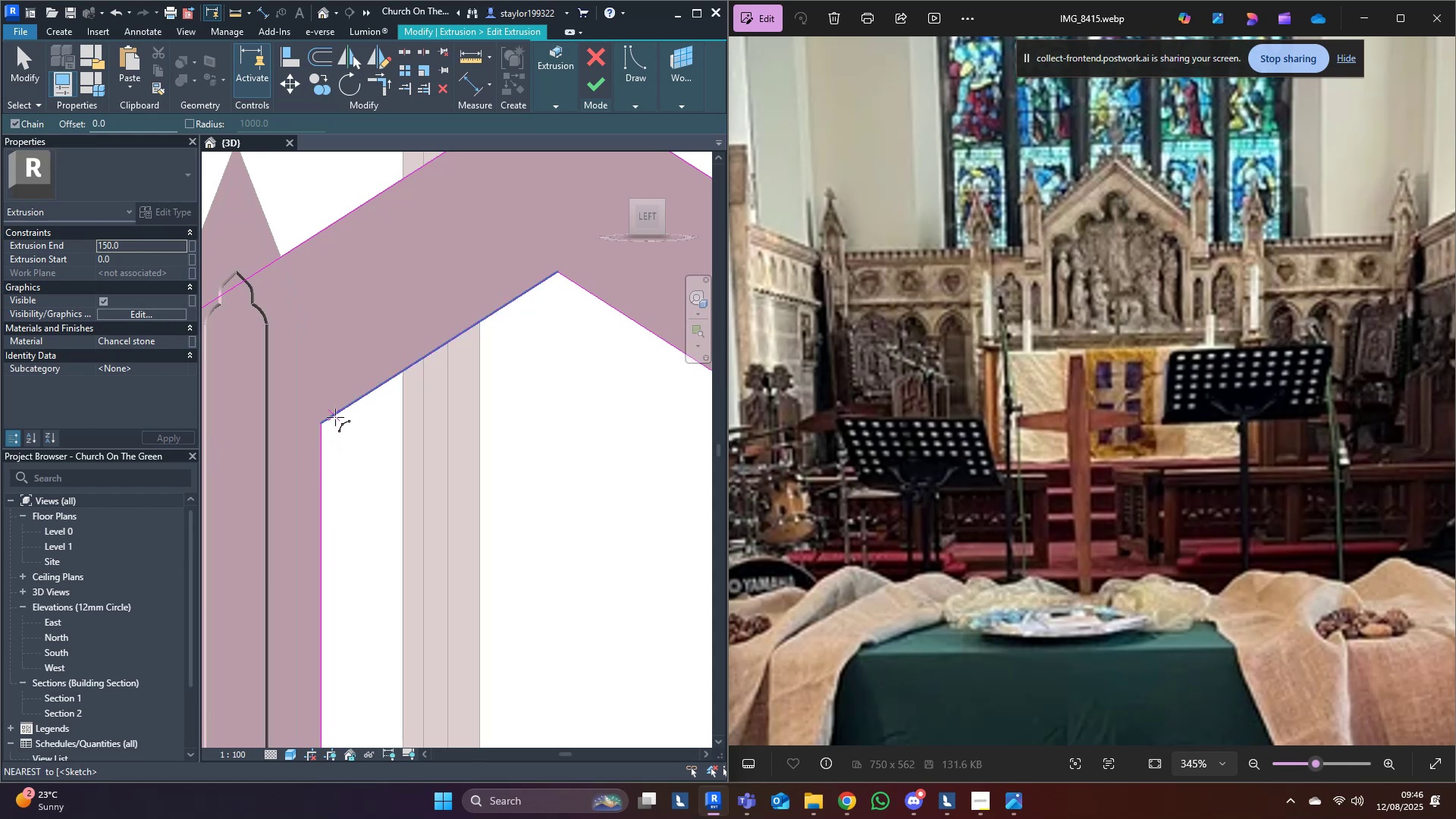 
left_click([338, 412])
 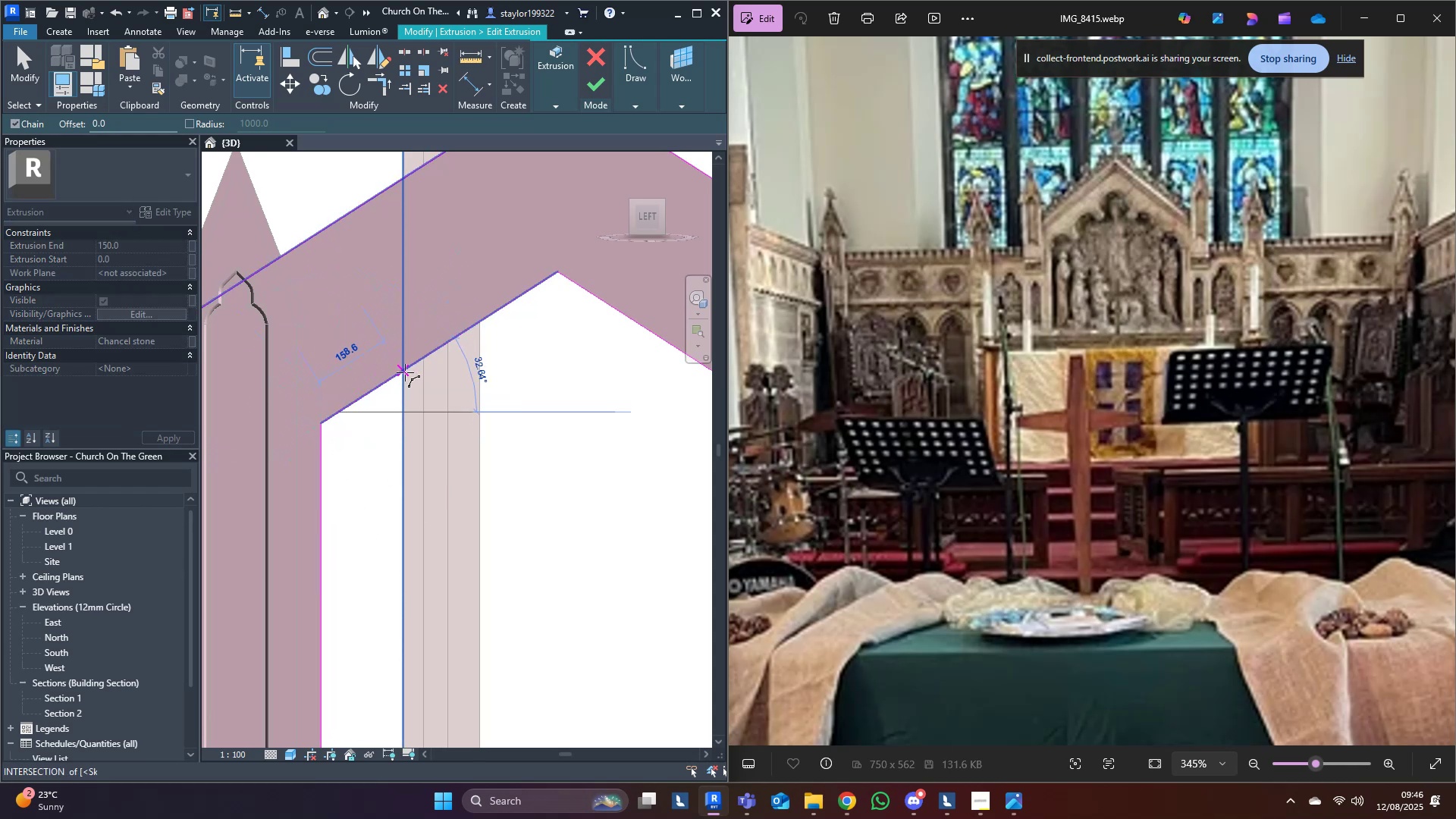 
left_click([415, 367])
 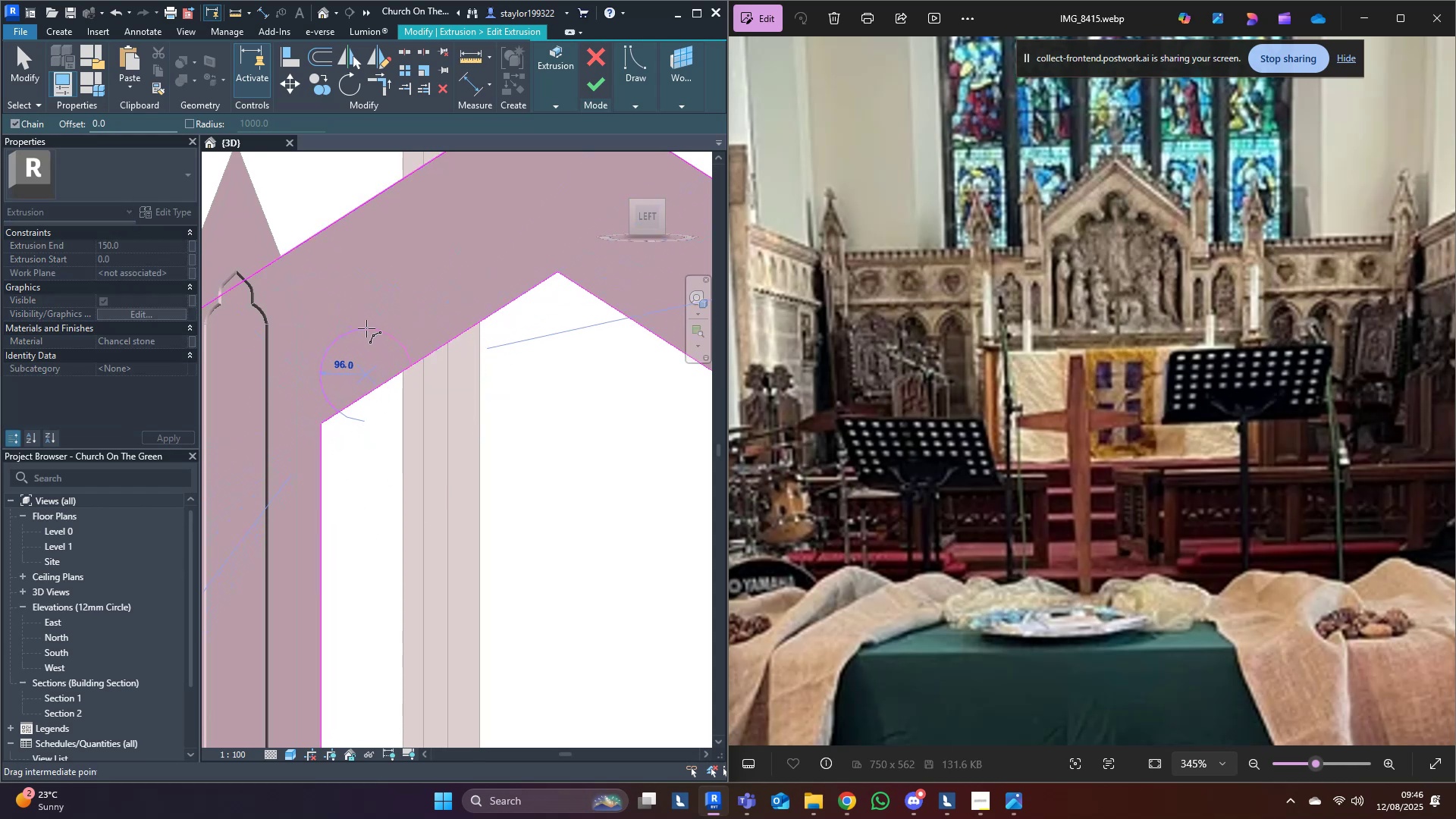 
left_click([366, 328])
 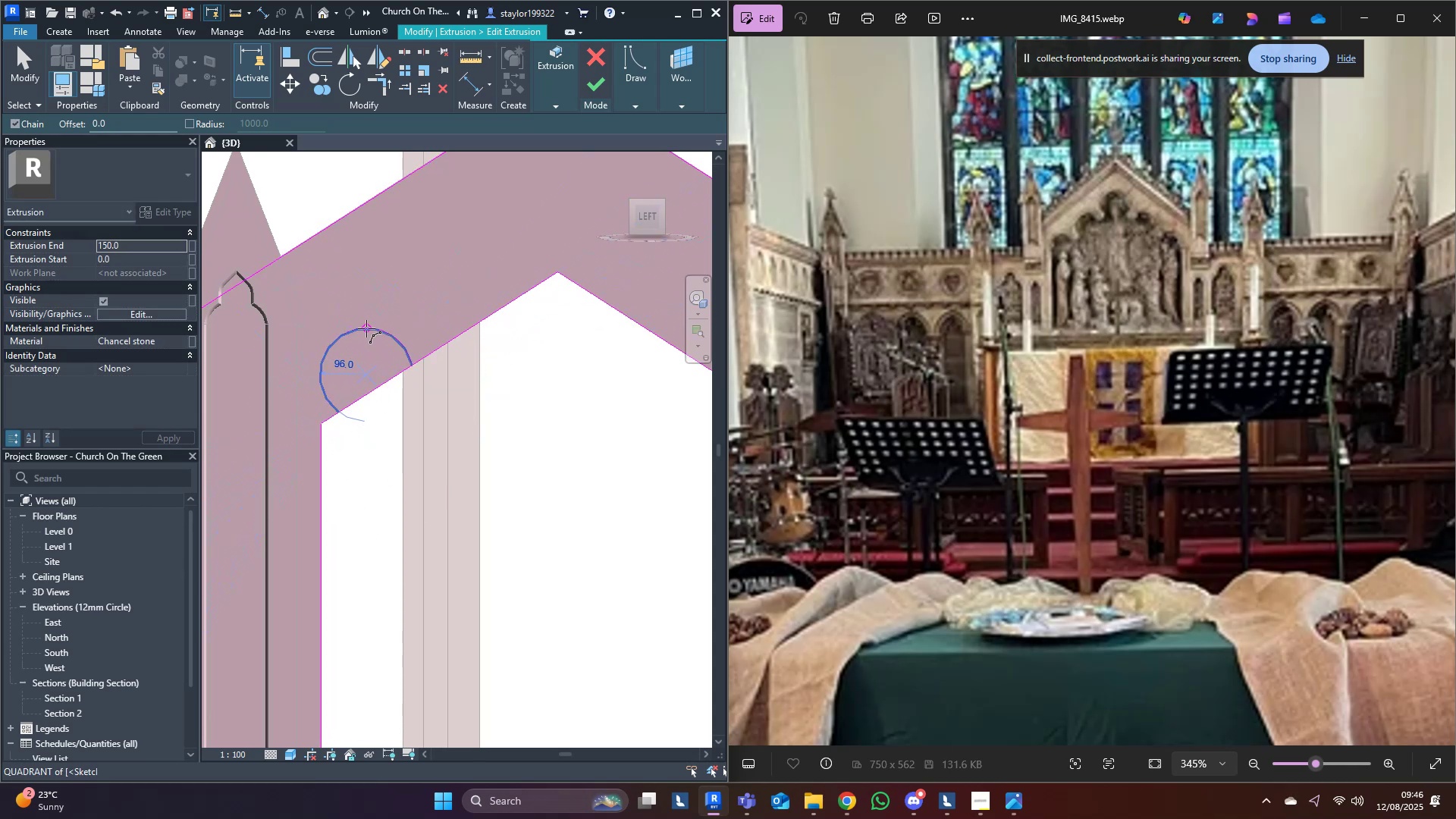 
key(Escape)
 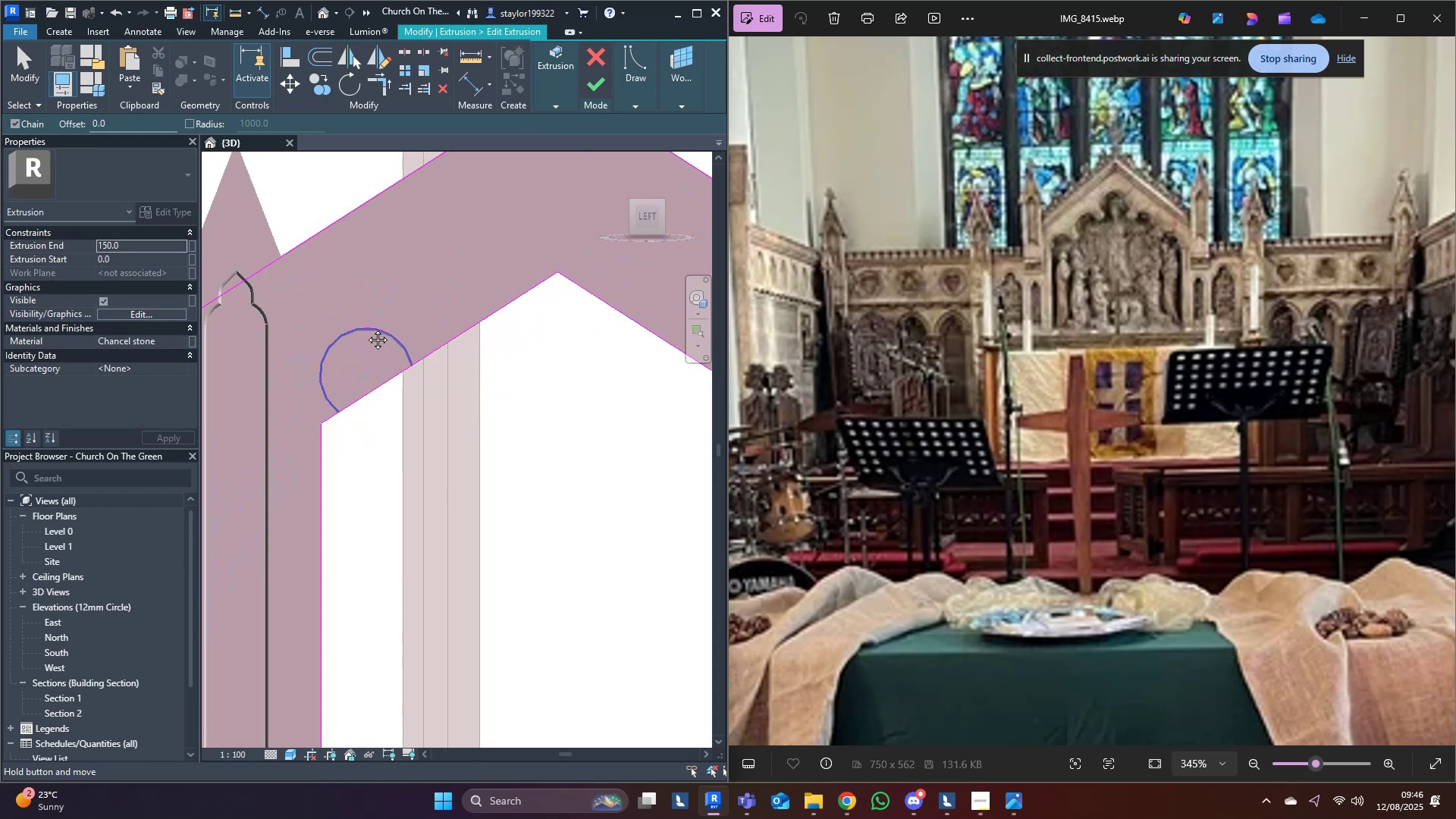 
middle_click([366, 328])
 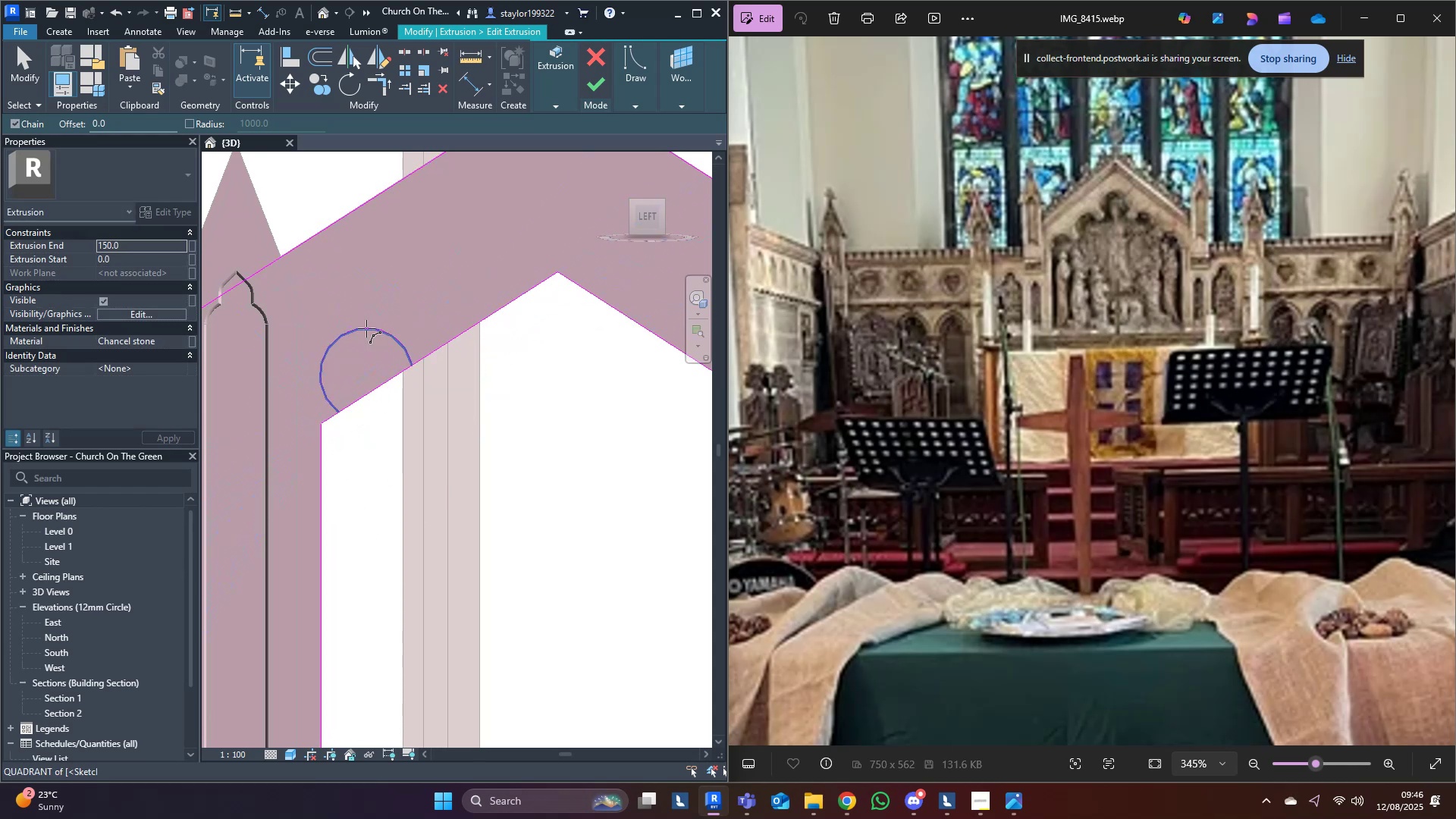 
type(md)
 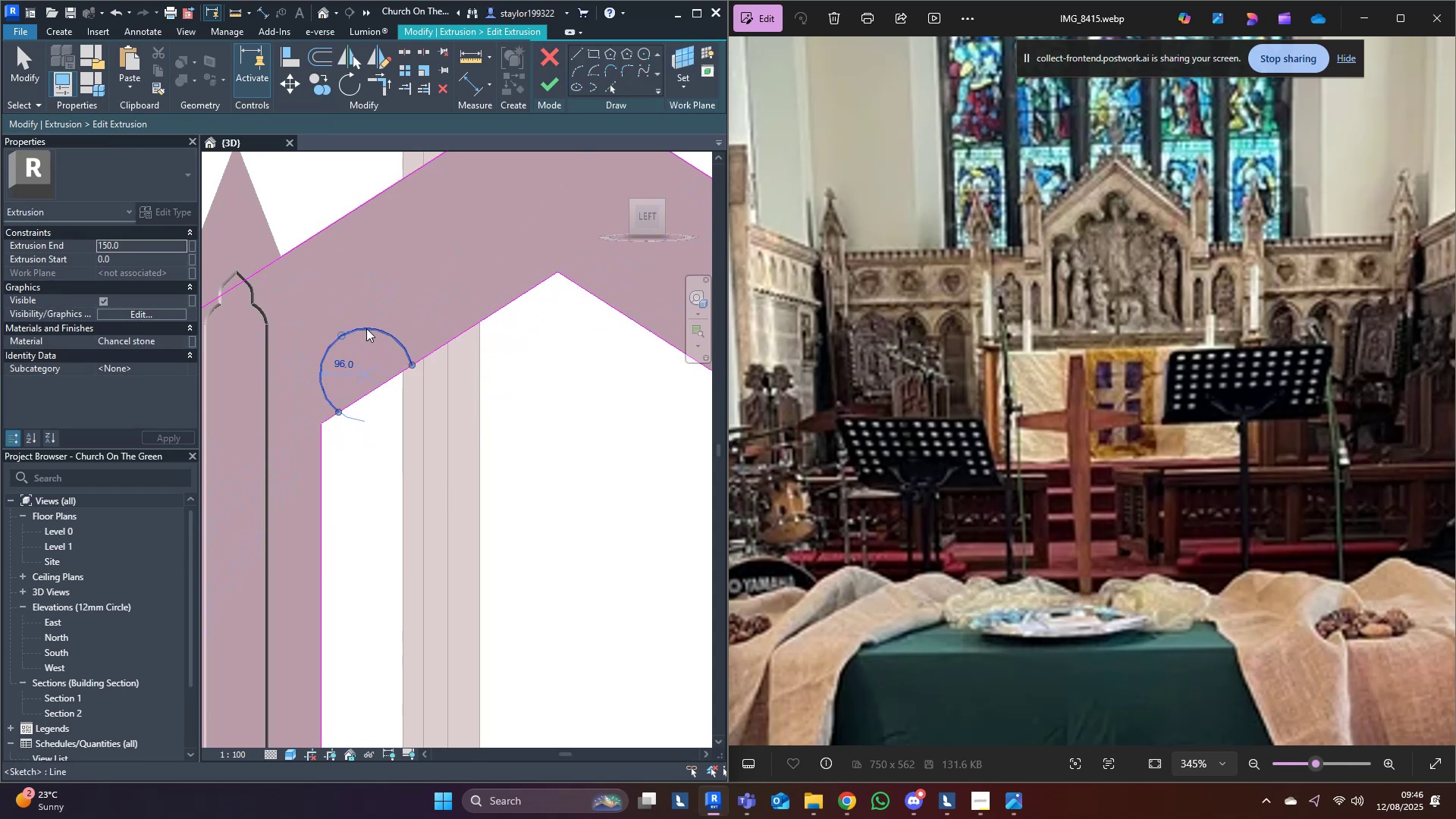 
left_click([366, 328])
 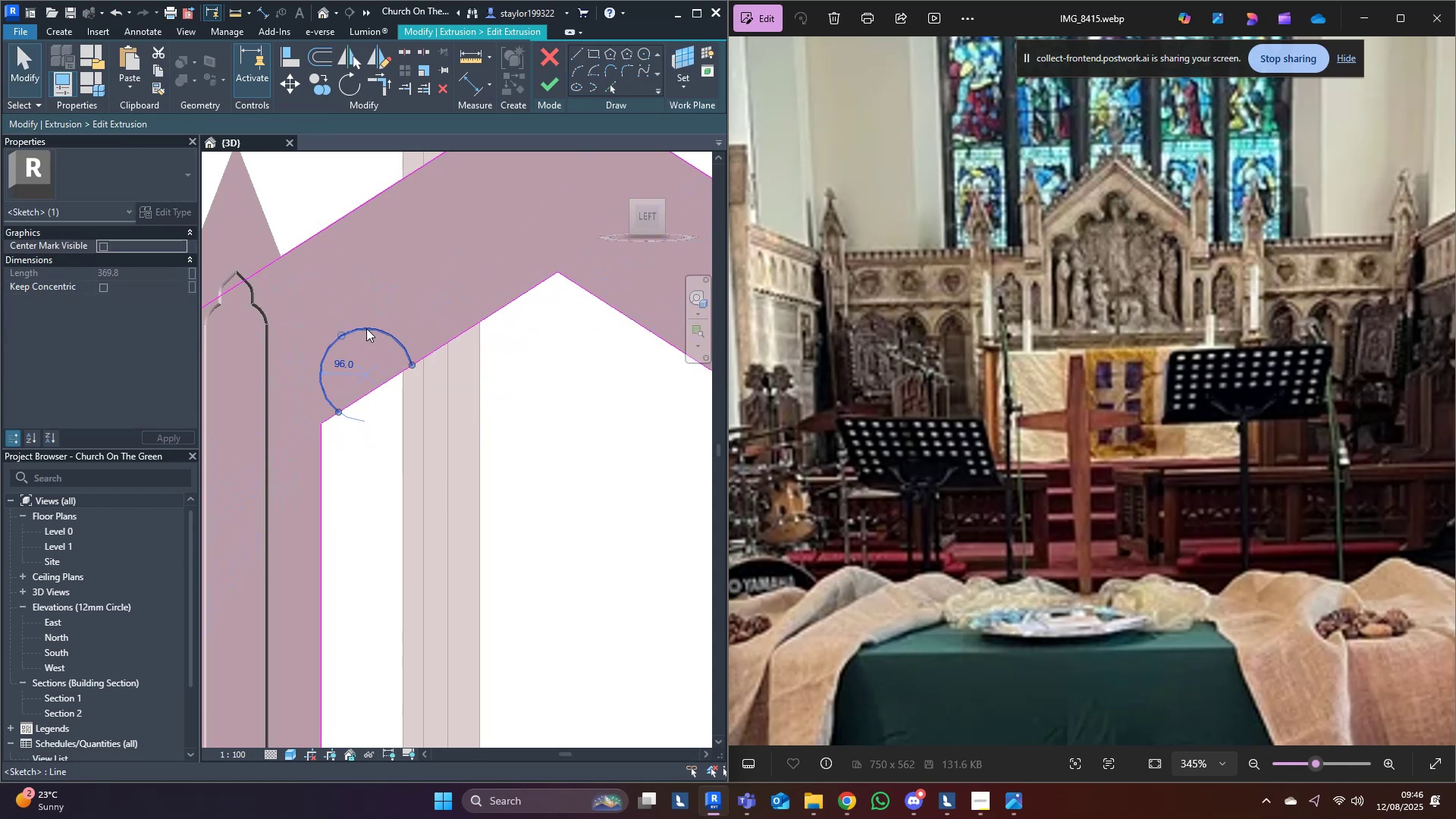 
type(dm)
 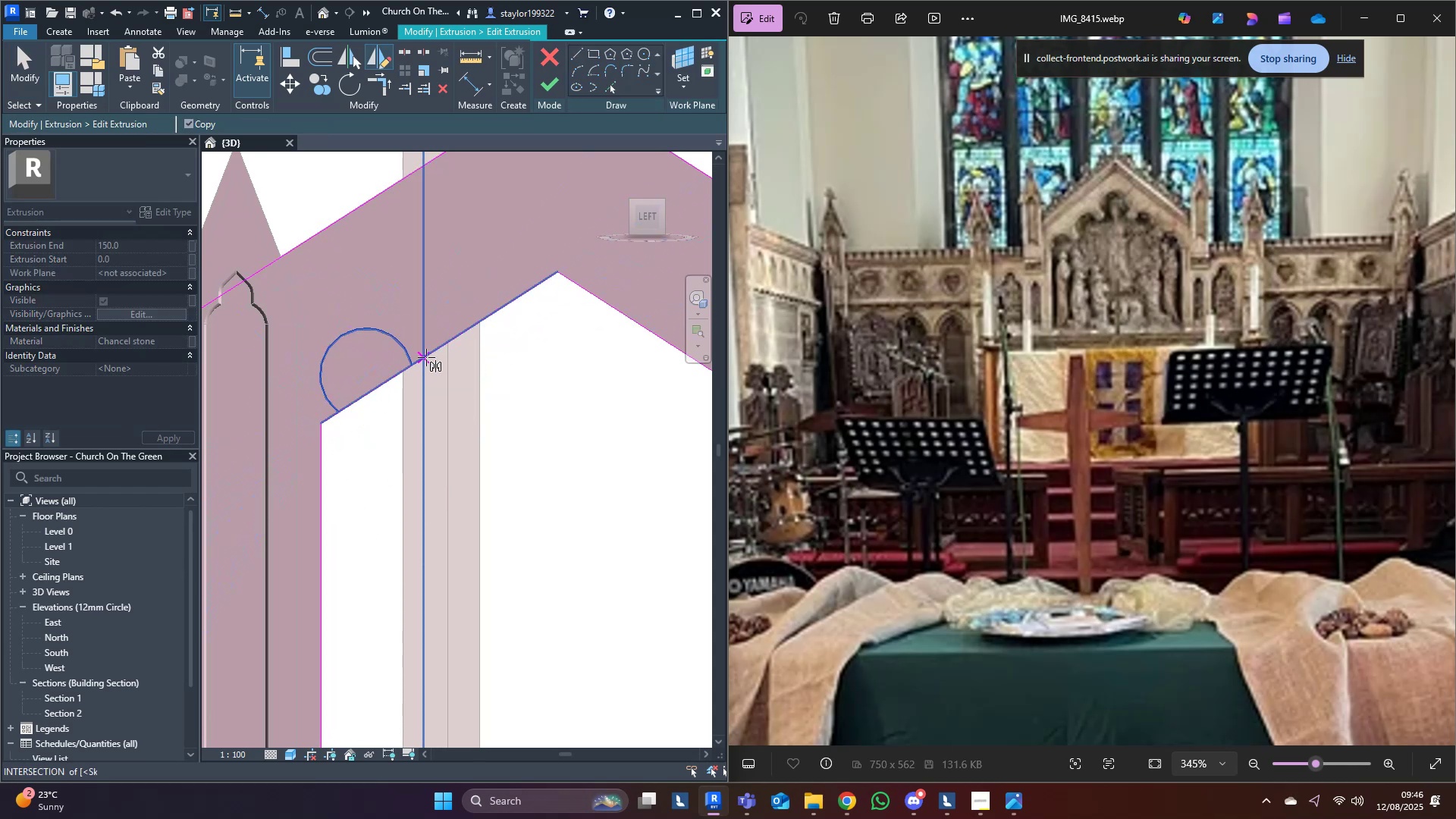 
left_click([426, 357])
 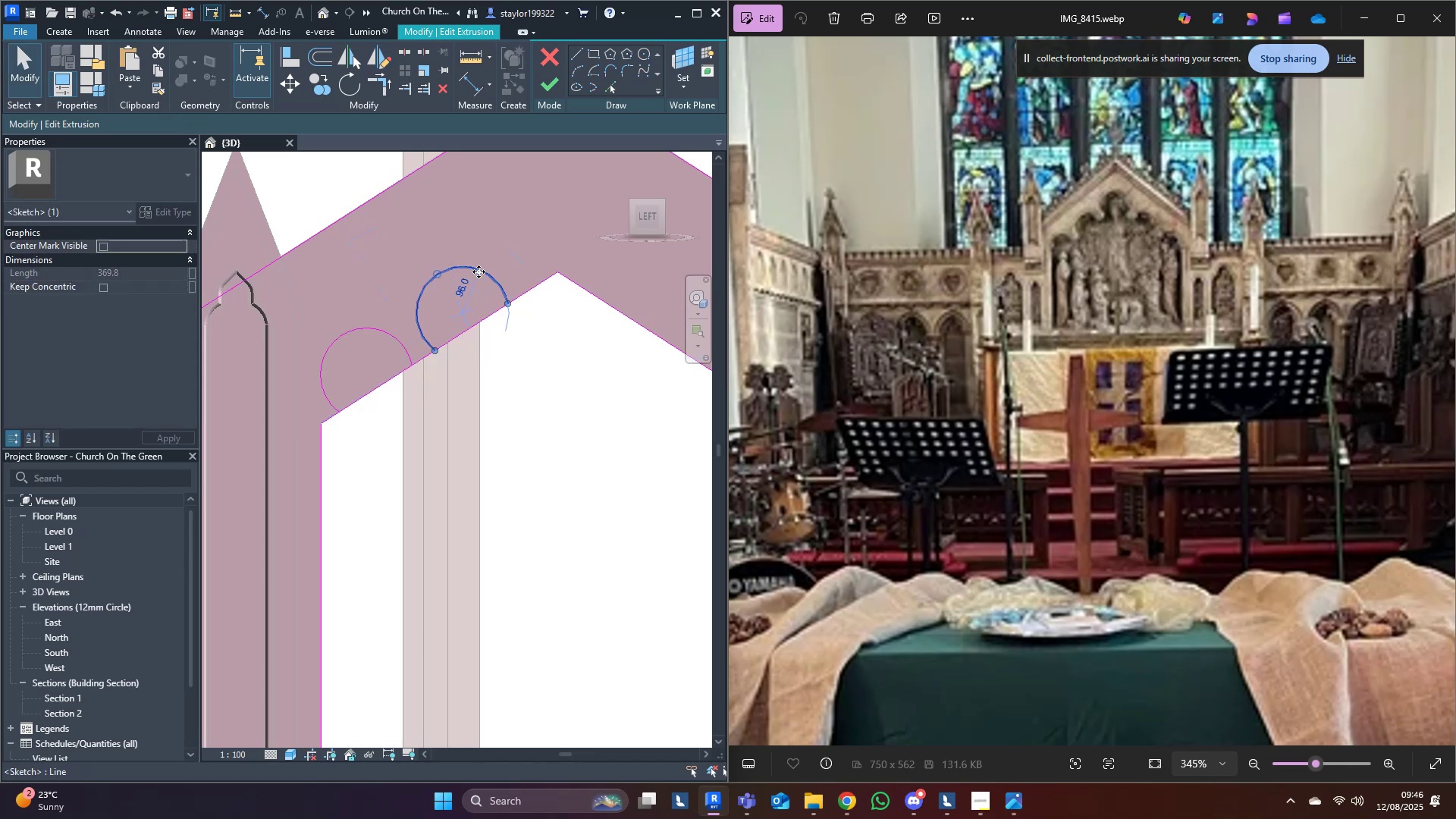 
key(M)
 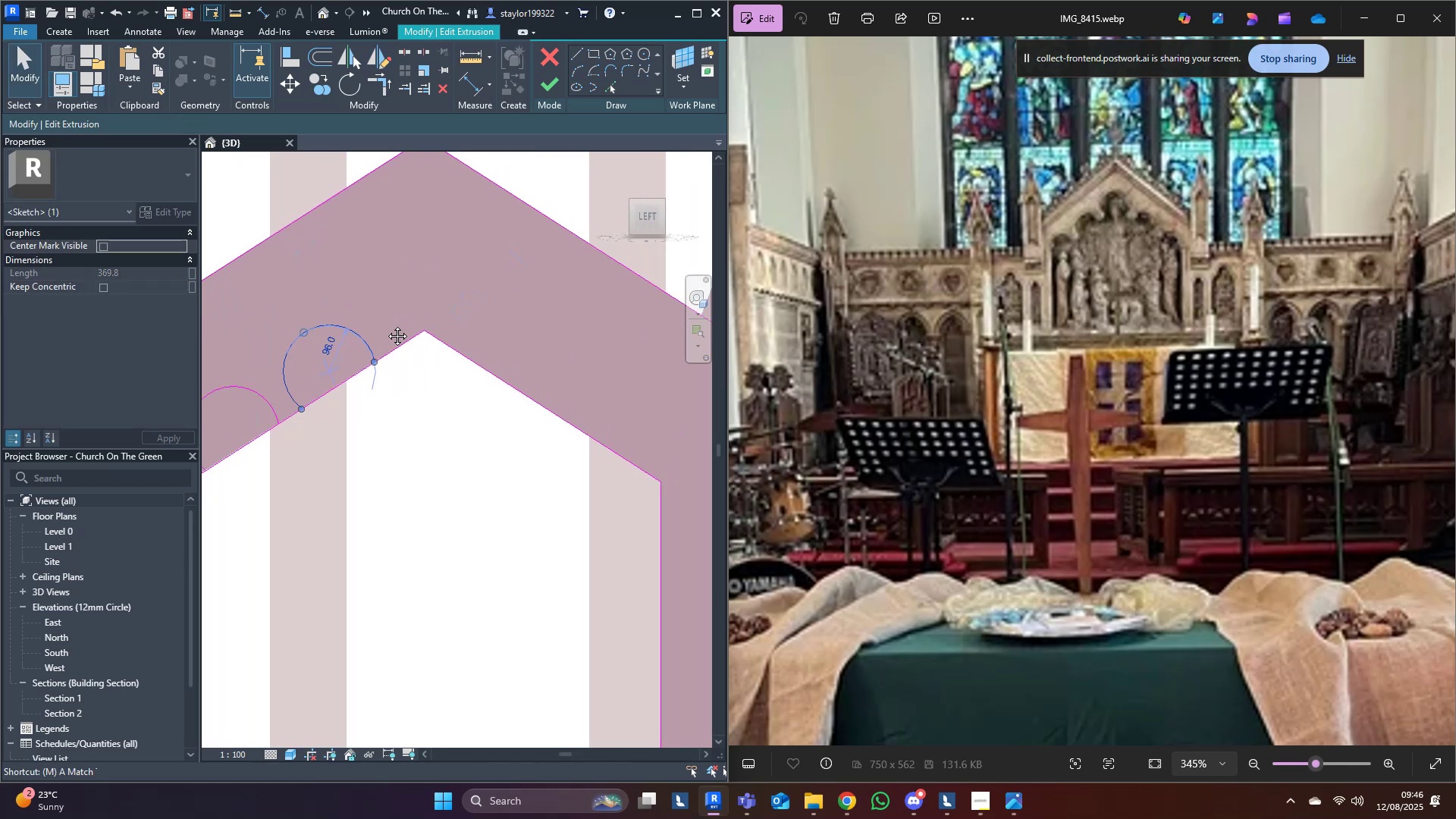 
hold_key(key=V, duration=28.67)
 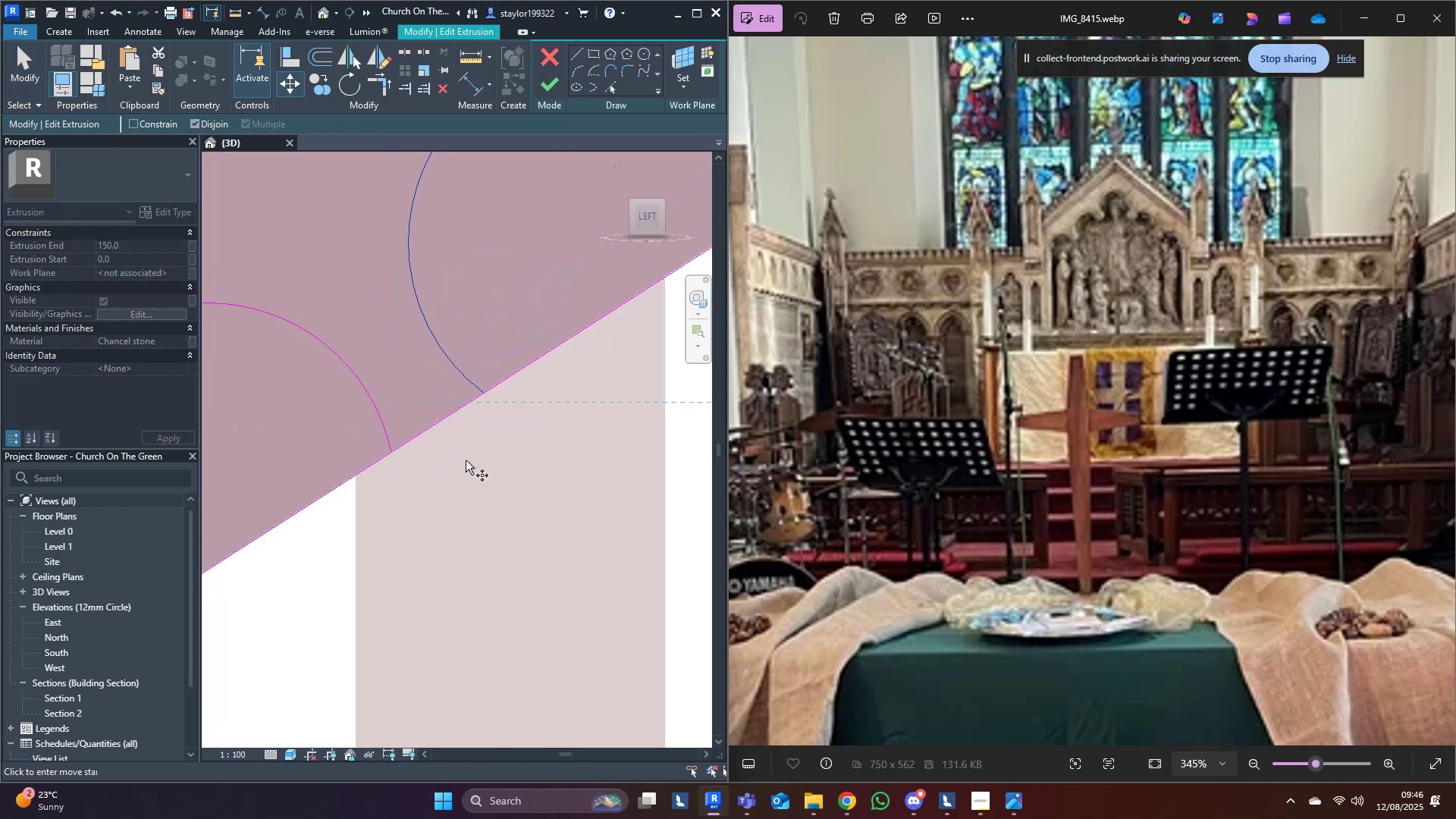 
left_click([304, 328])
 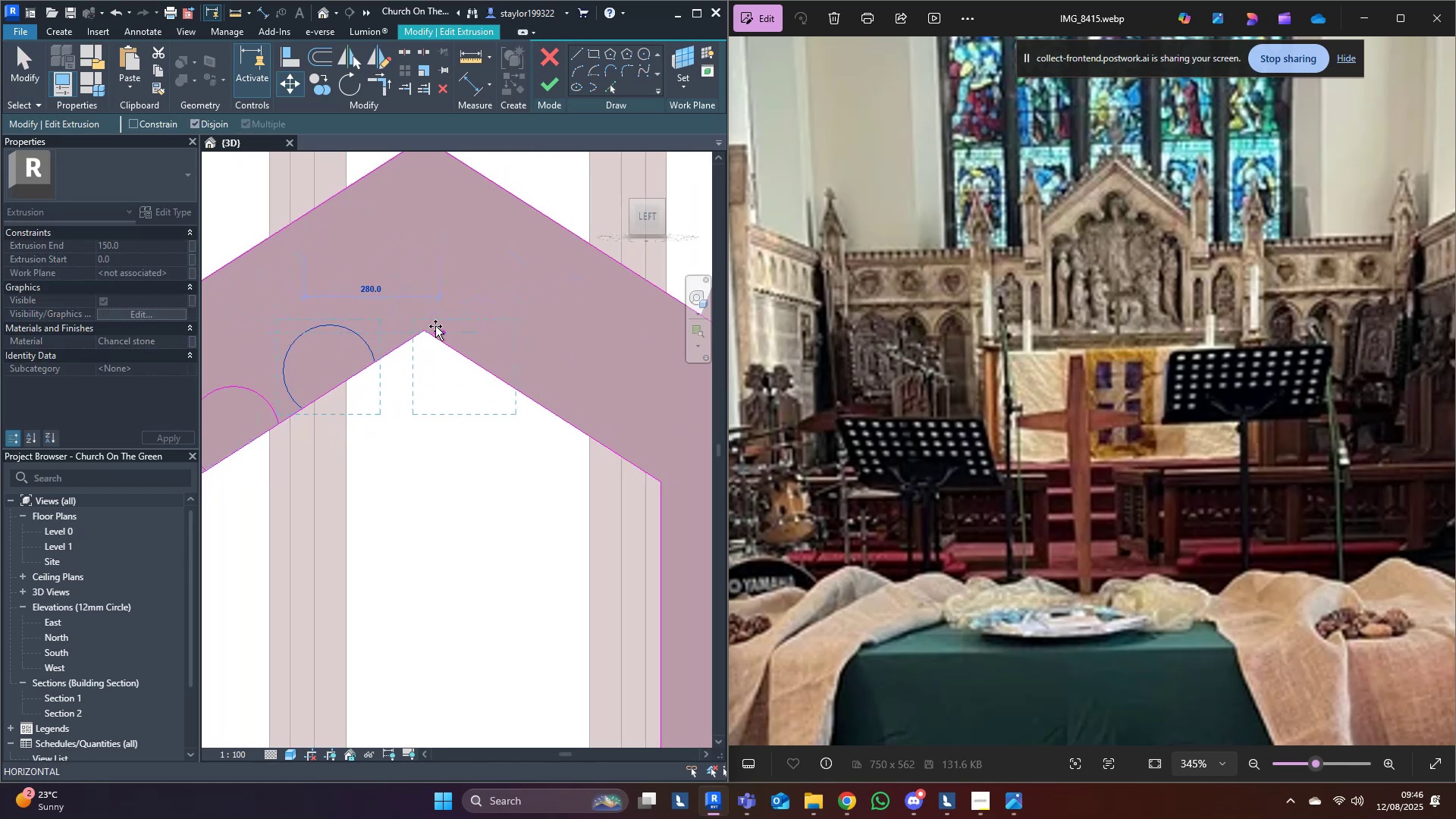 
hold_key(key=ControlLeft, duration=0.41)
 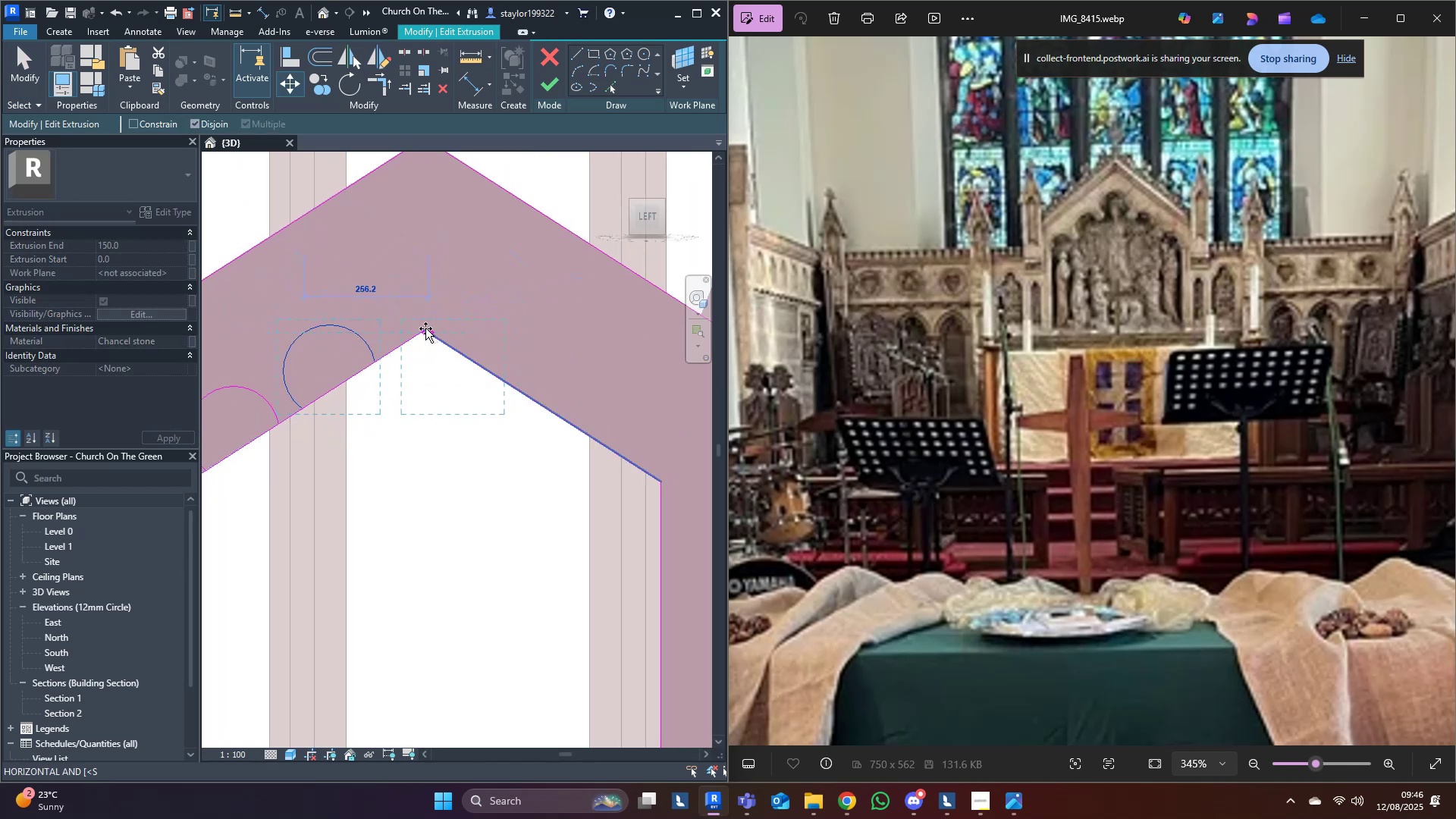 
key(Tab)
 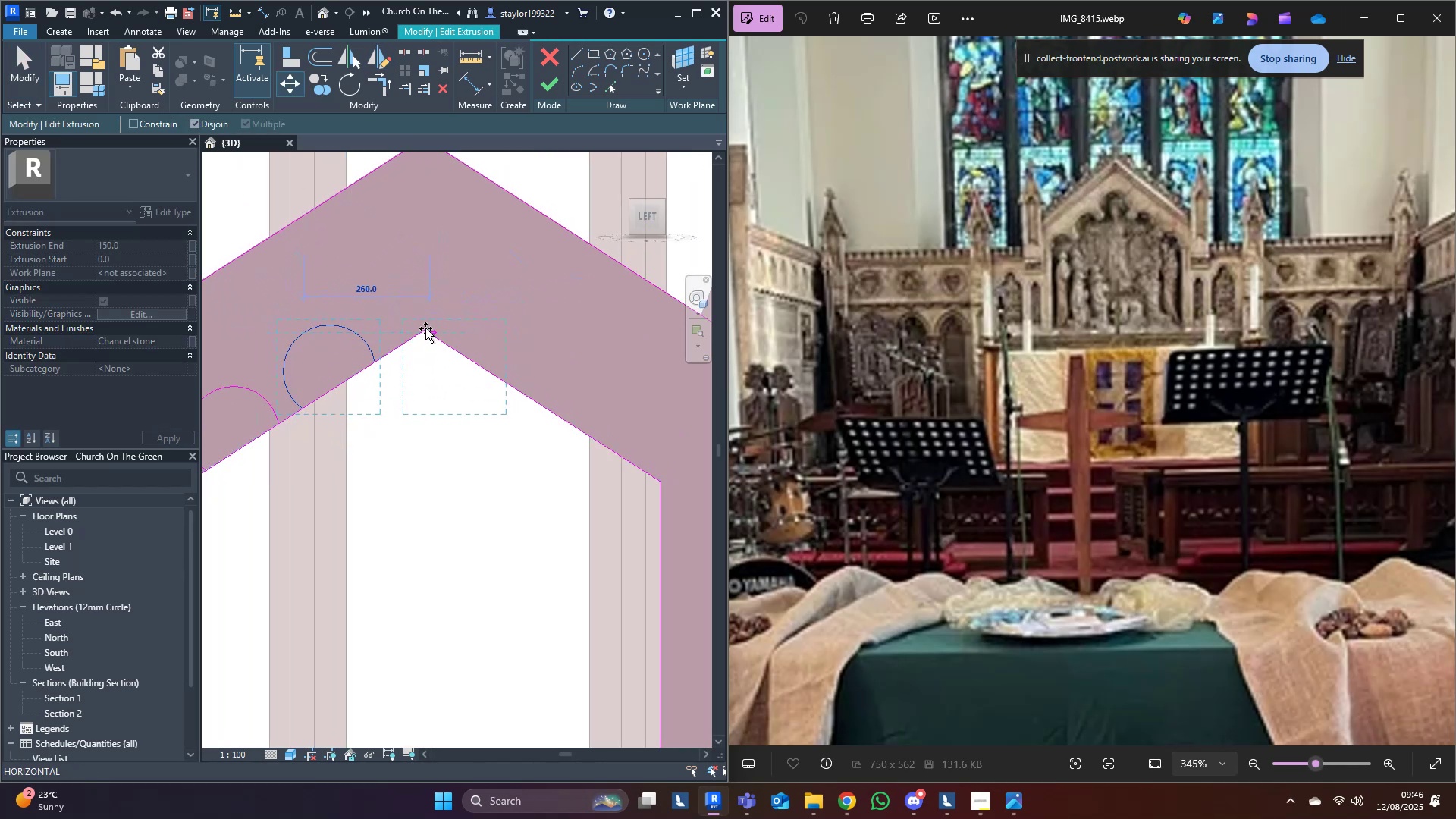 
key(Tab)
 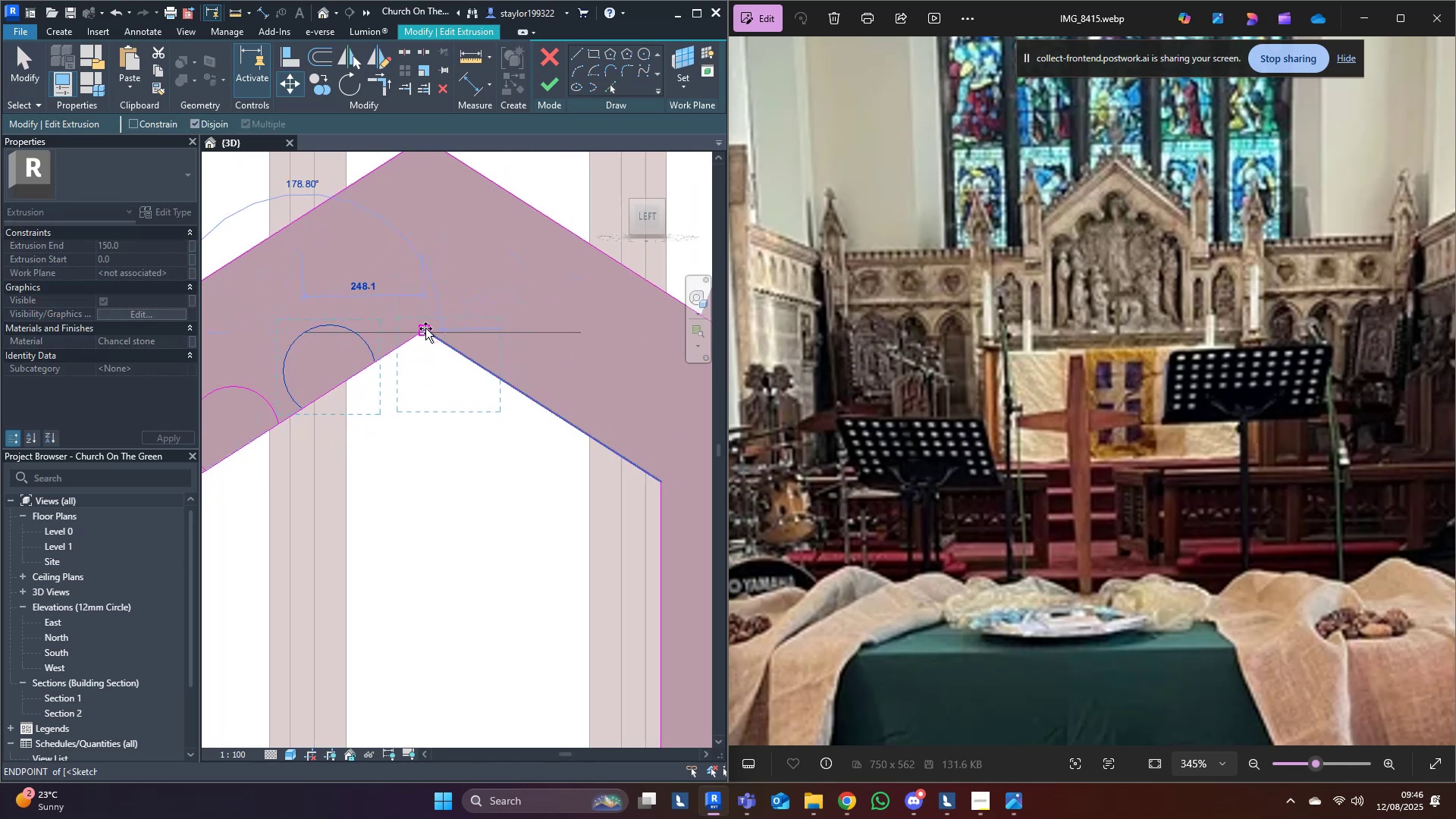 
hold_key(key=ControlLeft, duration=0.56)
left_click([425, 328])
 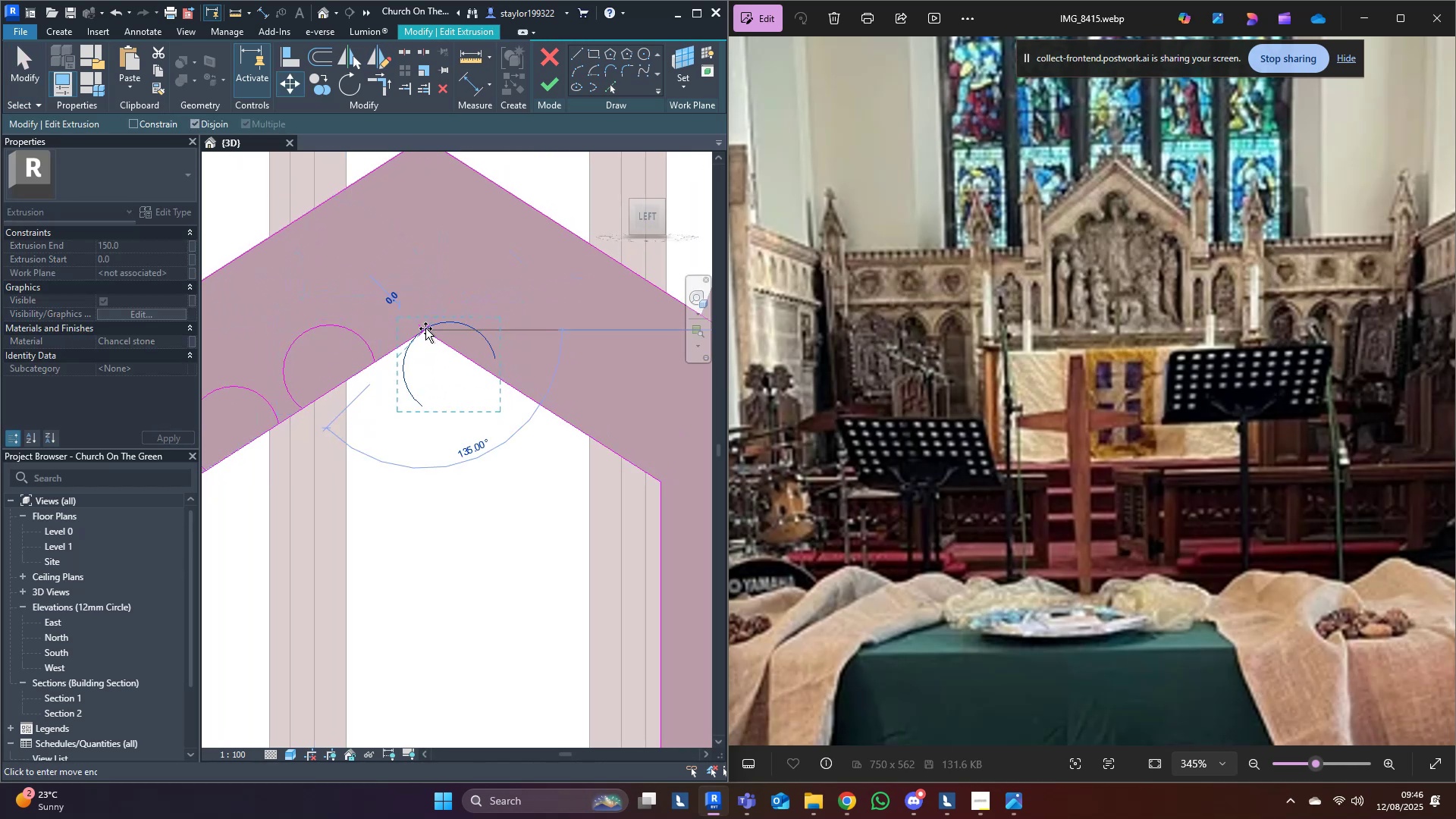 
key(Escape)
 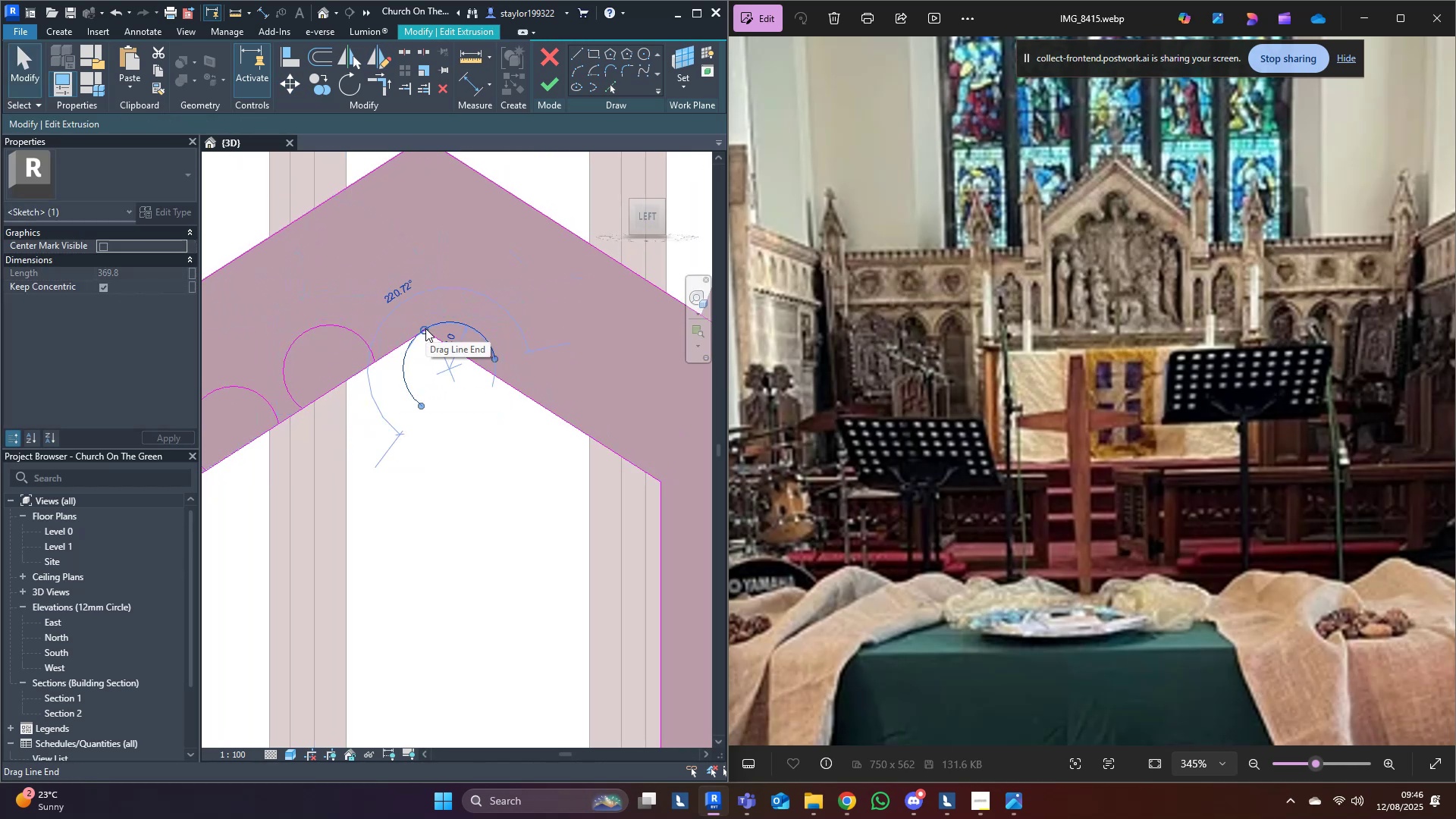 
key(R)
 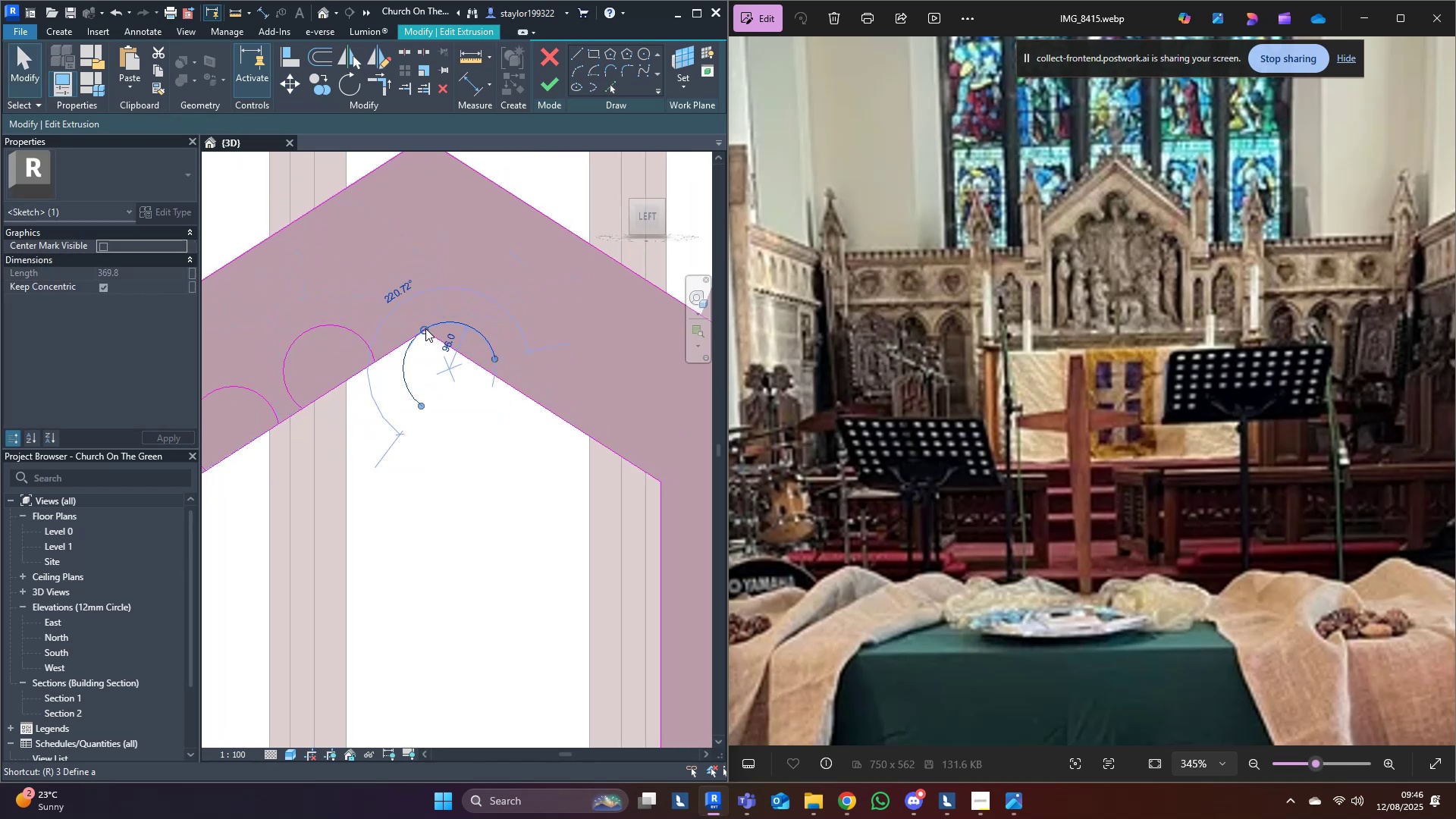 
hold_key(key=O, duration=13.41)
 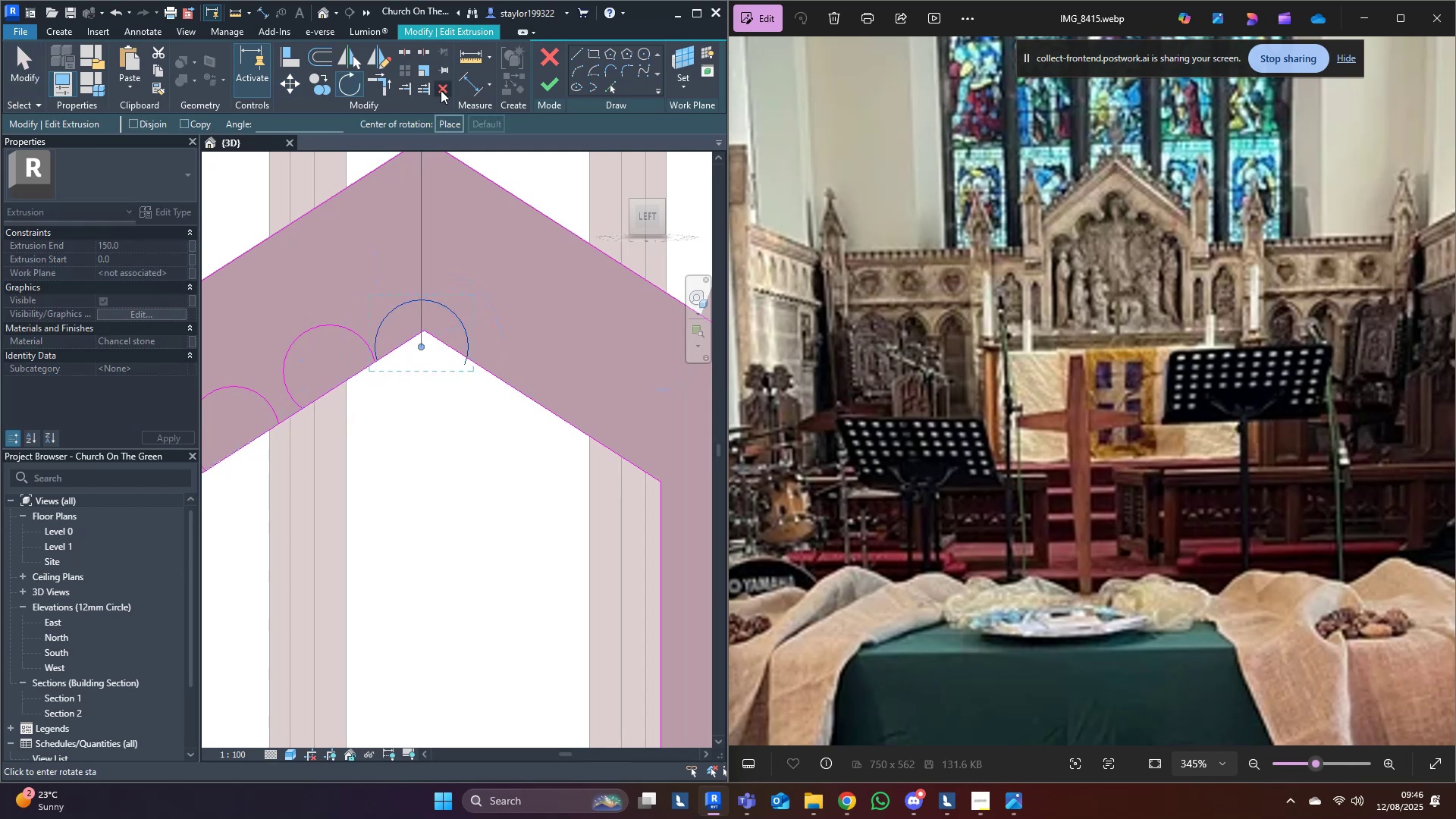 
left_click([425, 334])
 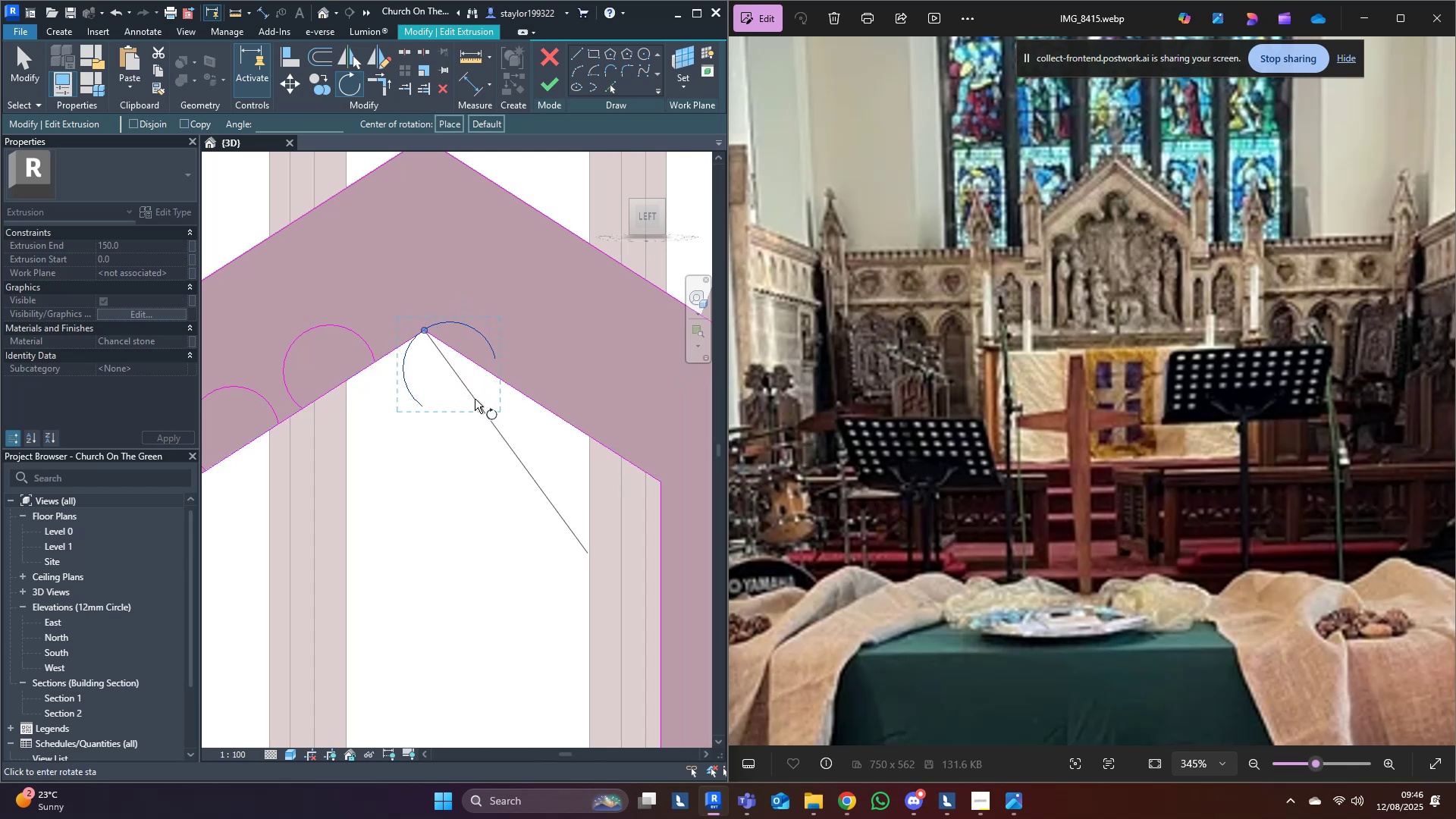 
left_click([475, 399])
 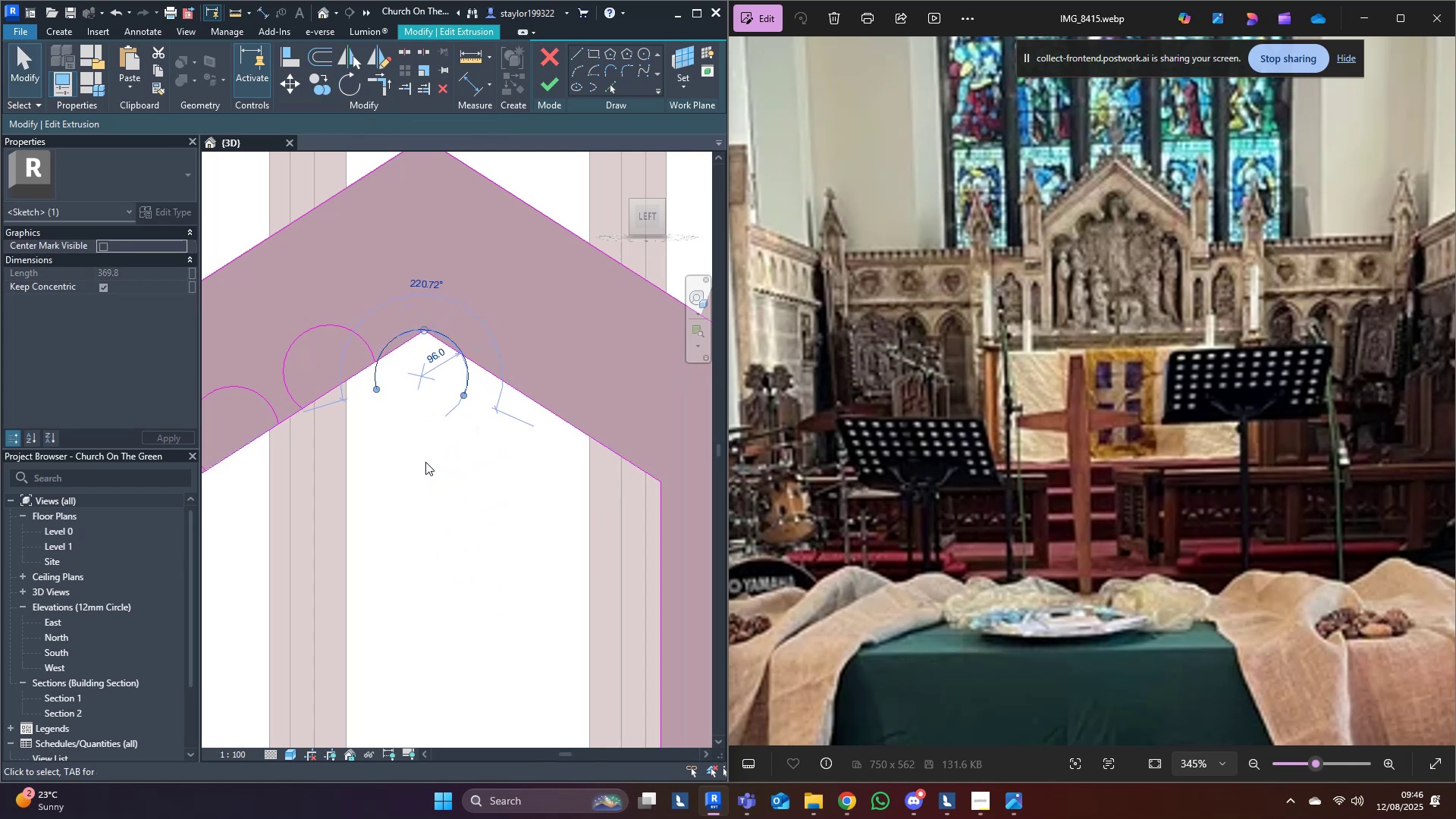 
left_click([294, 82])
 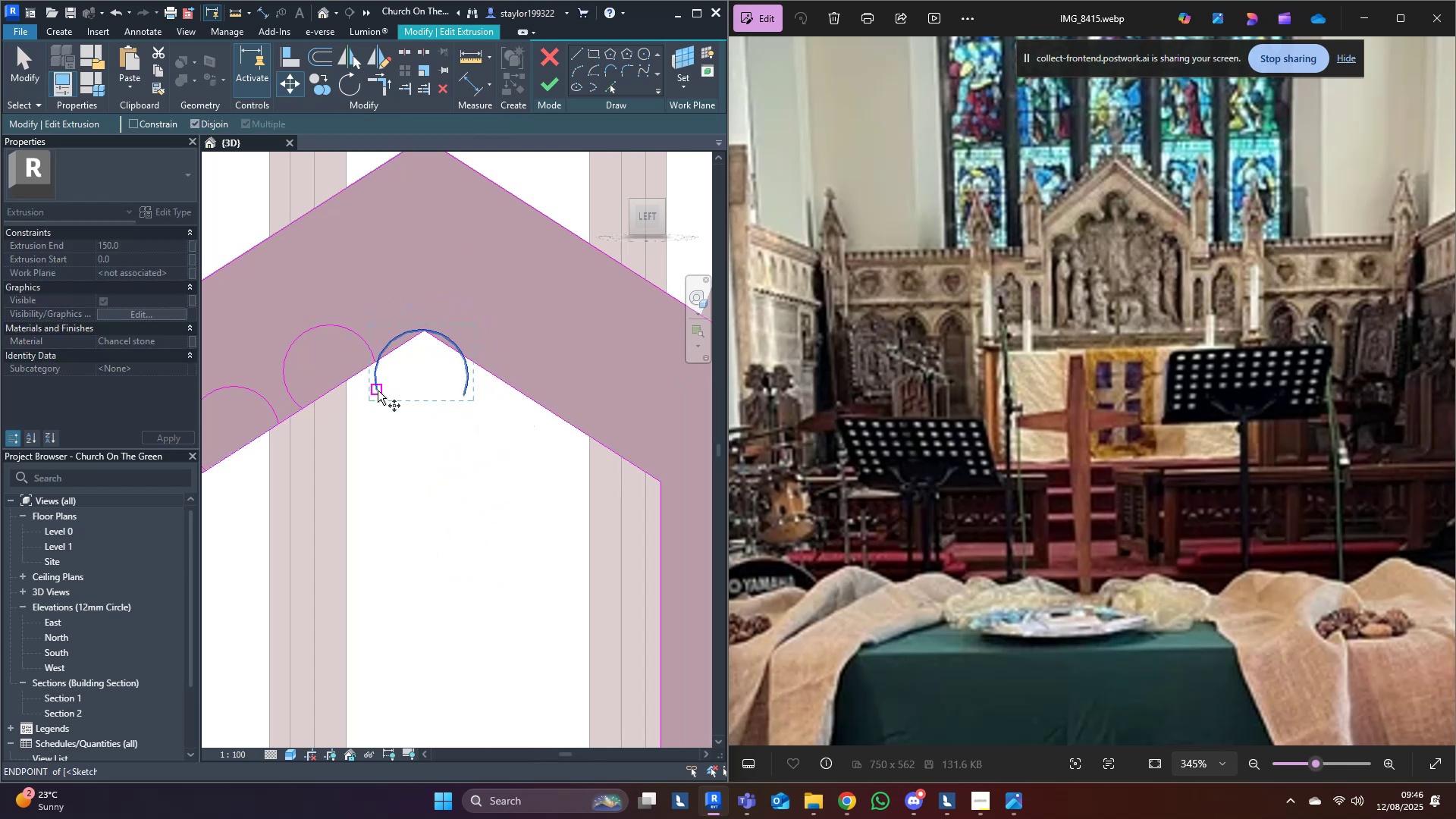 
left_click([377, 391])
 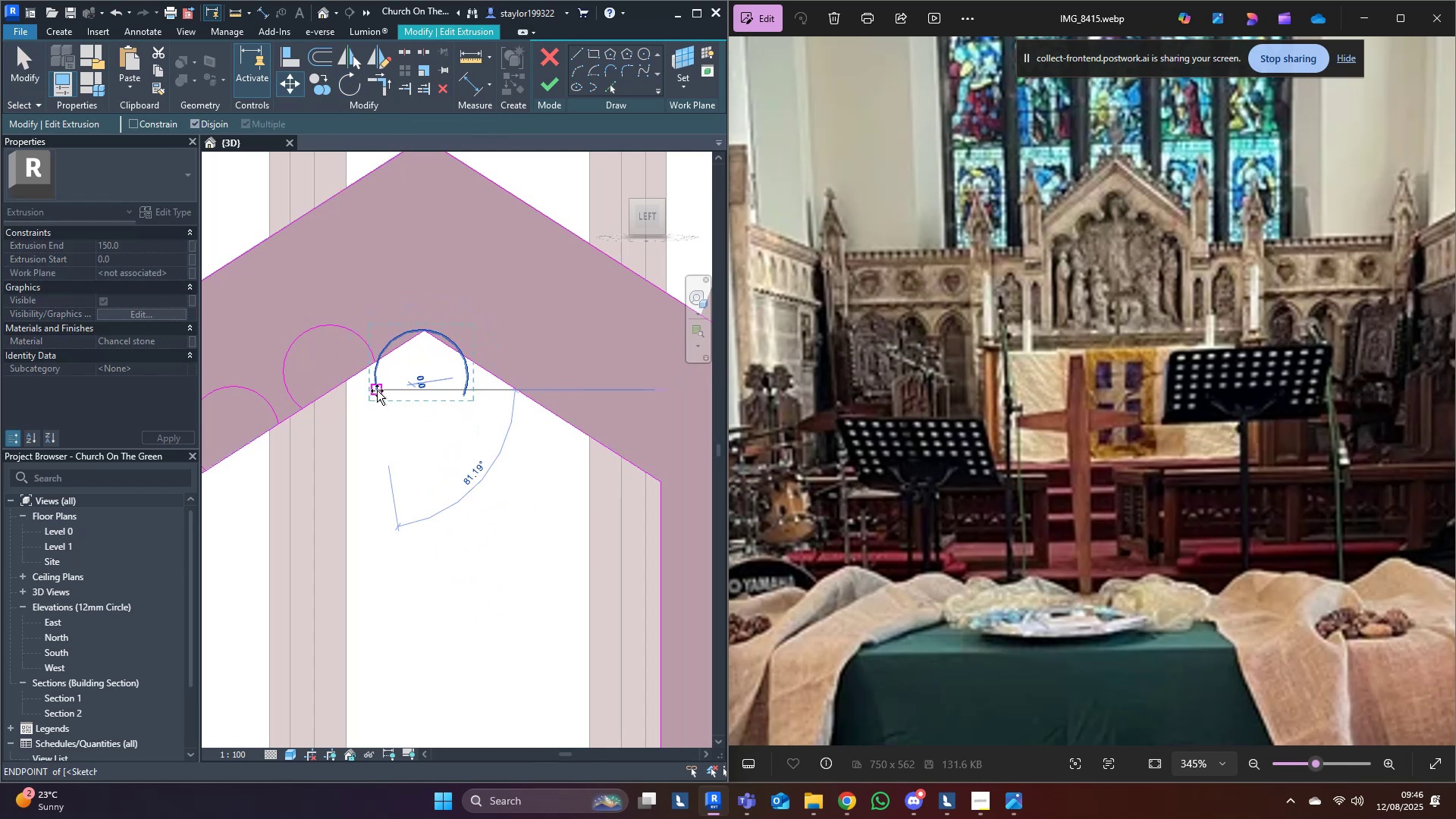 
hold_key(key=ShiftLeft, duration=1.54)
 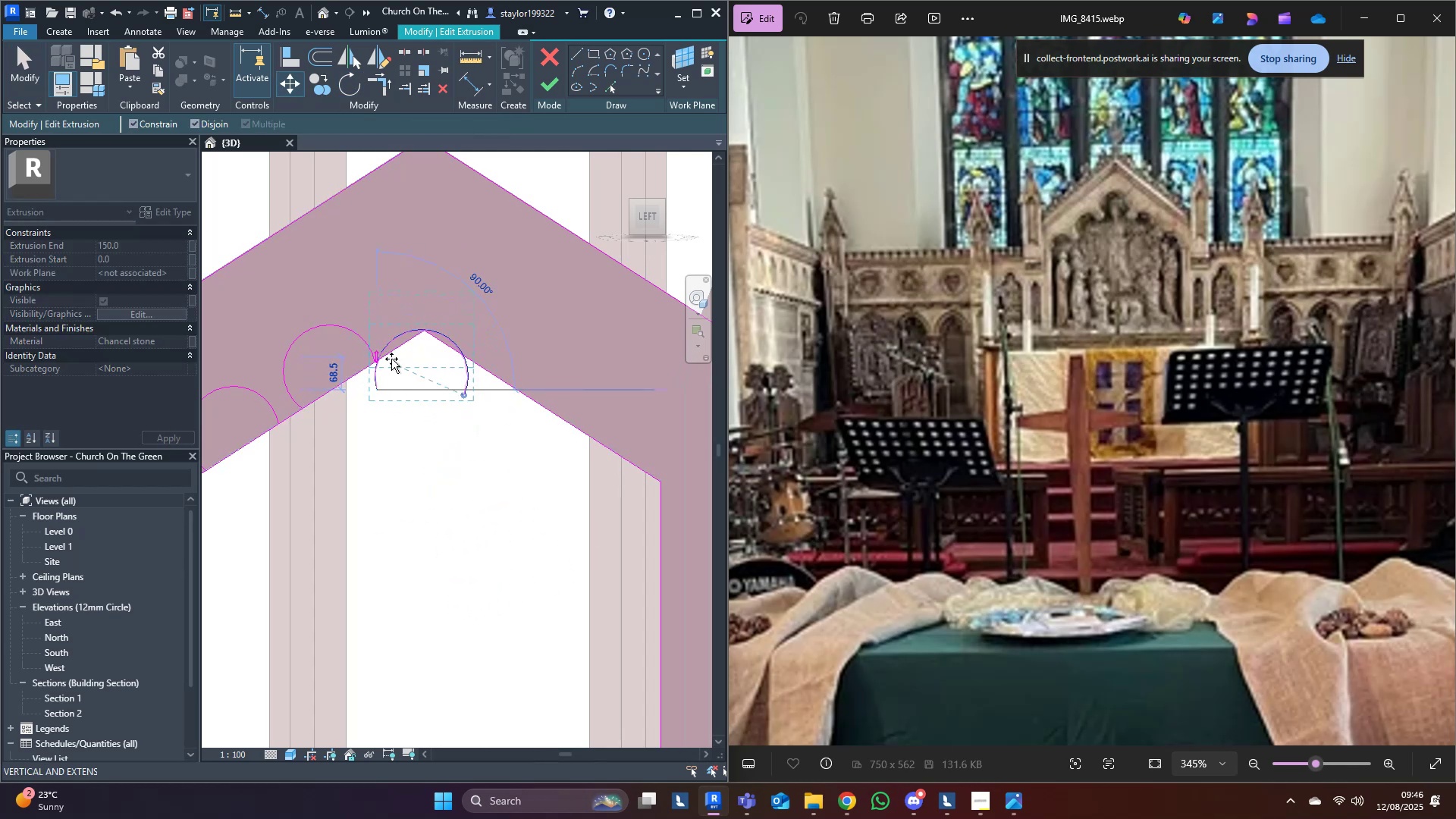 
hold_key(key=ShiftLeft, duration=1.39)
left_click([393, 353])
 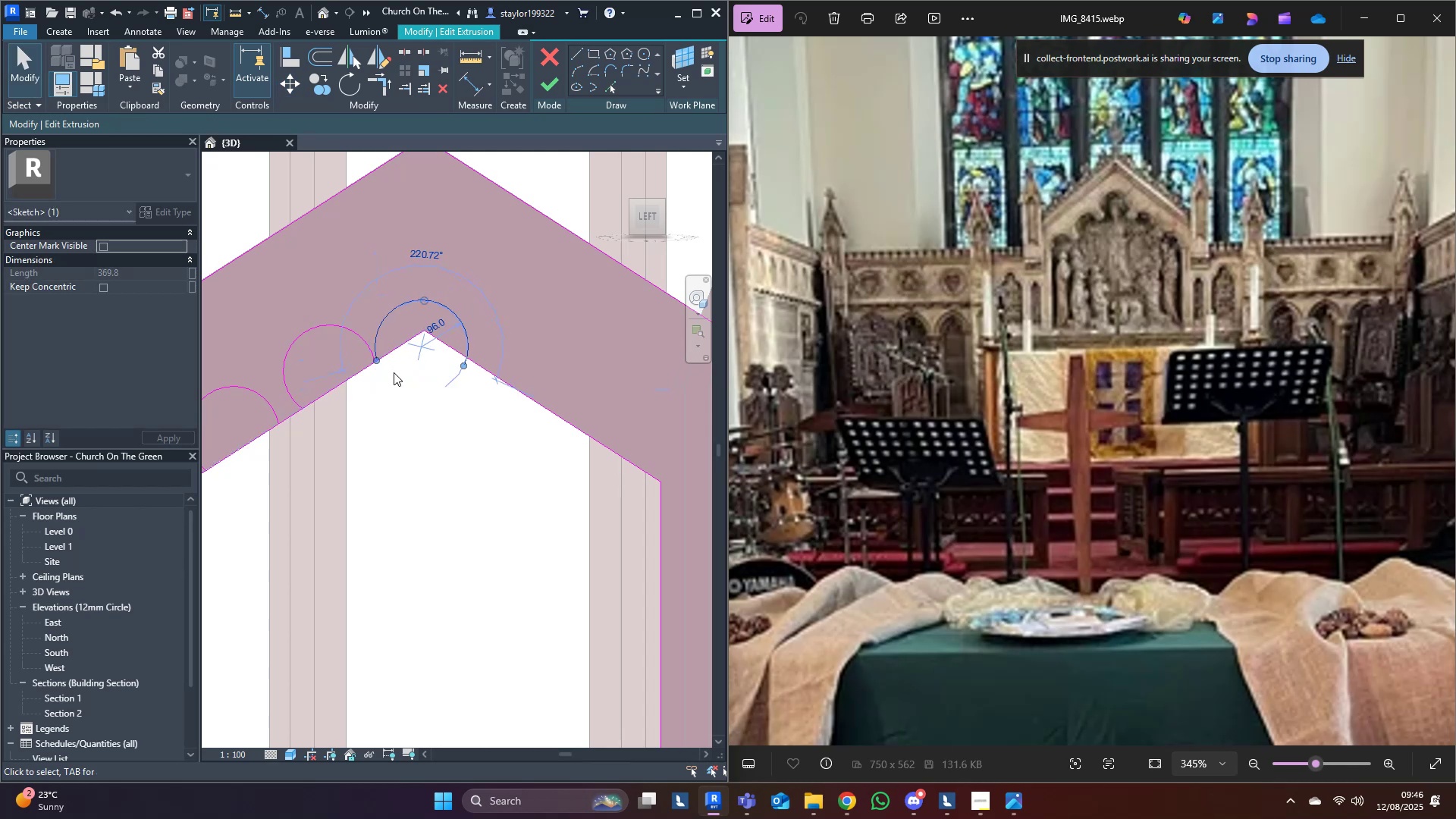 
key(R)
 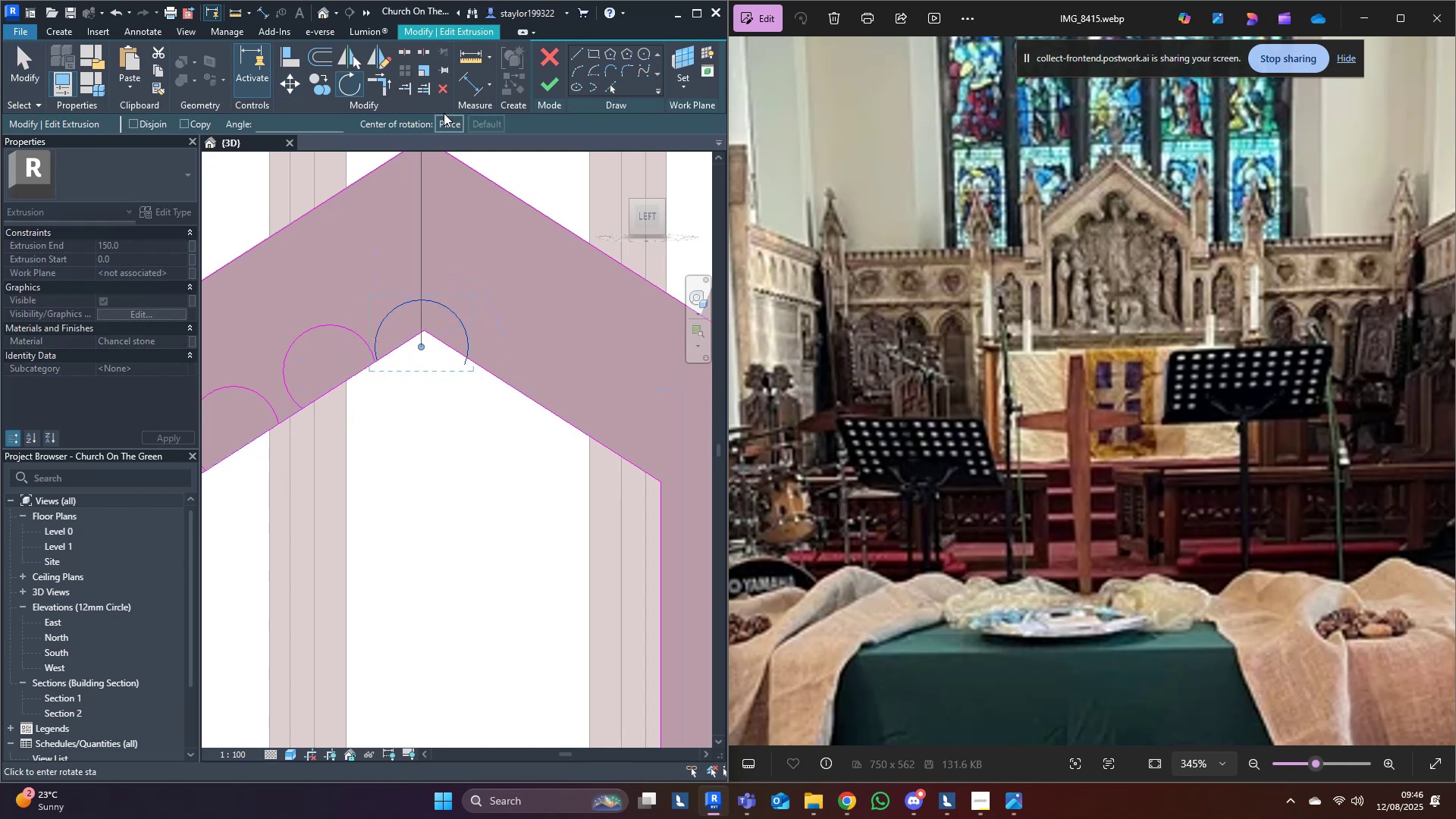 
left_click([451, 124])
 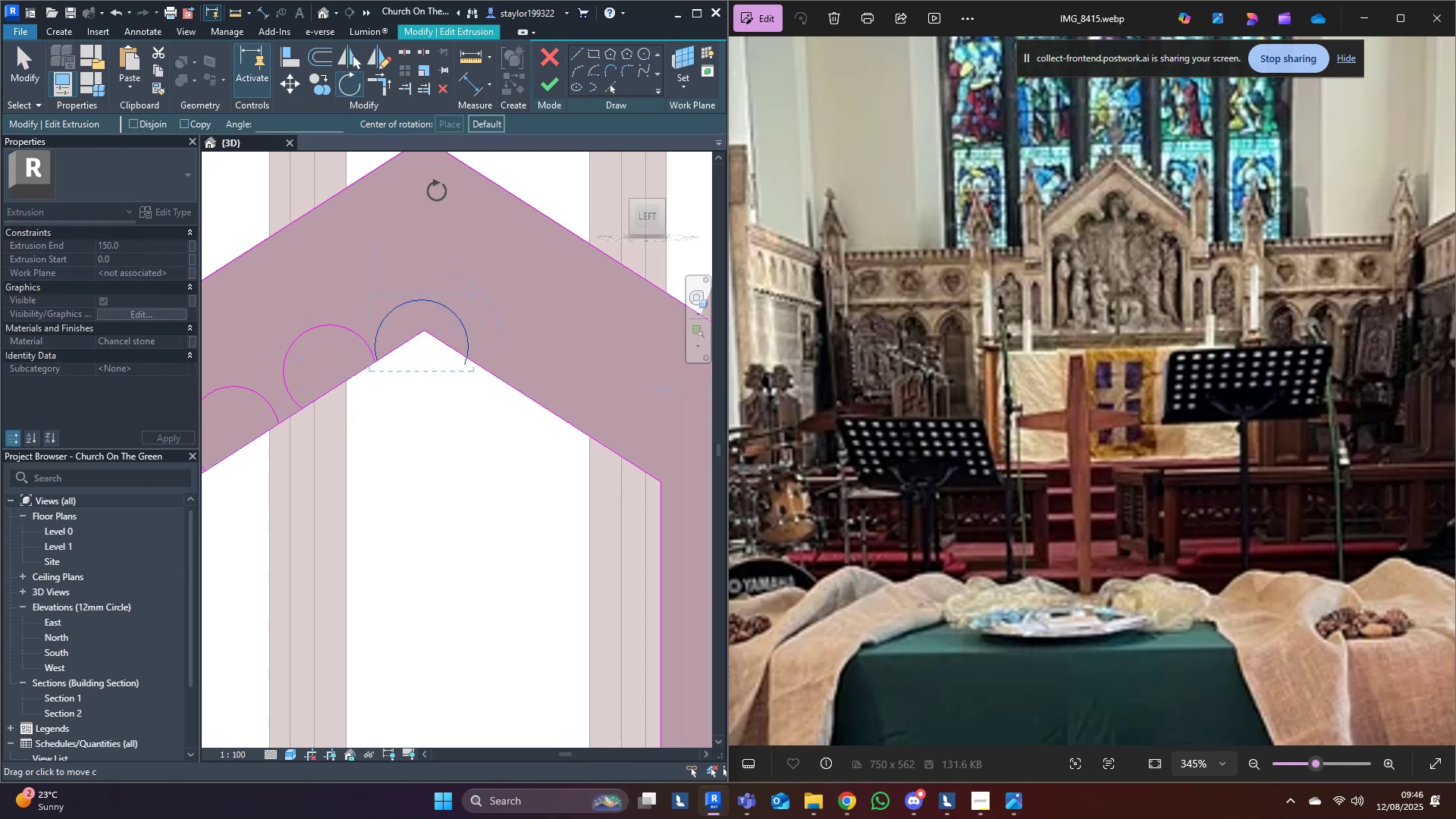 
scroll: coordinate [414, 327], scroll_direction: up, amount: 4.0
 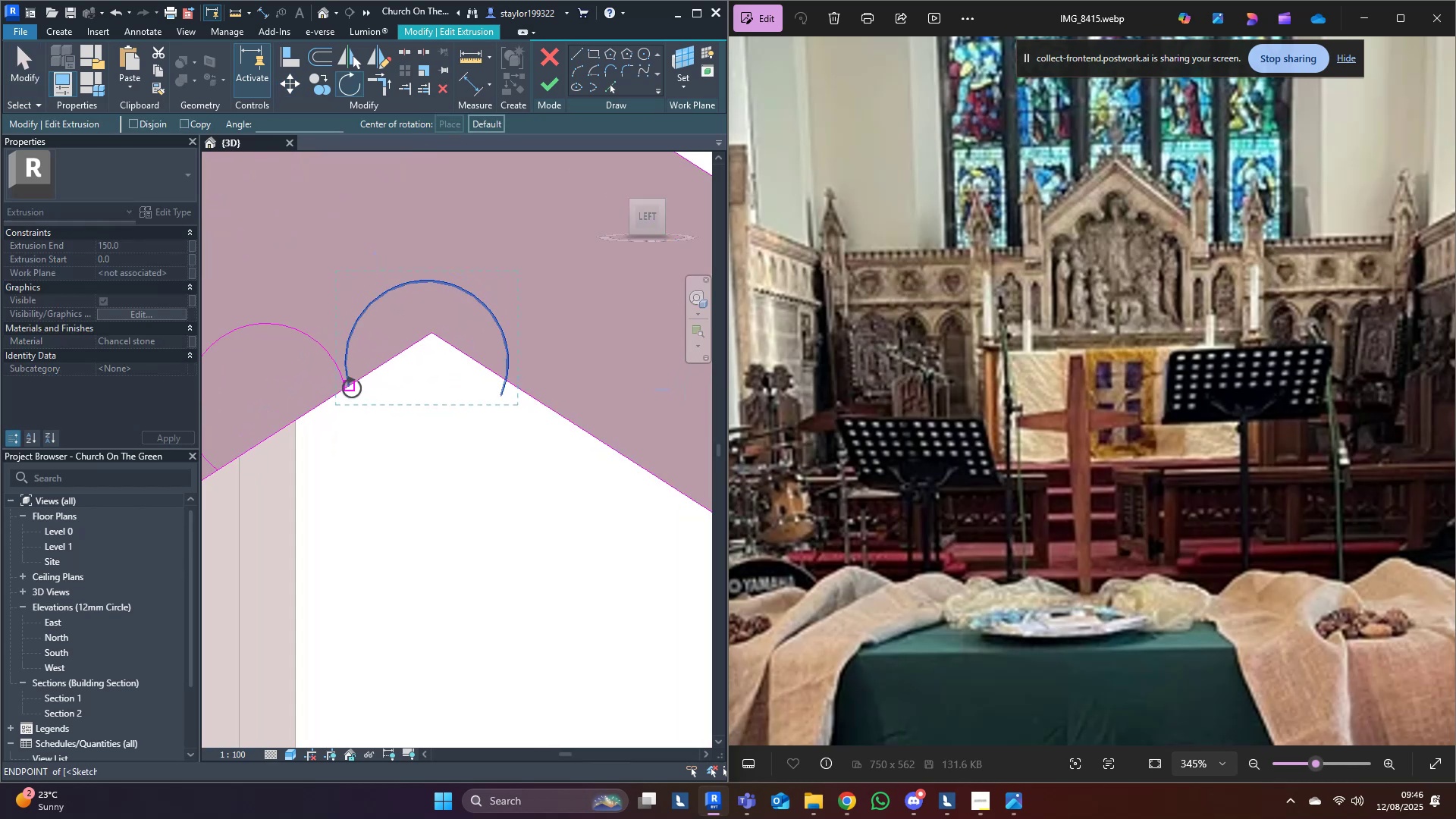 
left_click([352, 388])
 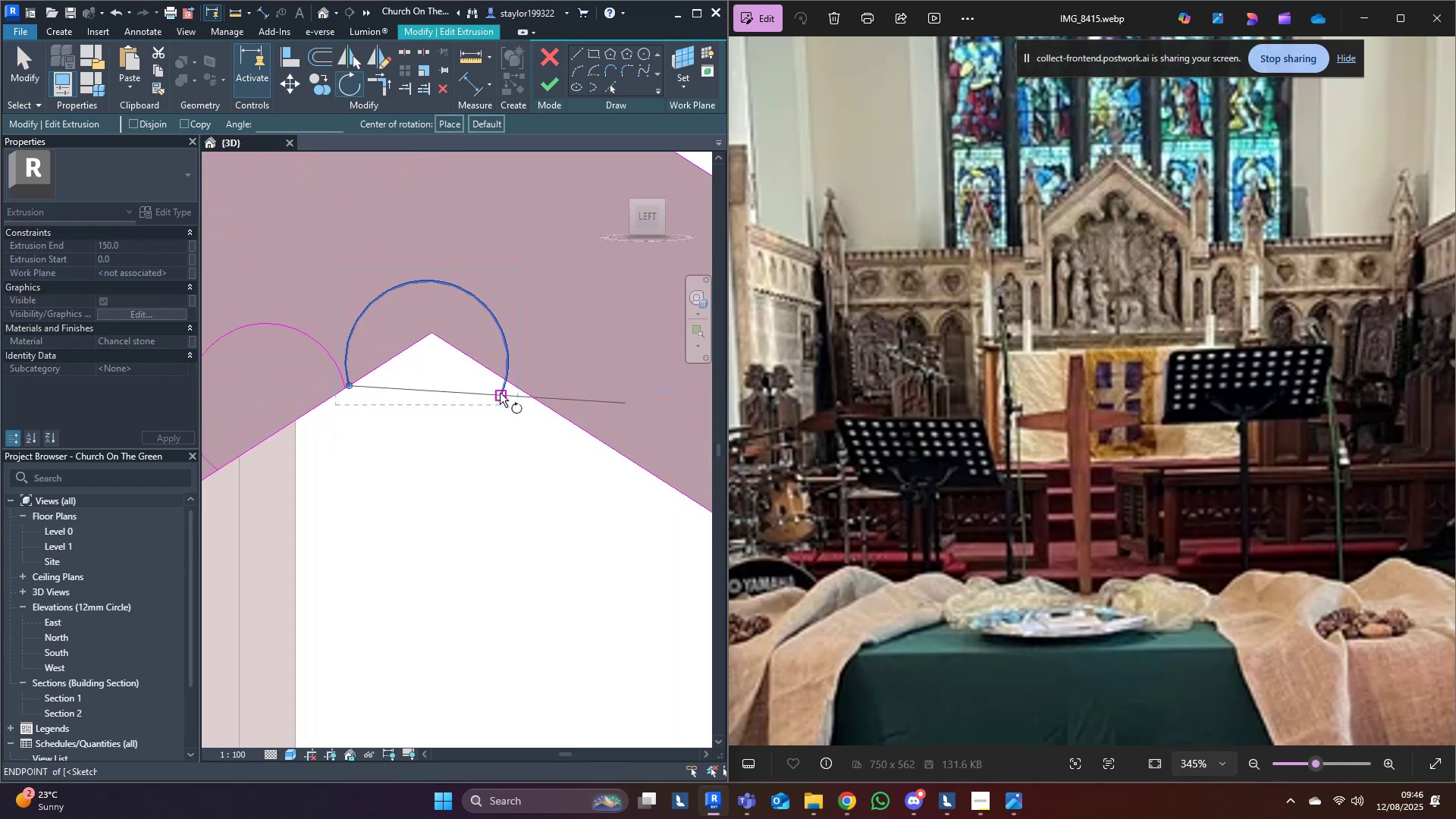 
left_click([500, 393])
 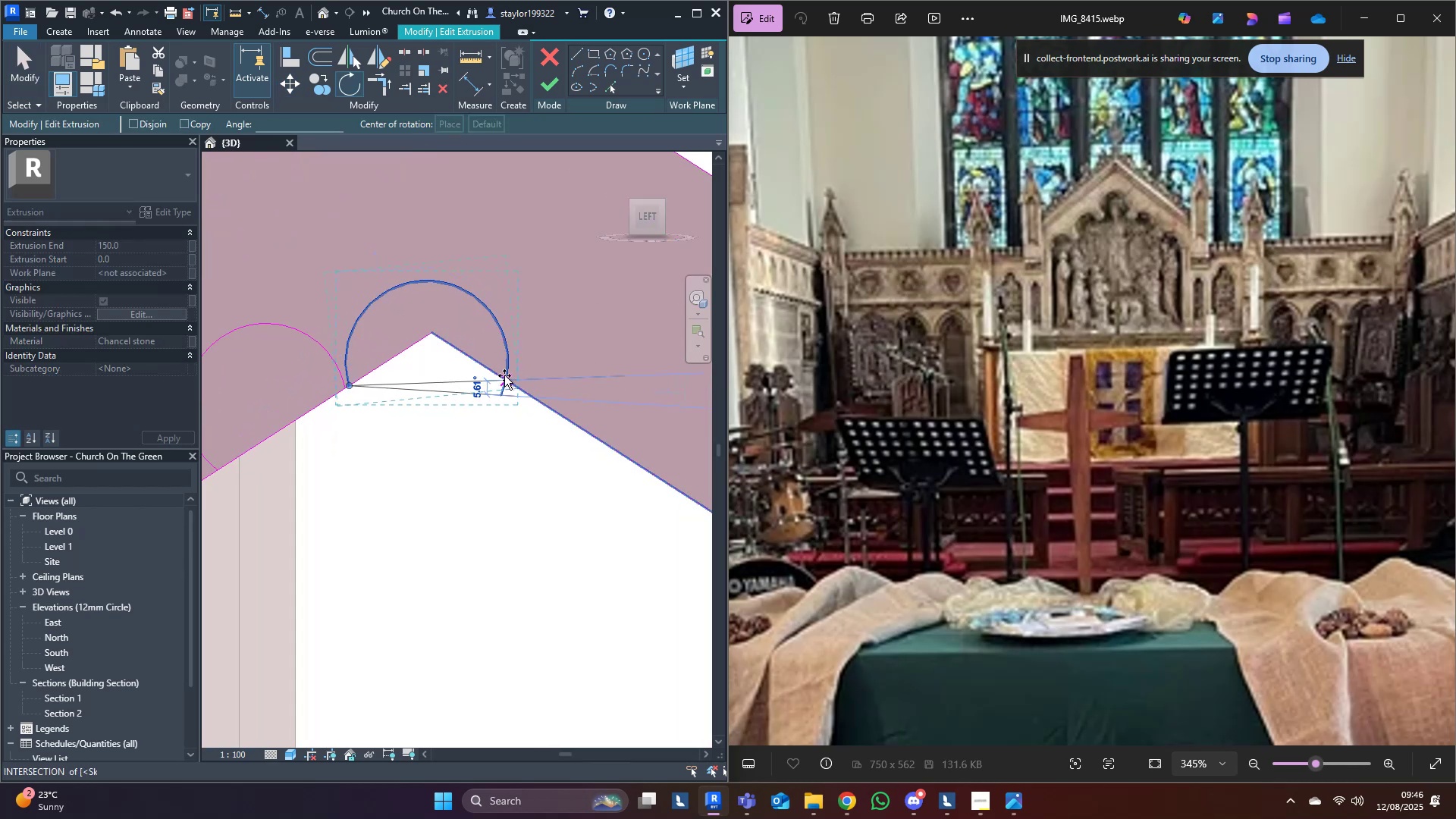 
left_click([504, 375])
 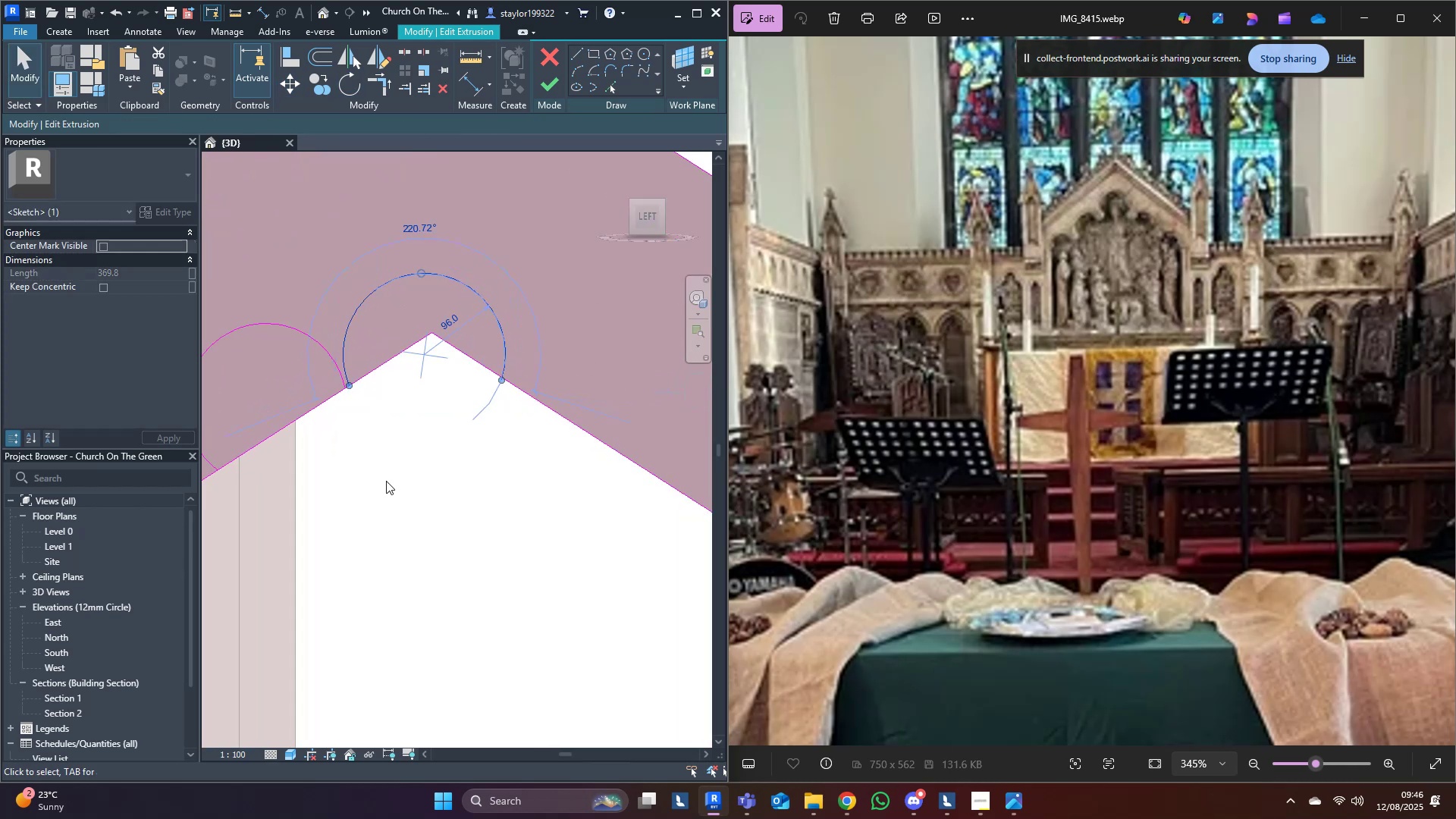 
scroll: coordinate [380, 495], scroll_direction: down, amount: 6.0
 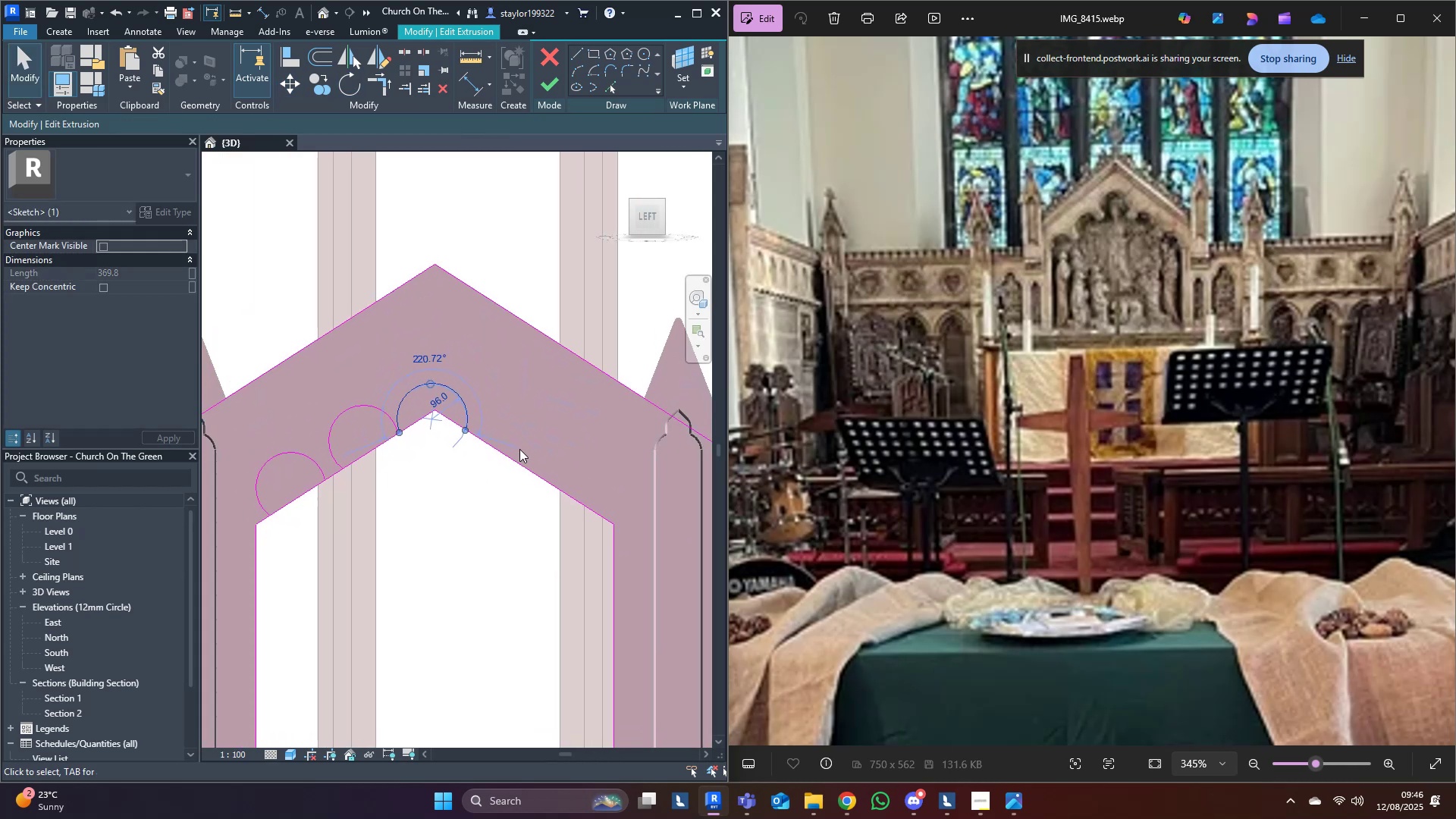 
left_click([506, 459])
 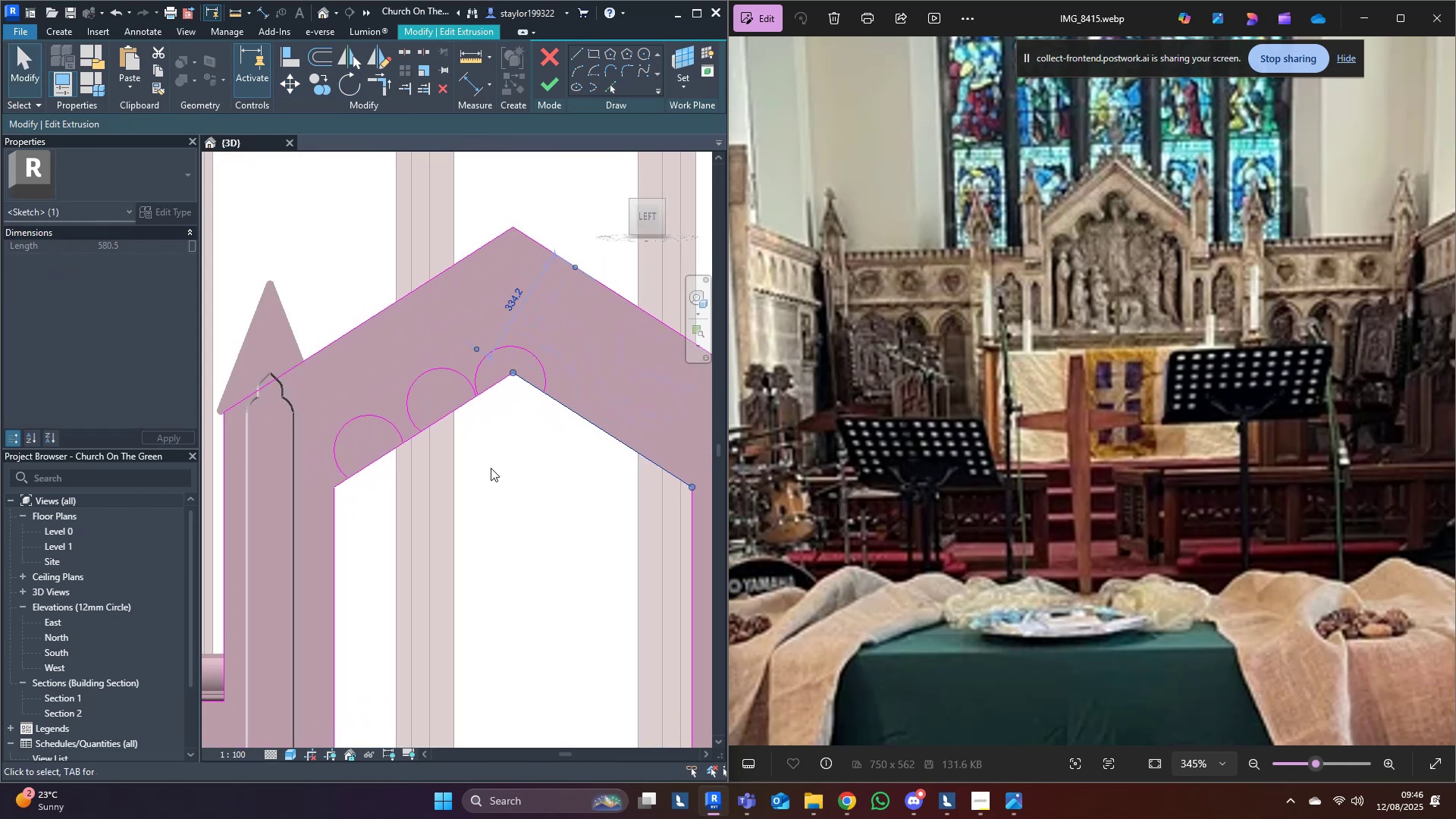 
left_click([488, 468])
 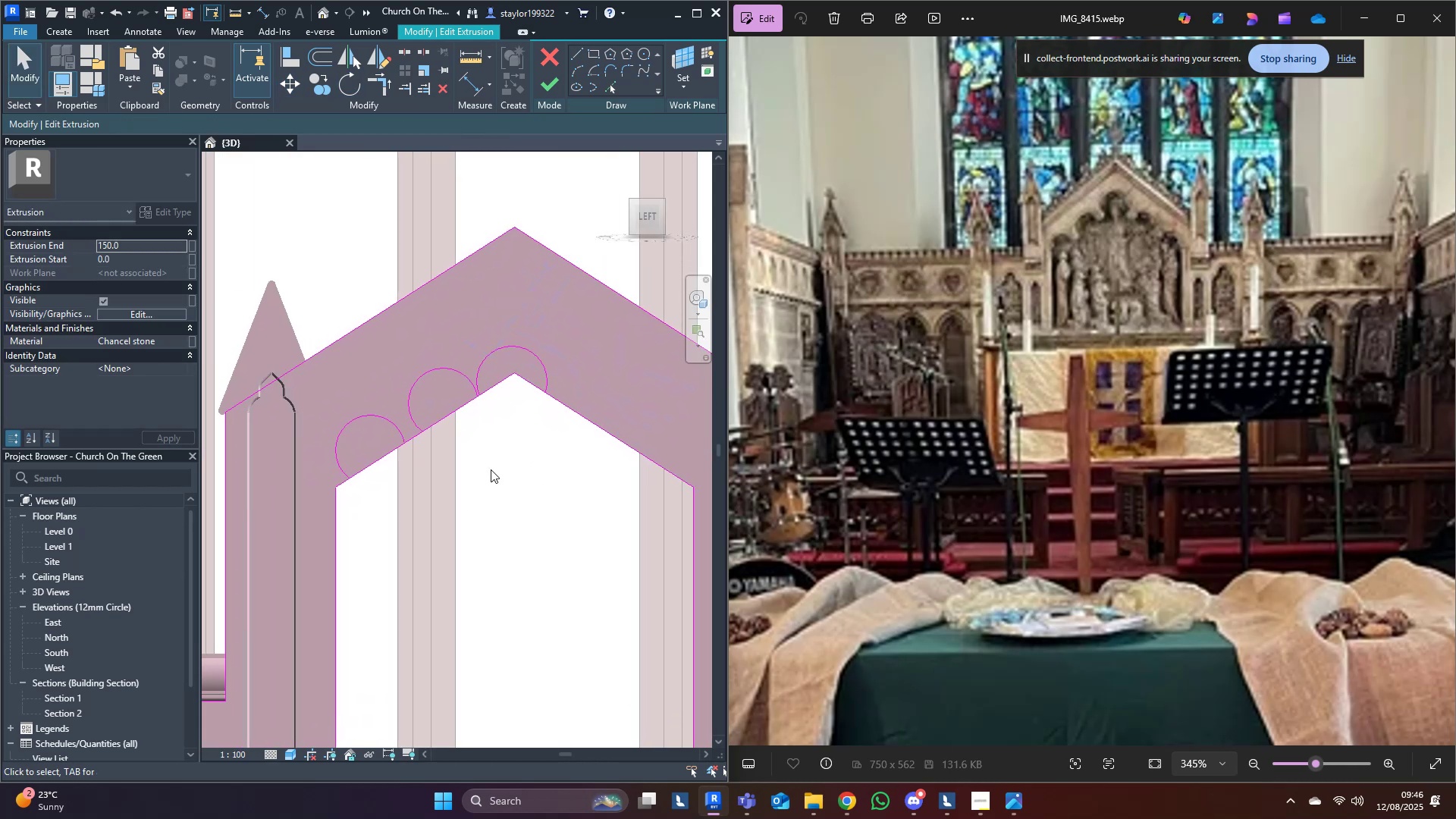 
scroll: coordinate [454, 286], scroll_direction: up, amount: 5.0
 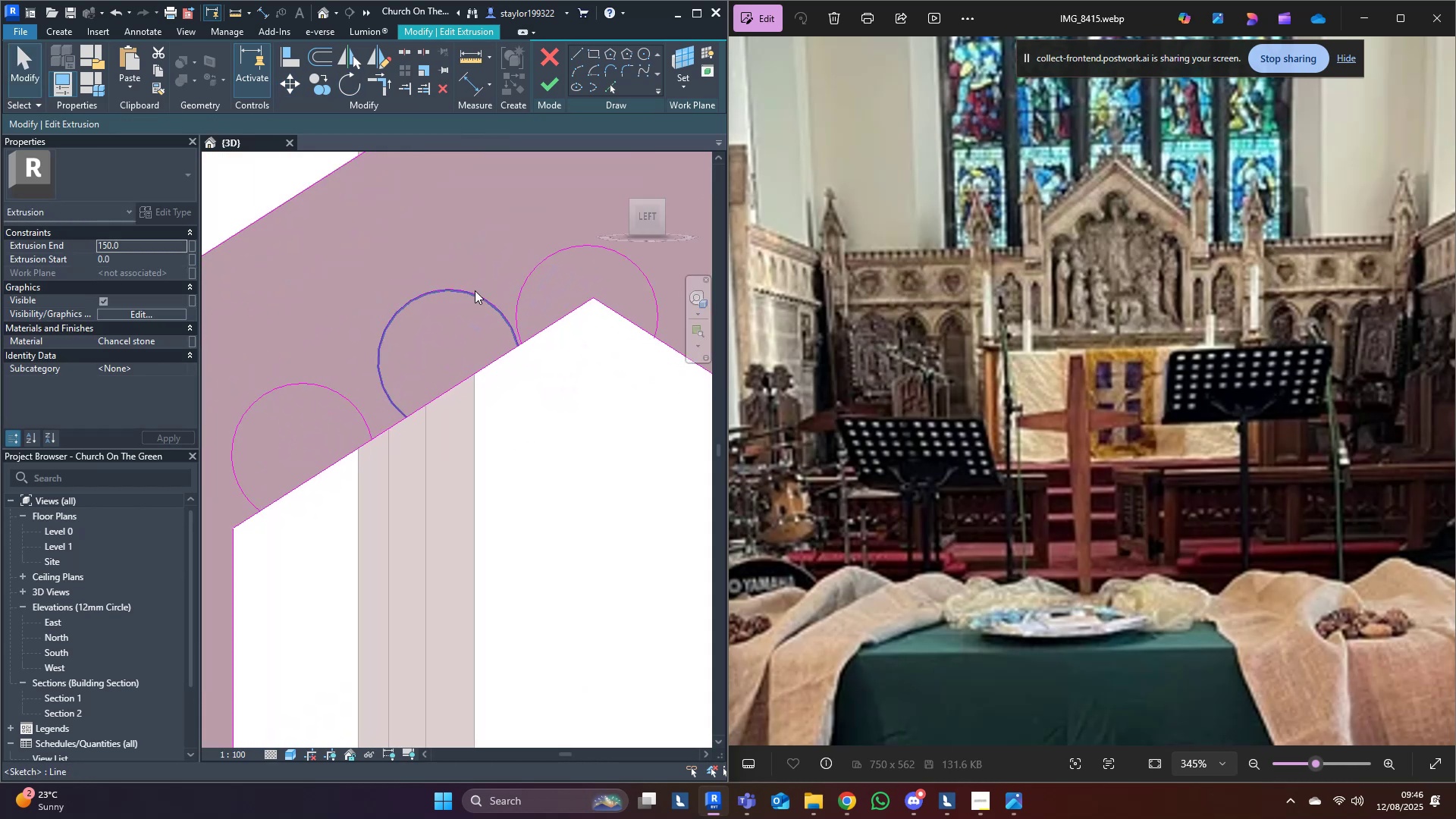 
left_click([475, 290])
 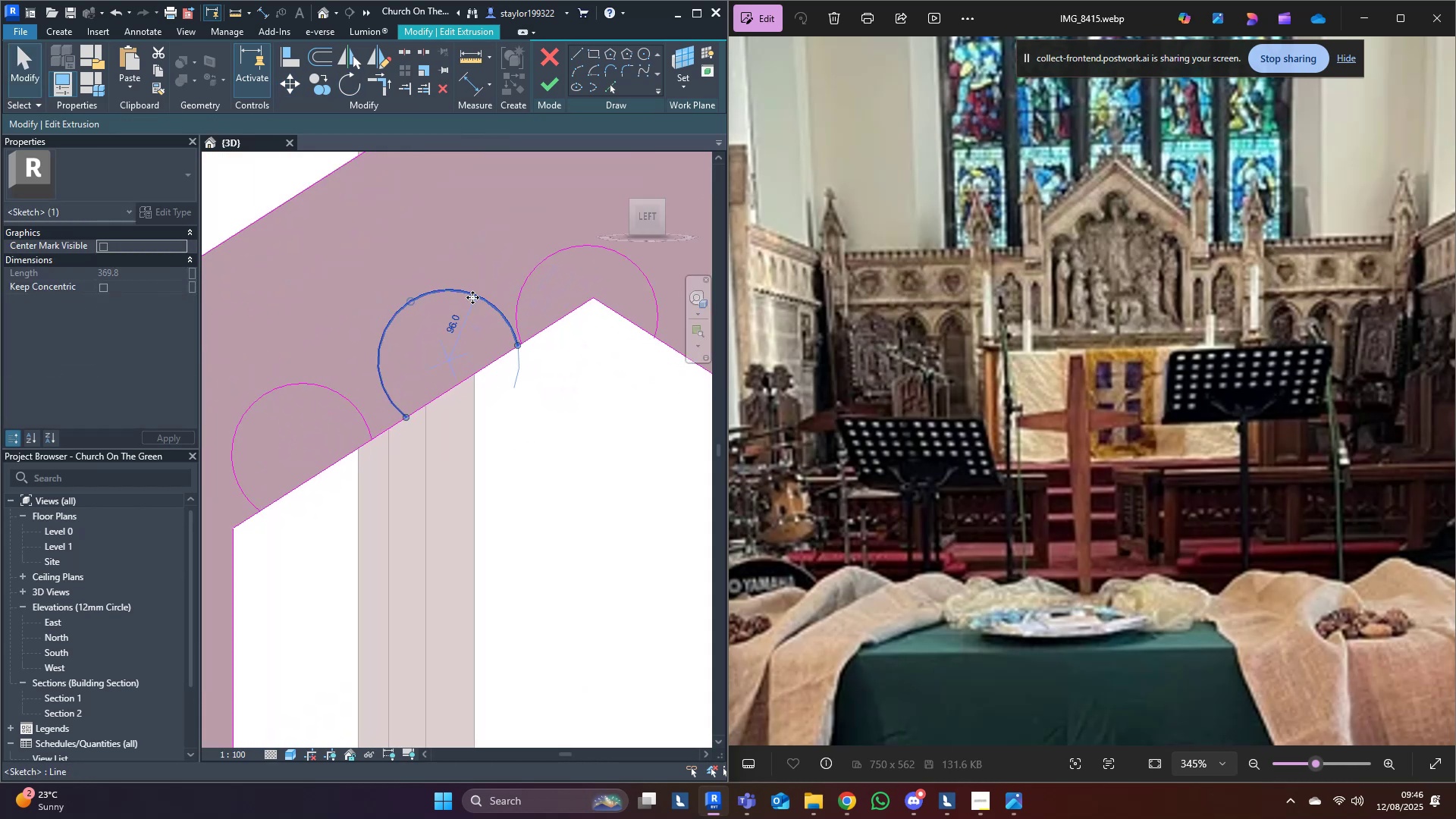 
scroll: coordinate [475, 300], scroll_direction: up, amount: 3.0
 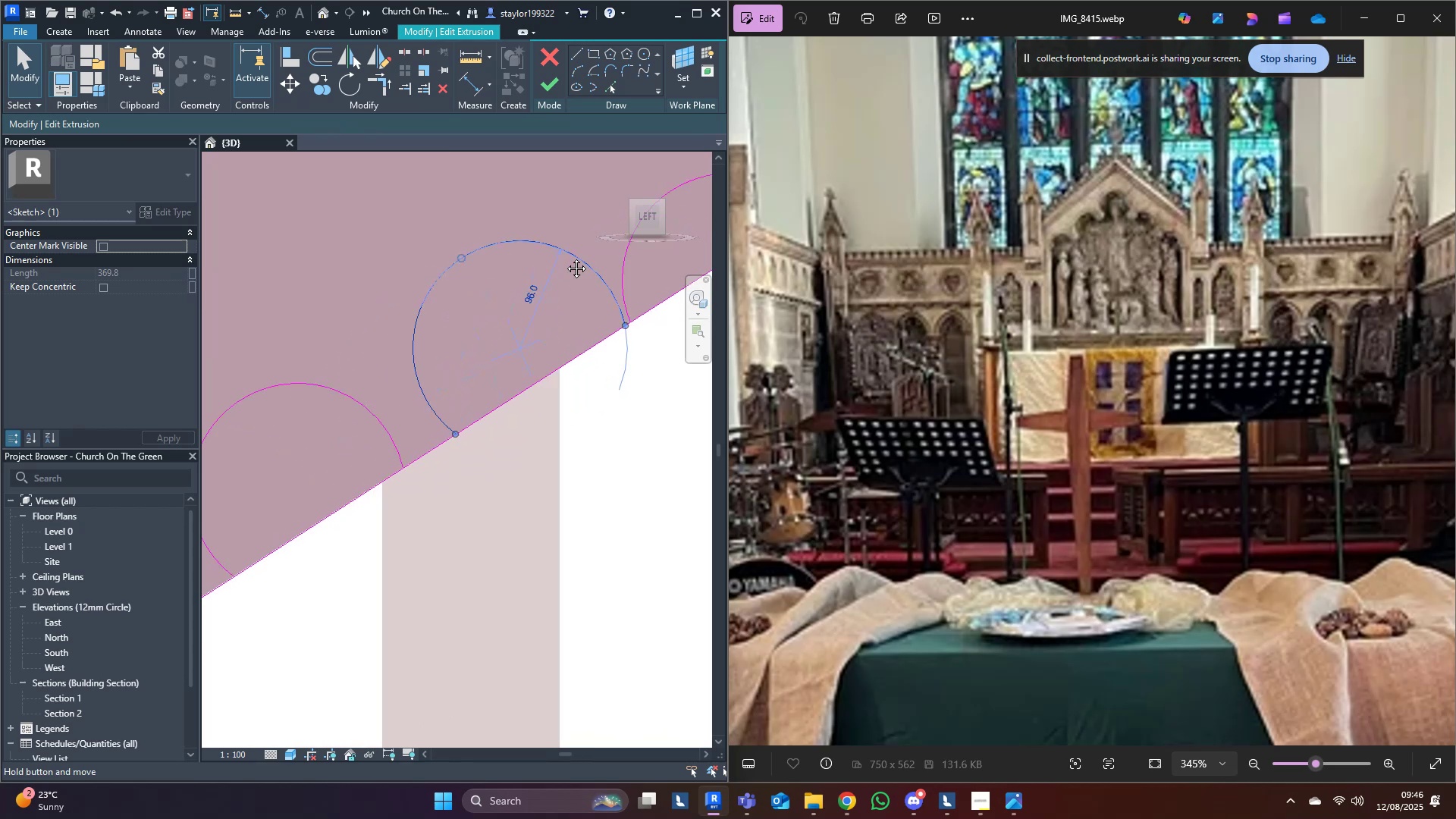 
key(M)
 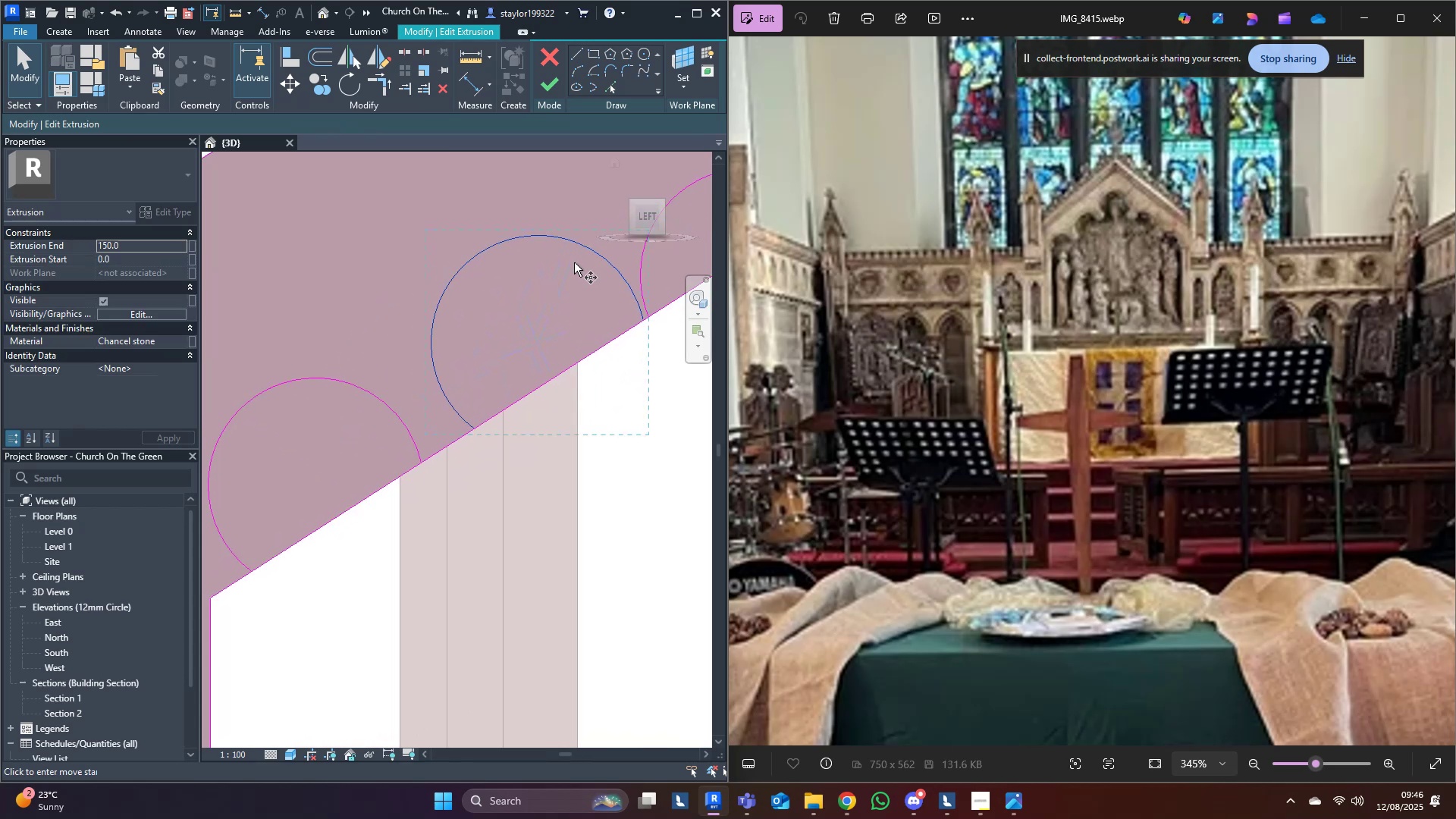 
scroll: coordinate [460, 478], scroll_direction: up, amount: 4.0
 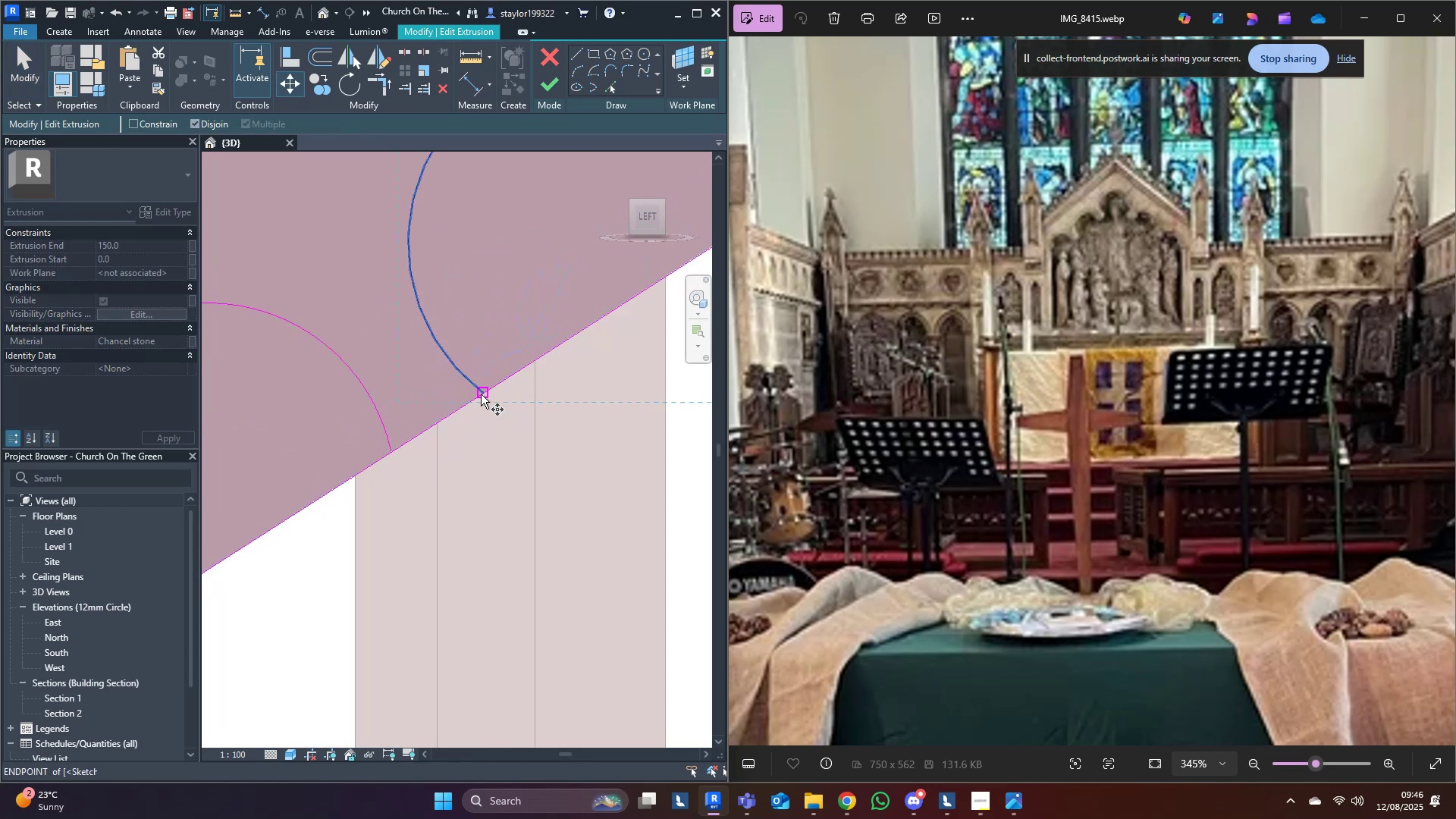 
left_click([481, 394])
 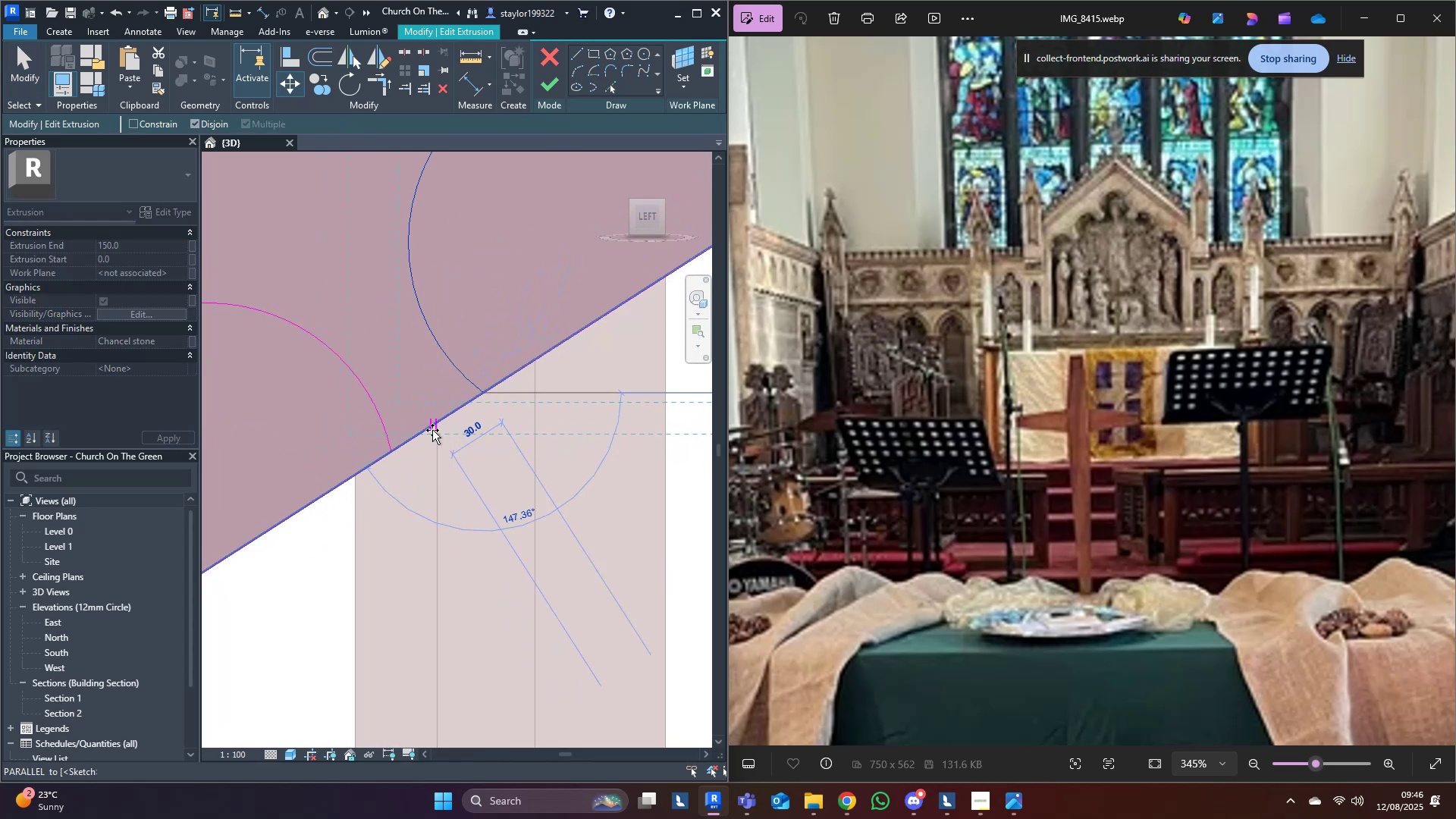 
scroll: coordinate [527, 539], scroll_direction: down, amount: 11.0
 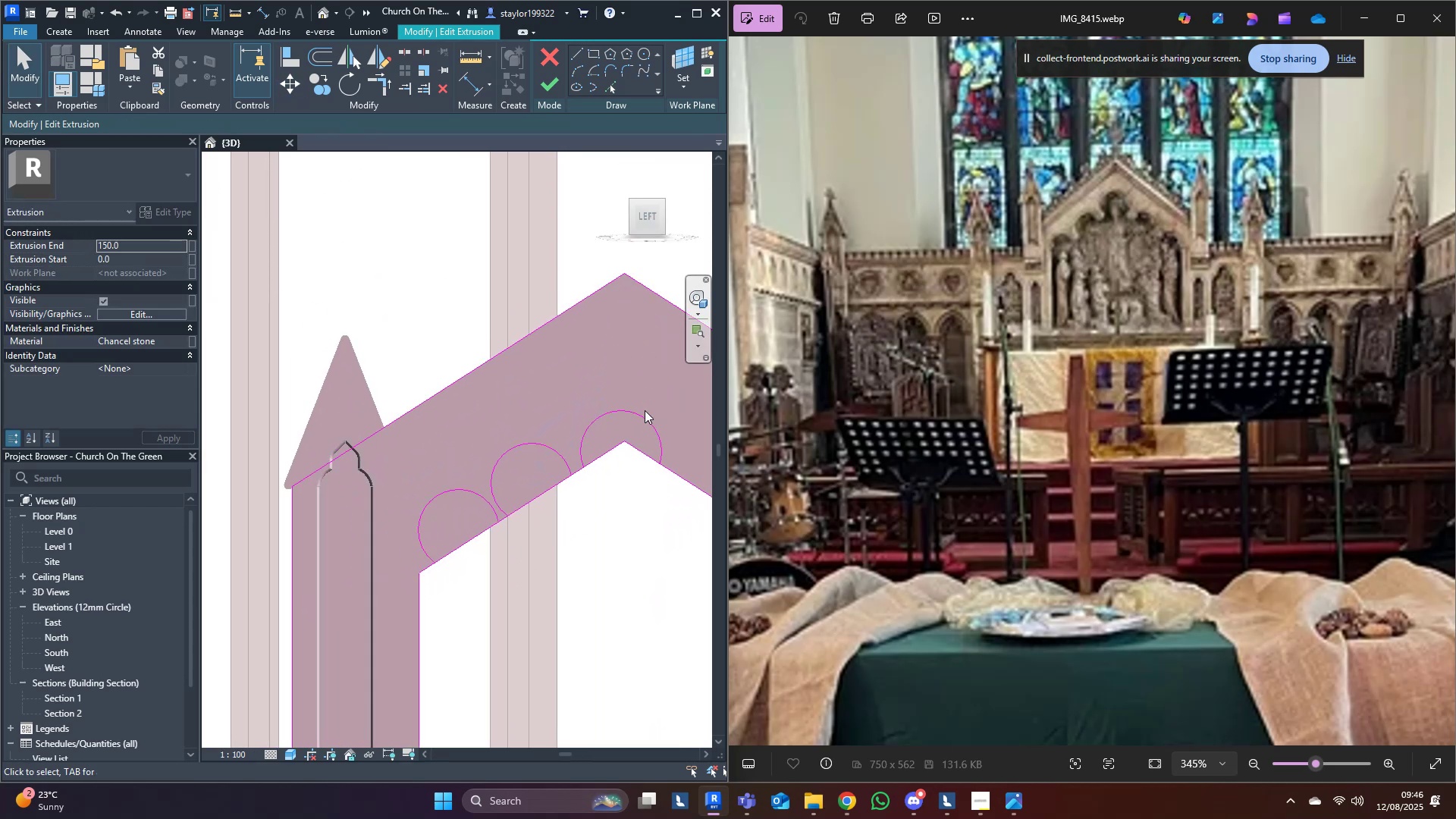 
left_click([642, 408])
 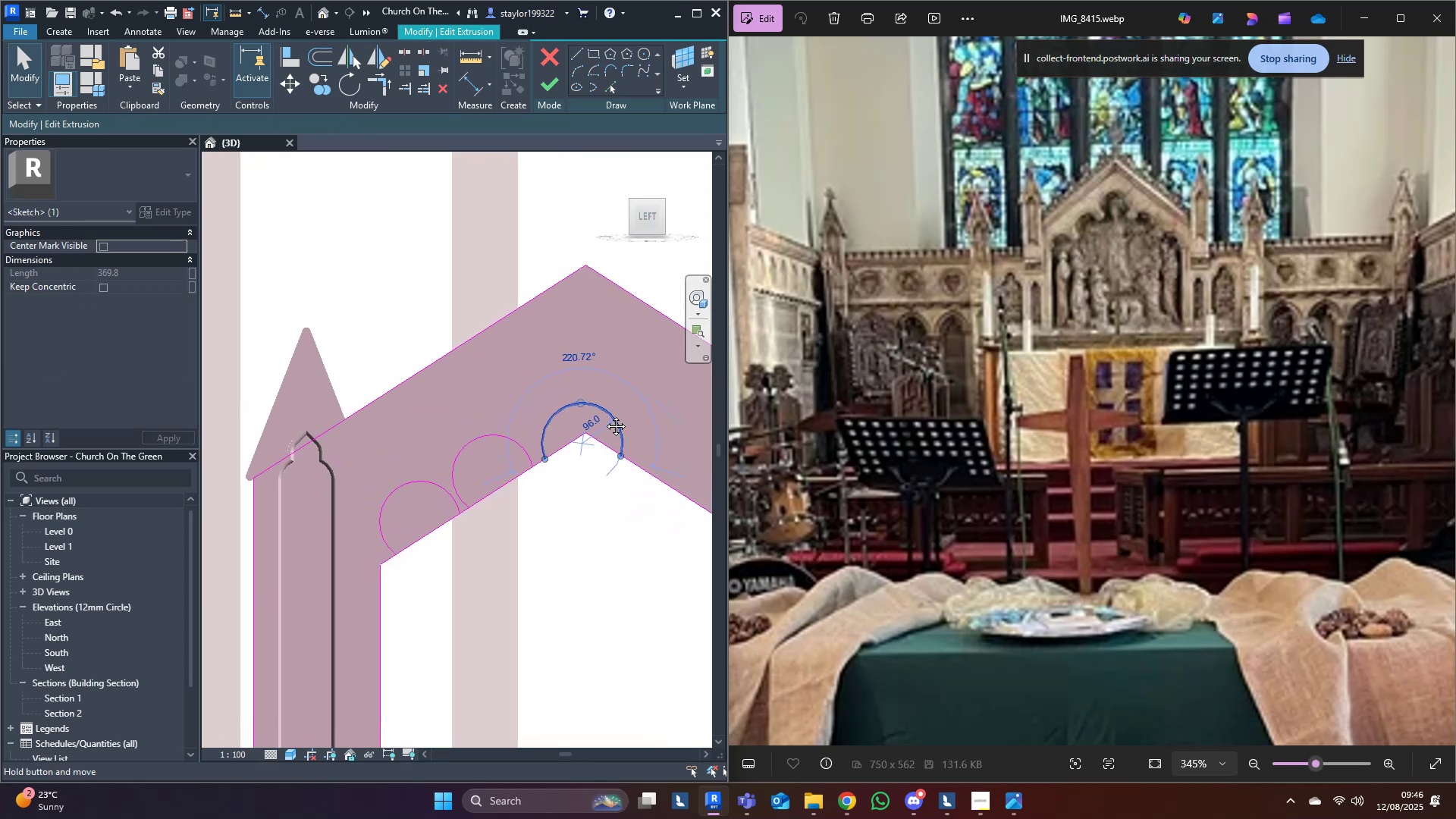 
scroll: coordinate [558, 399], scroll_direction: up, amount: 3.0
 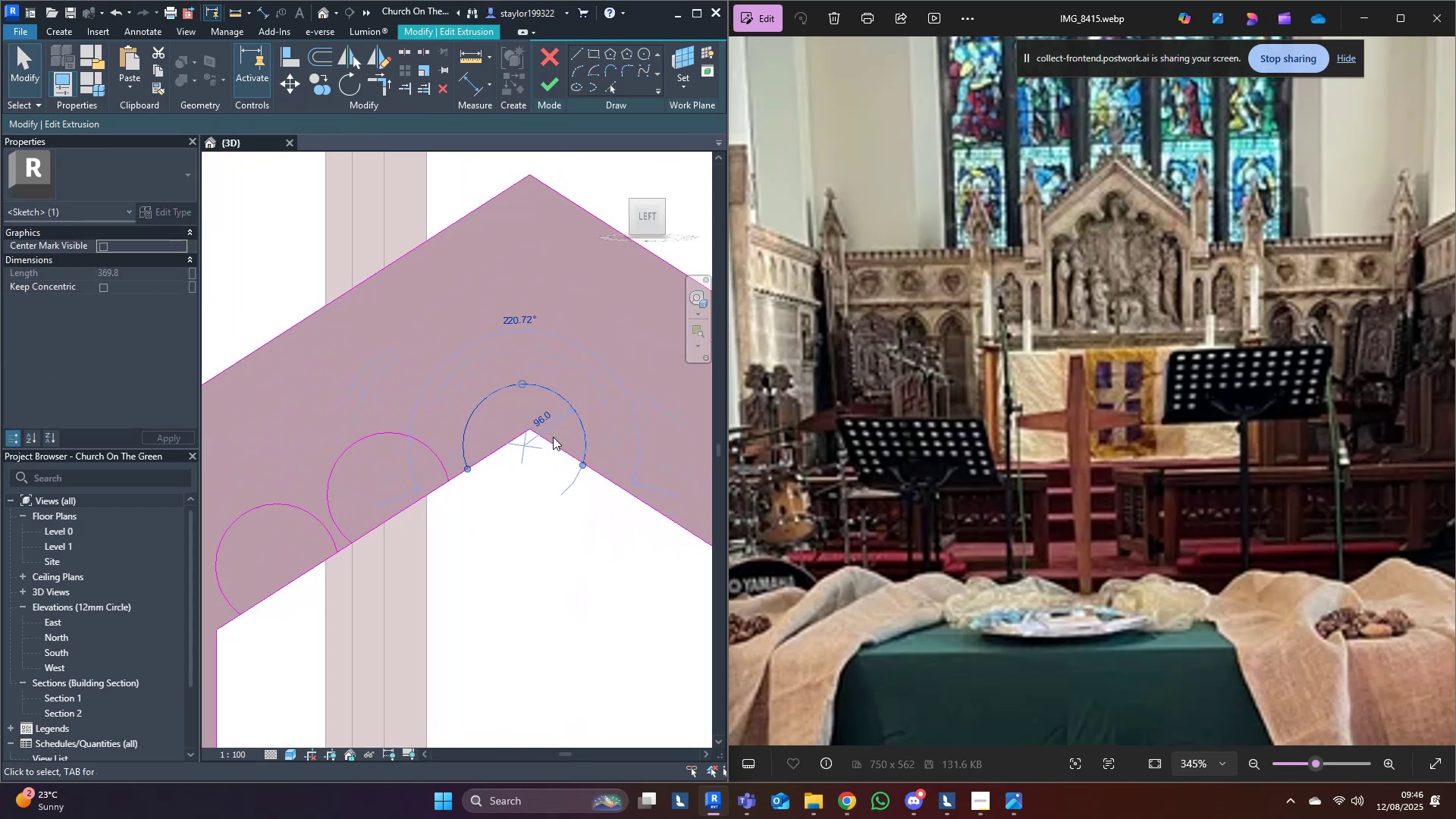 
left_click([543, 422])
 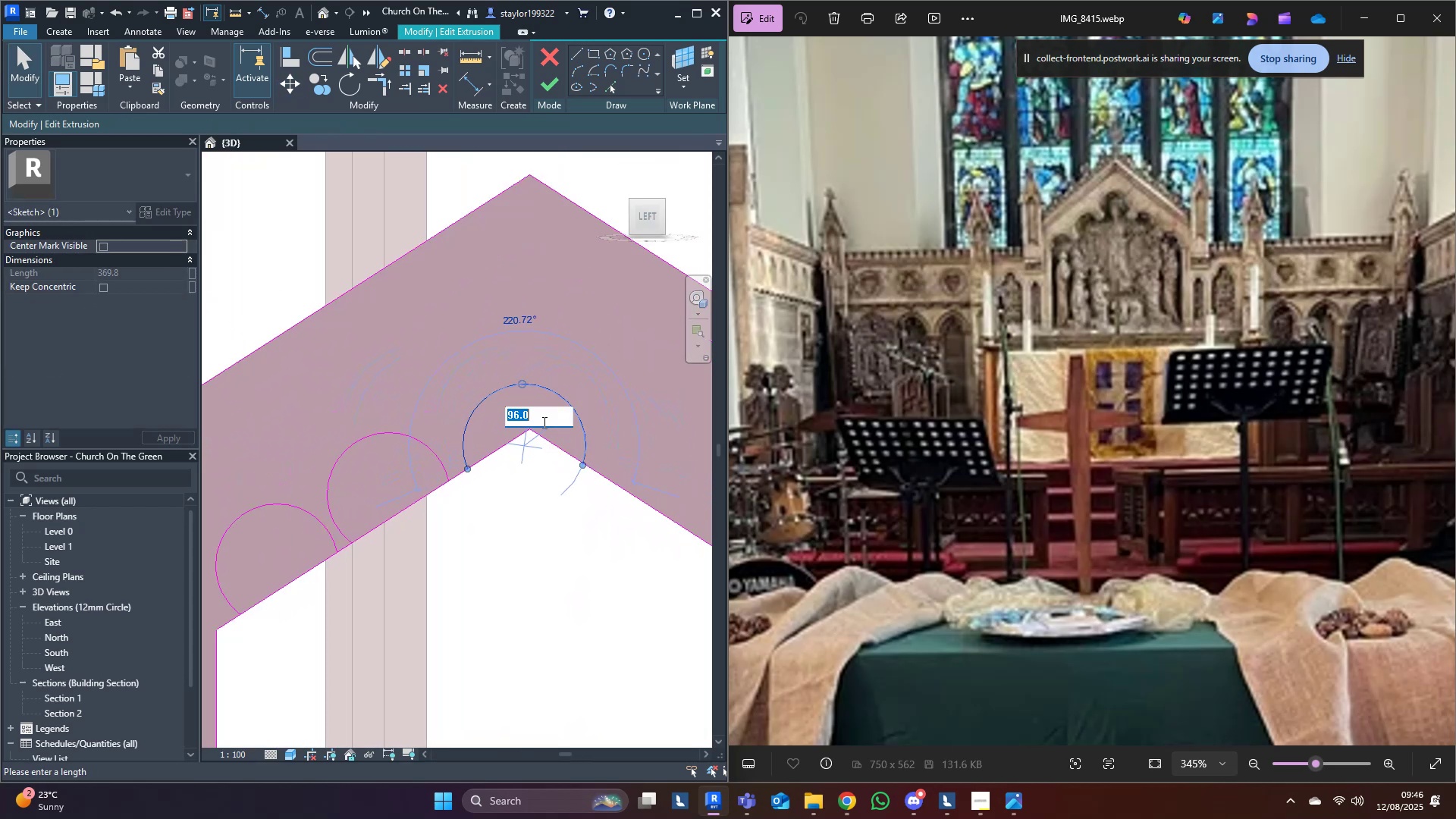 
type(125)
 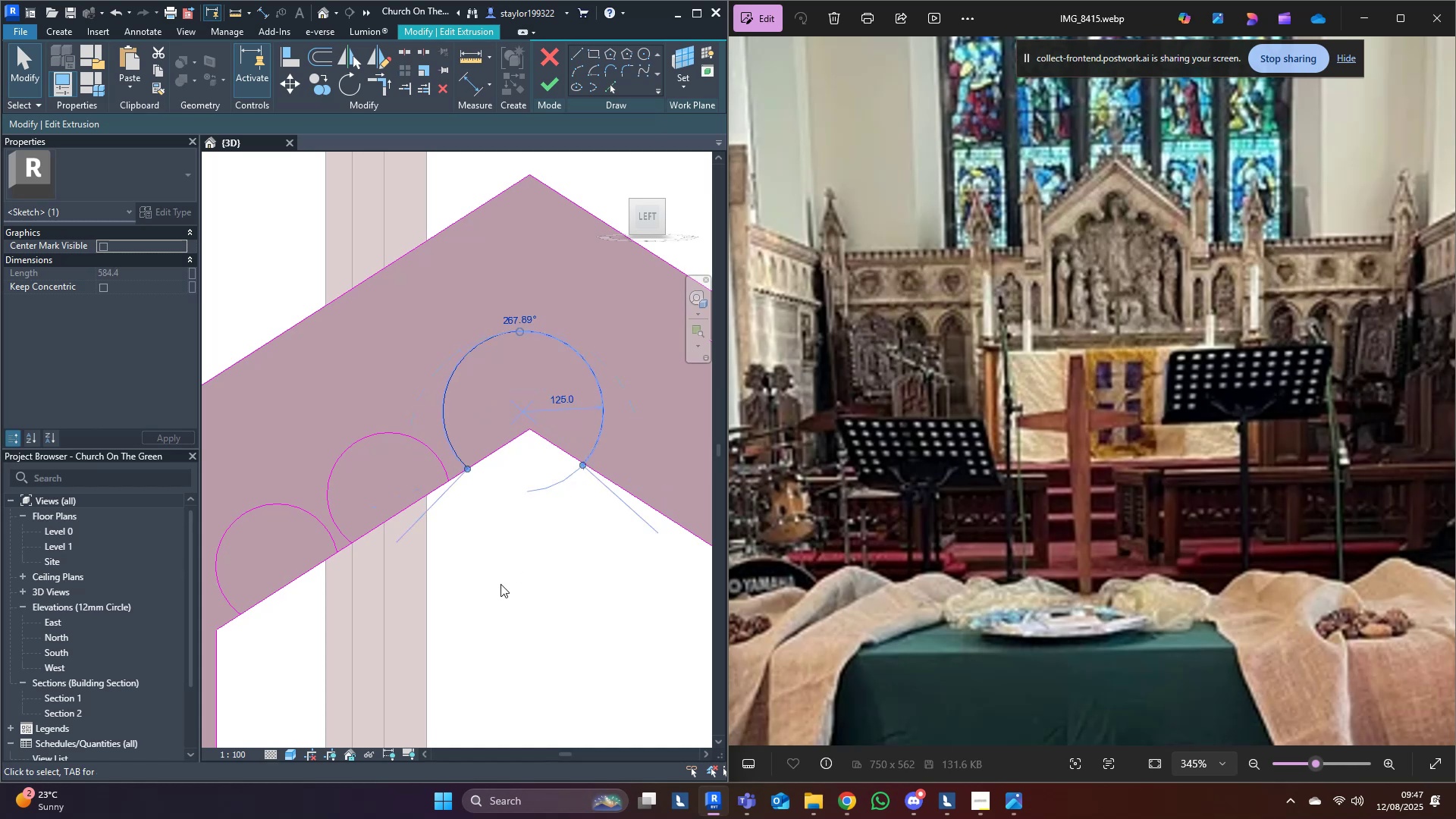 
double_click([497, 588])
 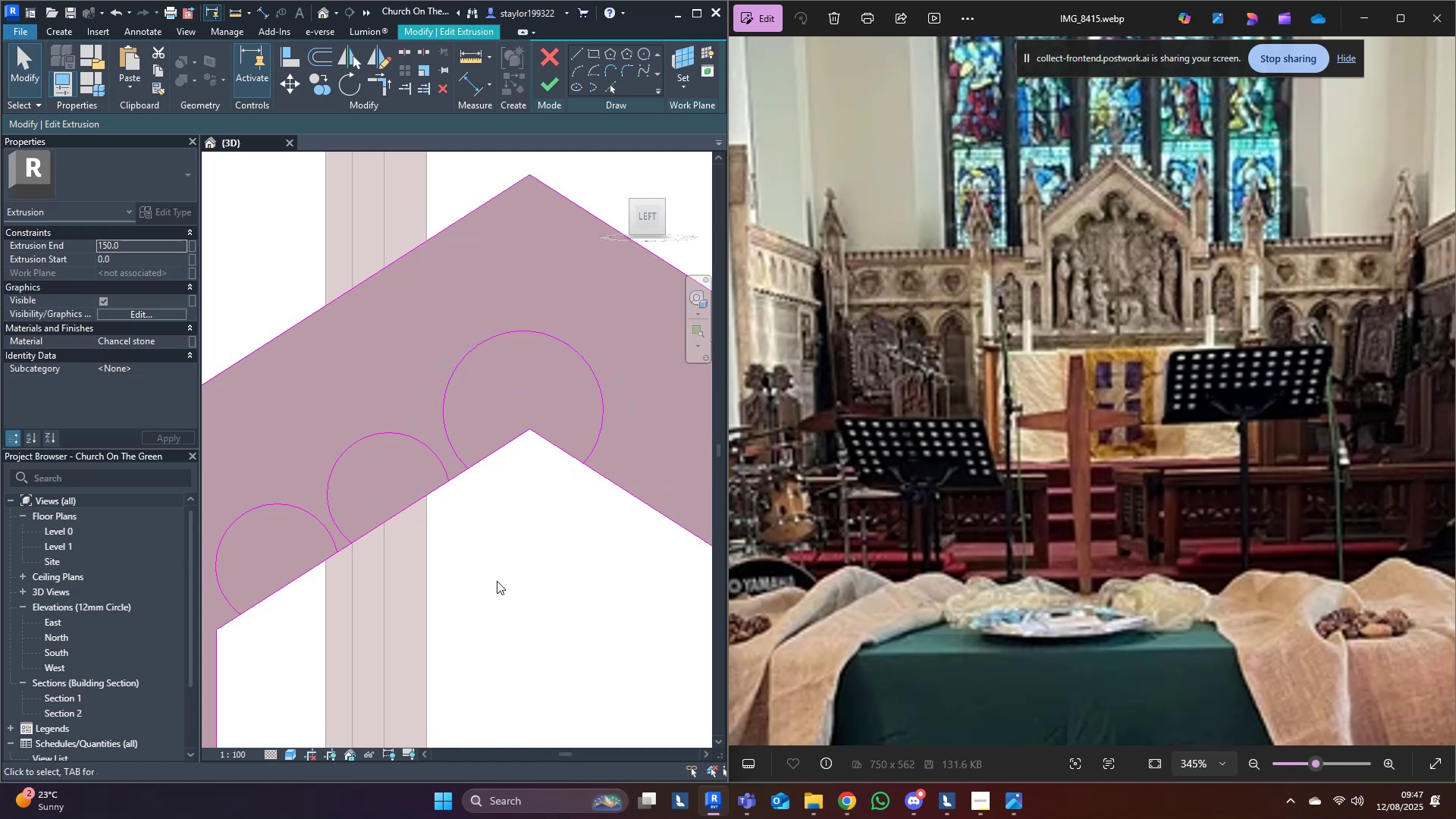 
scroll: coordinate [497, 581], scroll_direction: down, amount: 6.0
 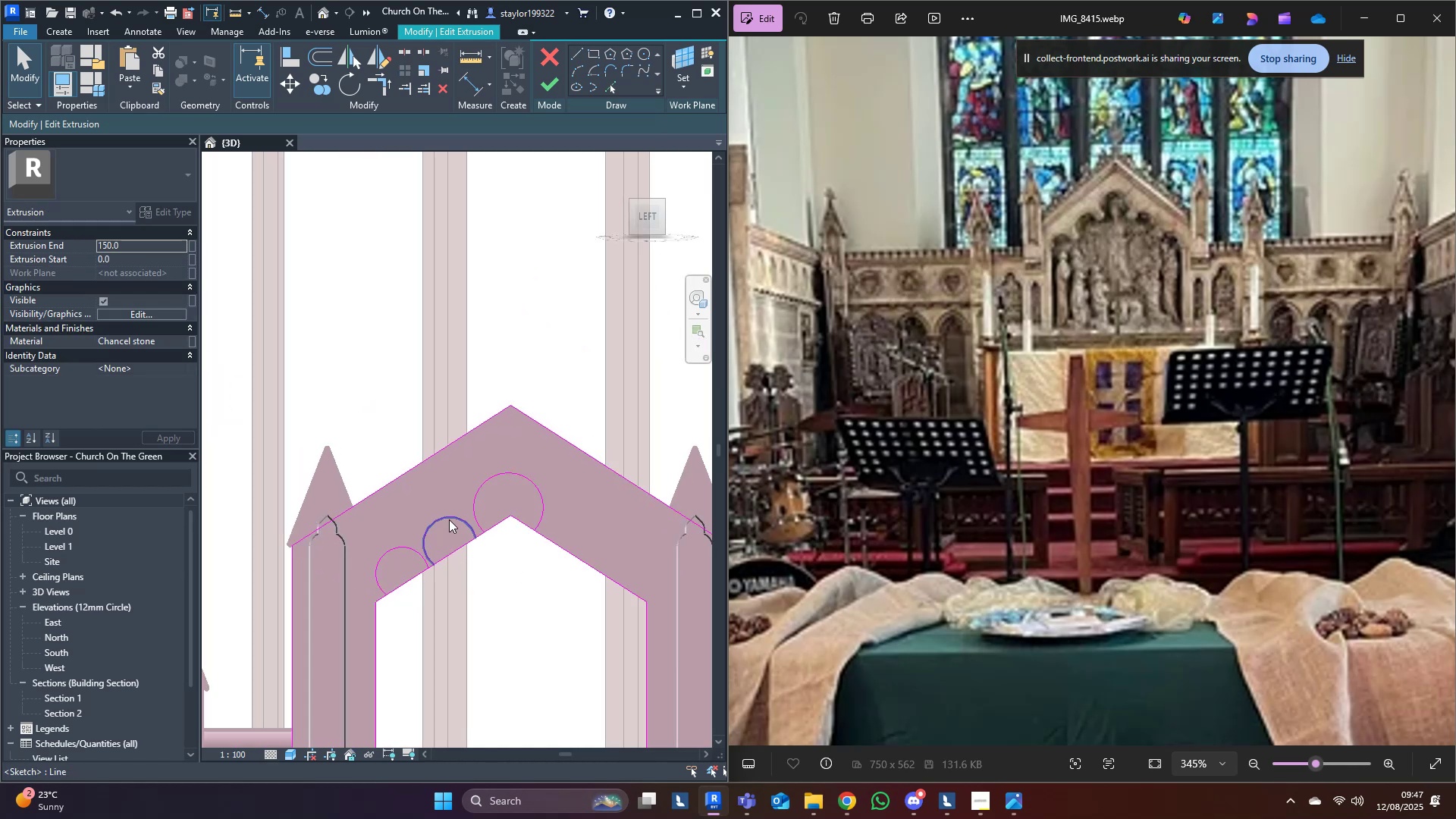 
left_click([449, 519])
 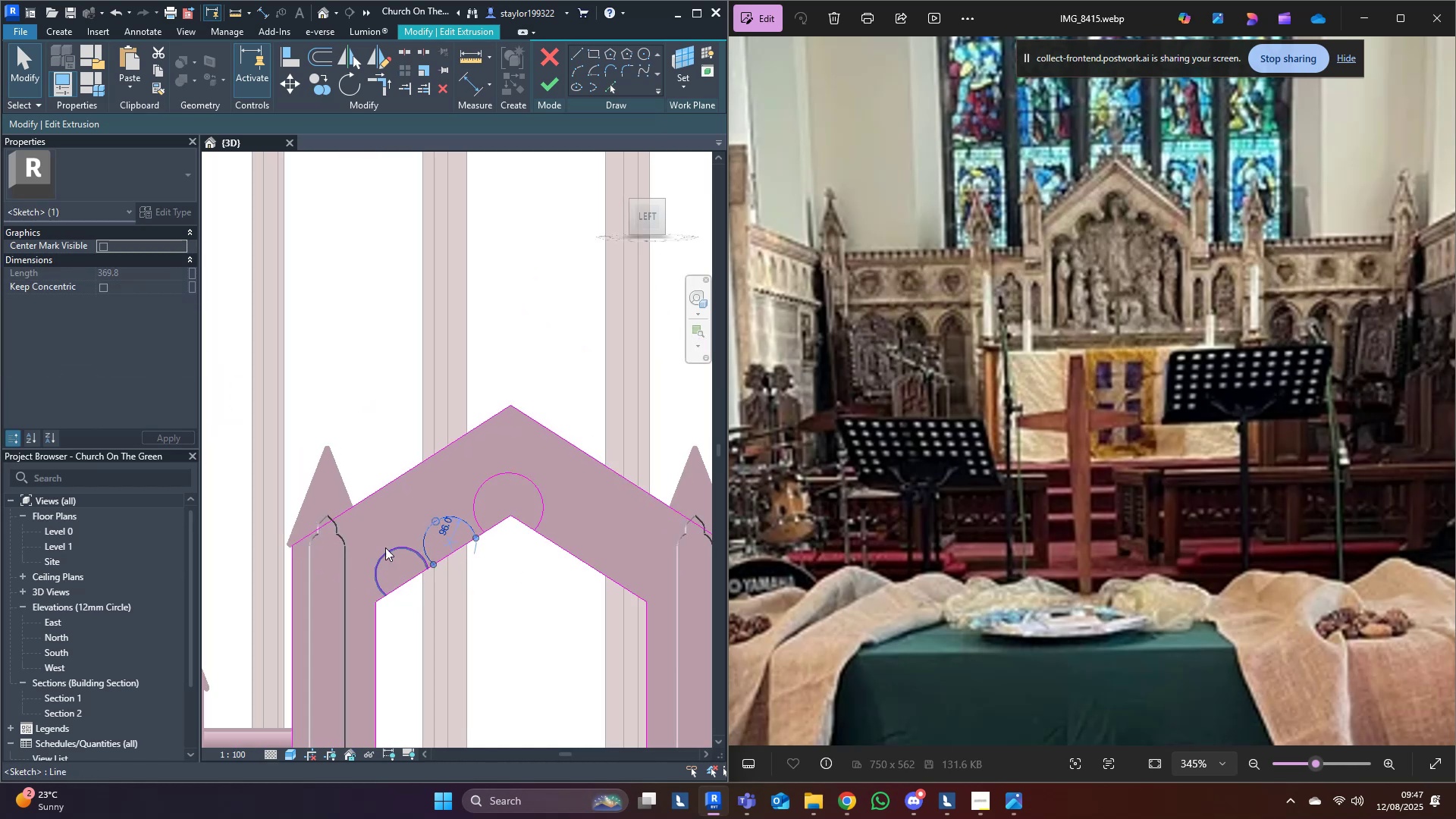 
hold_key(key=ControlLeft, duration=0.57)
left_click([391, 554])
 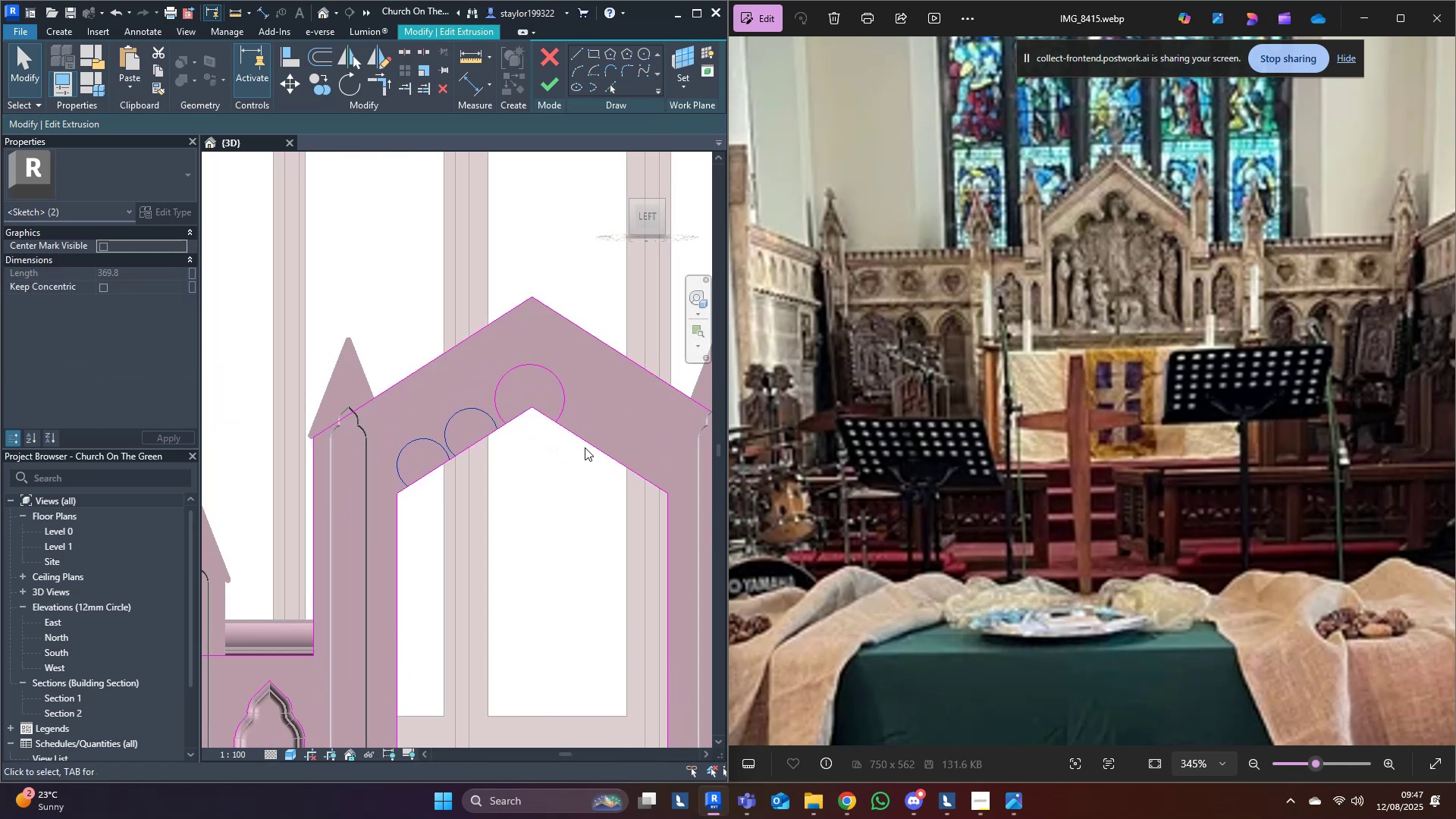 
type(dm)
 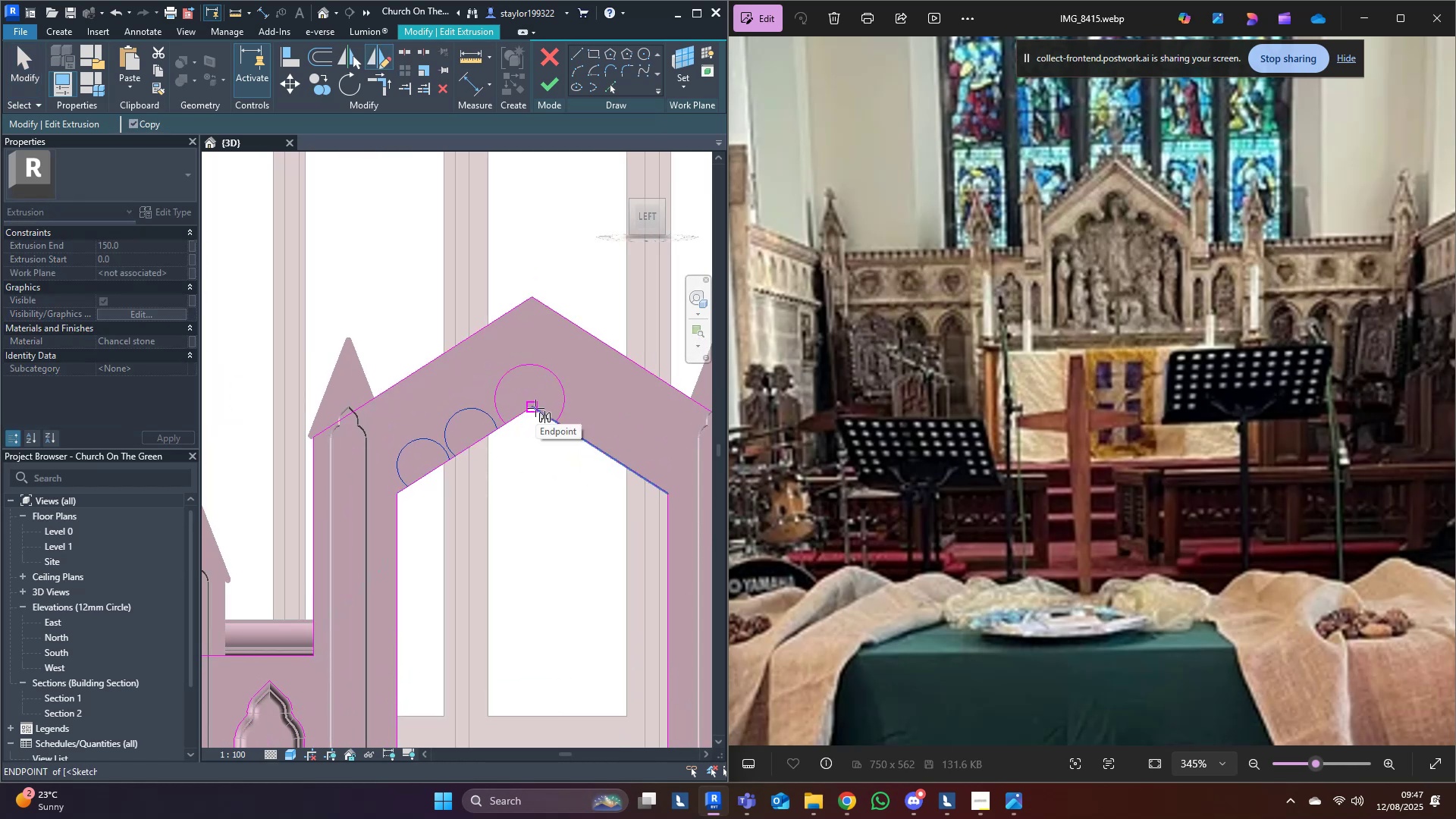 
left_click([535, 408])
 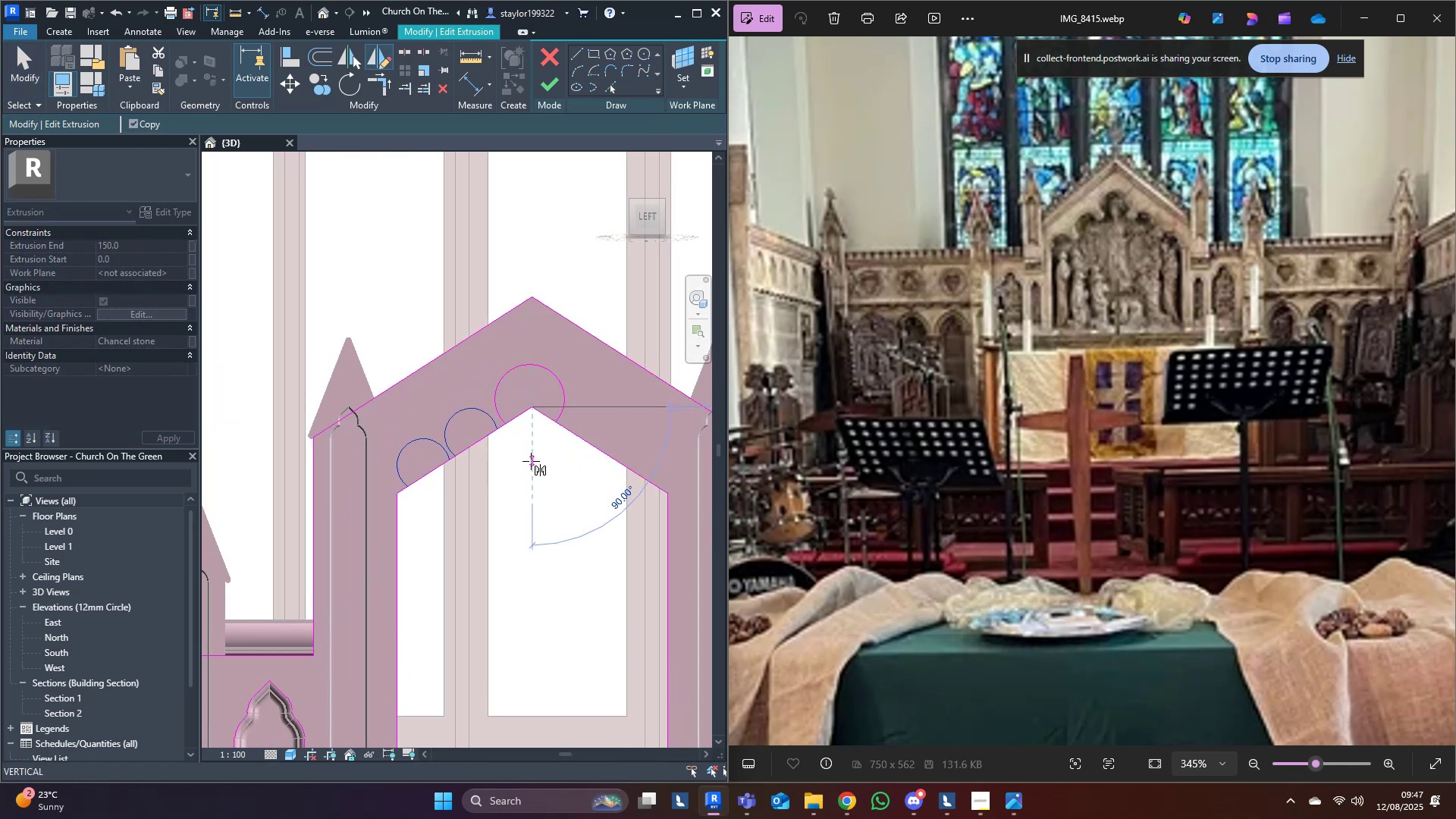 
left_click([531, 461])
 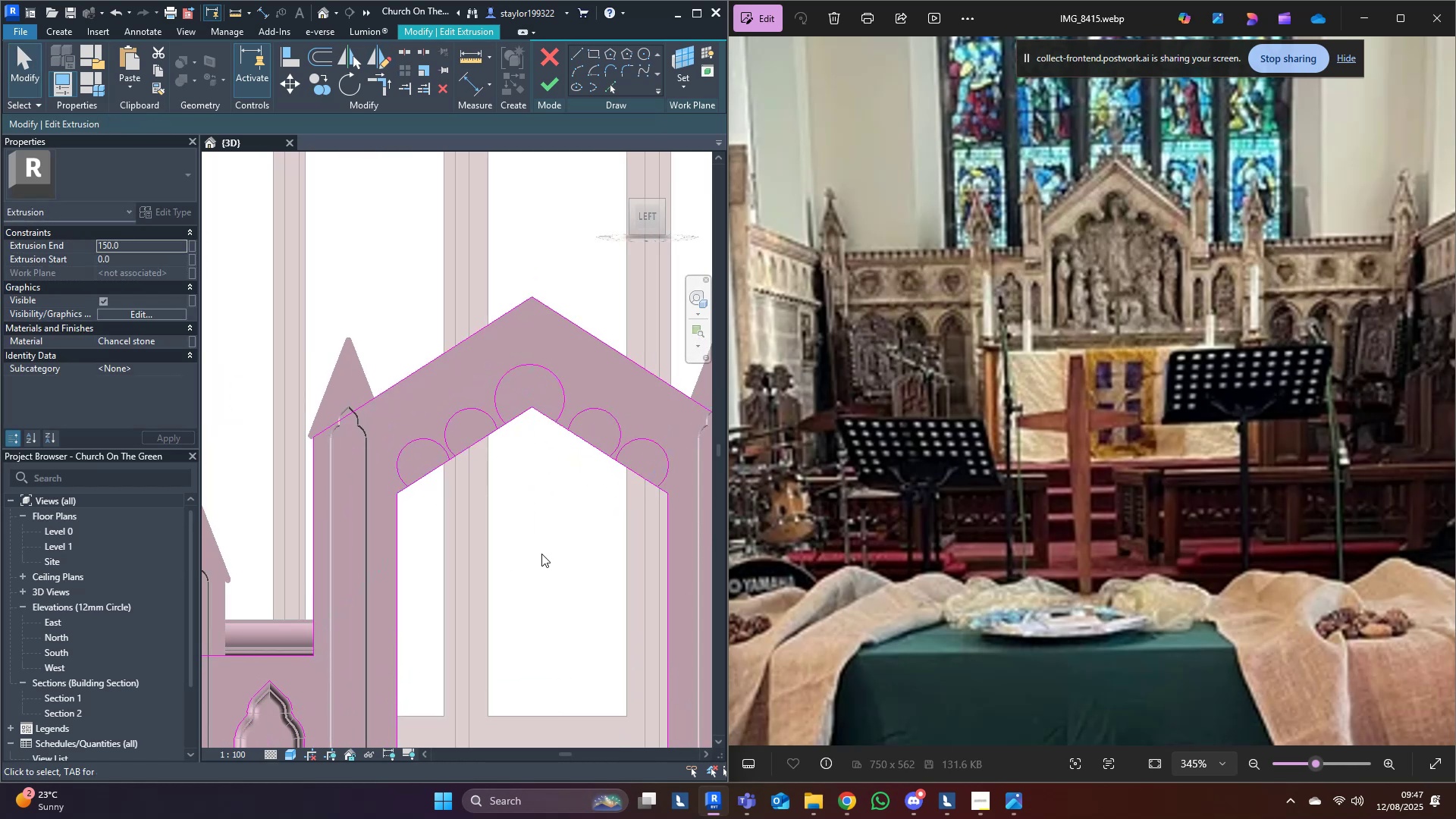 
middle_click([541, 554])
 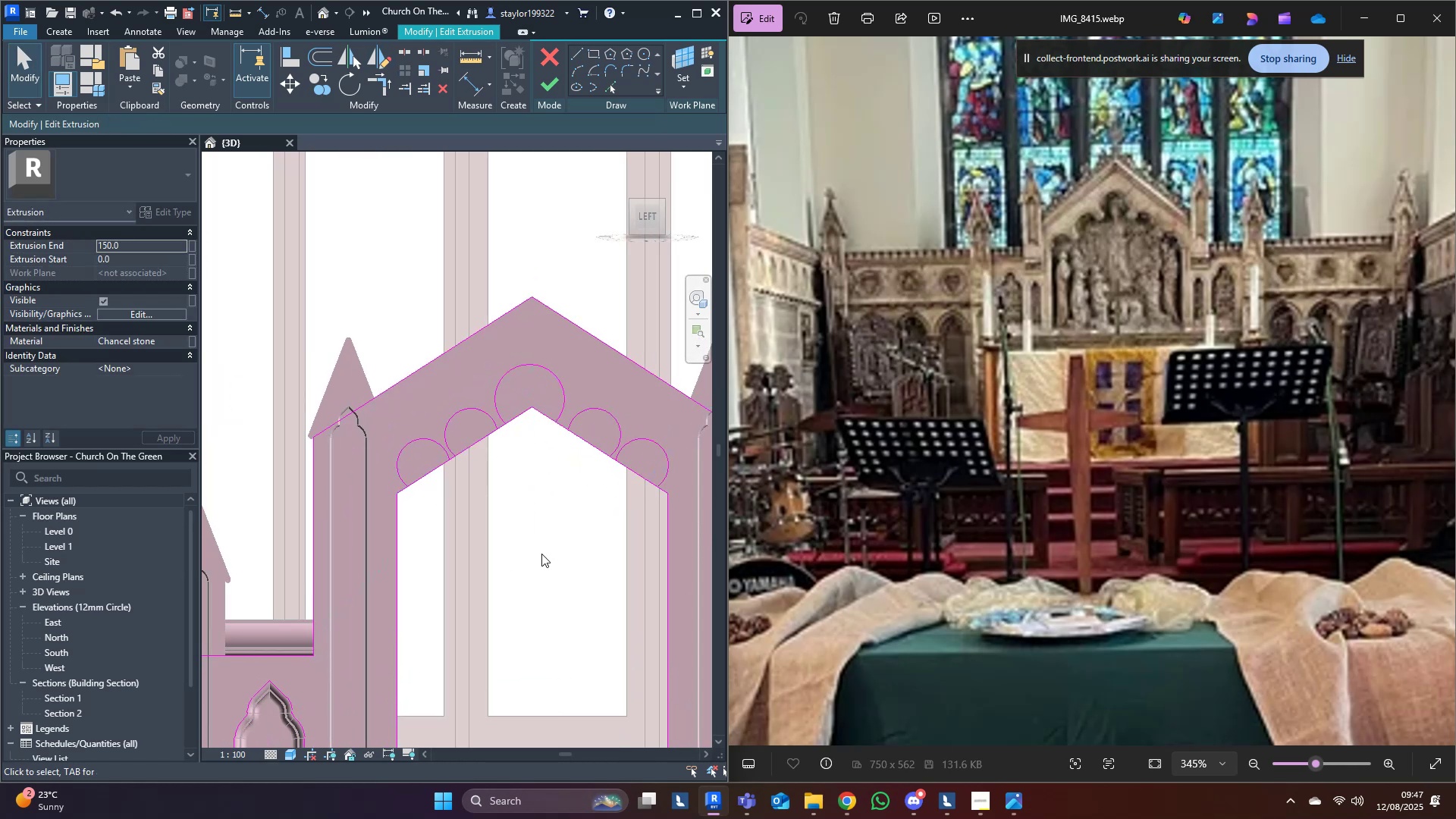 
scroll: coordinate [541, 554], scroll_direction: down, amount: 5.0
 